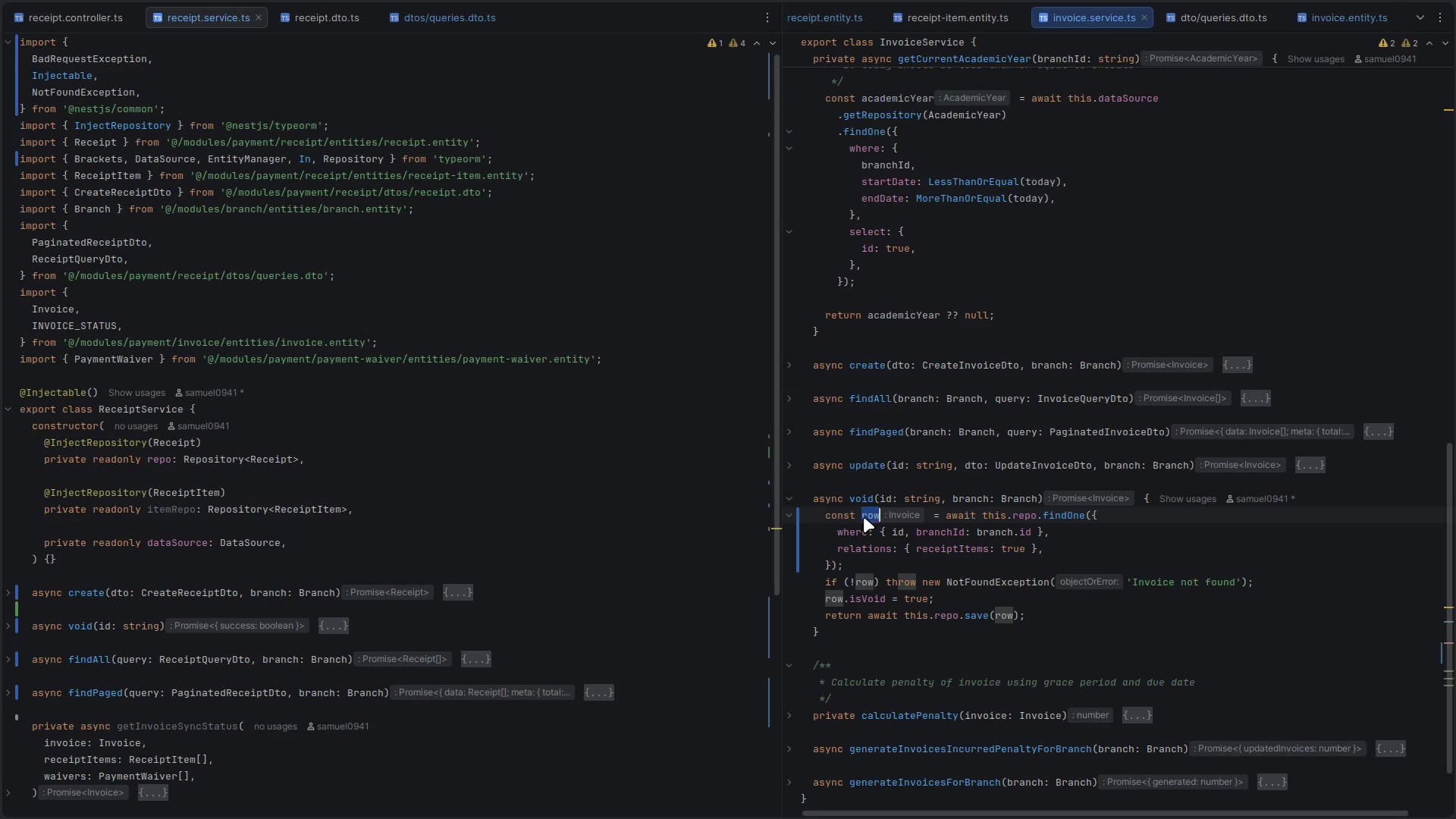 
key(Control+C)
 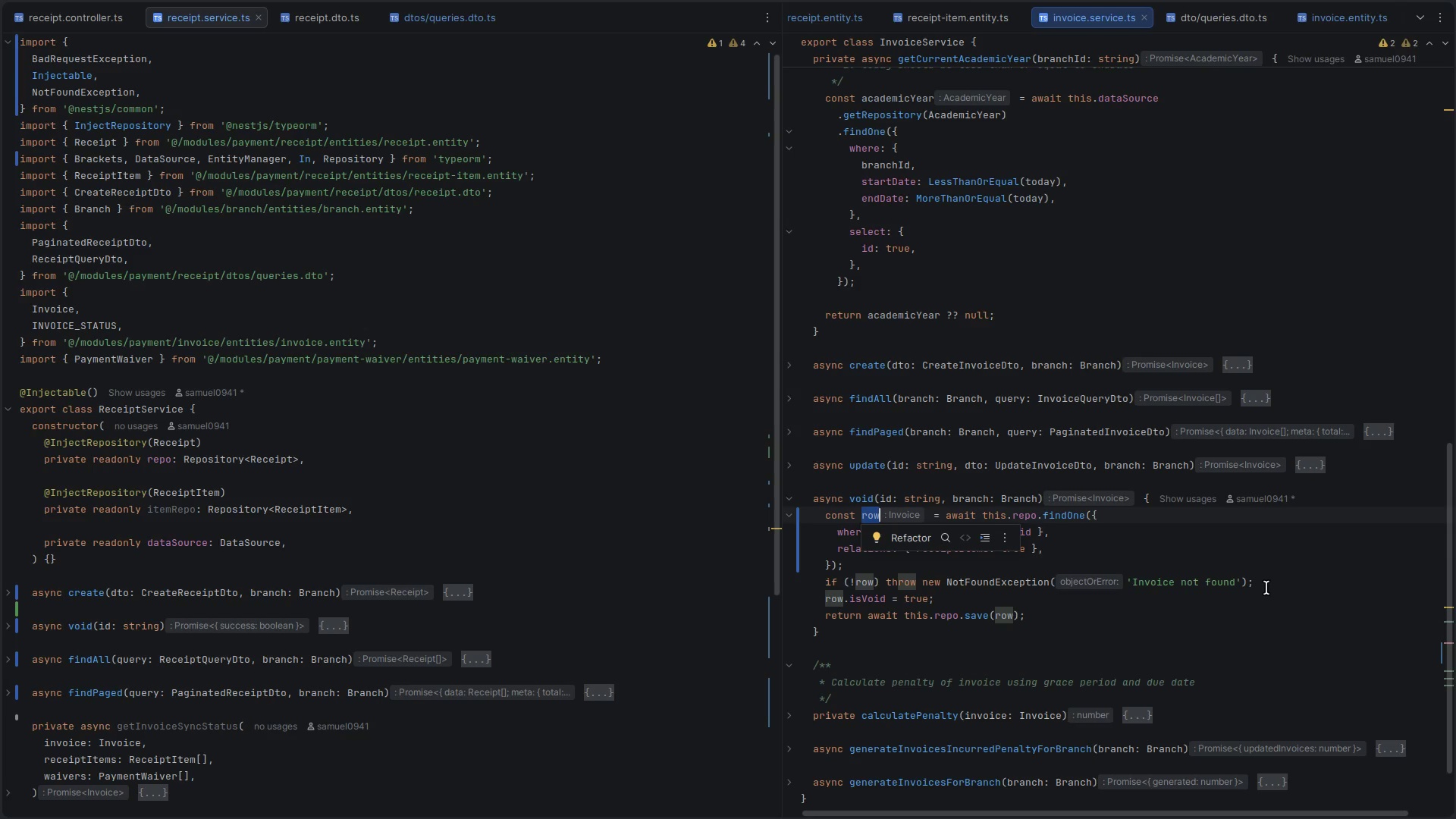 
left_click([1276, 582])
 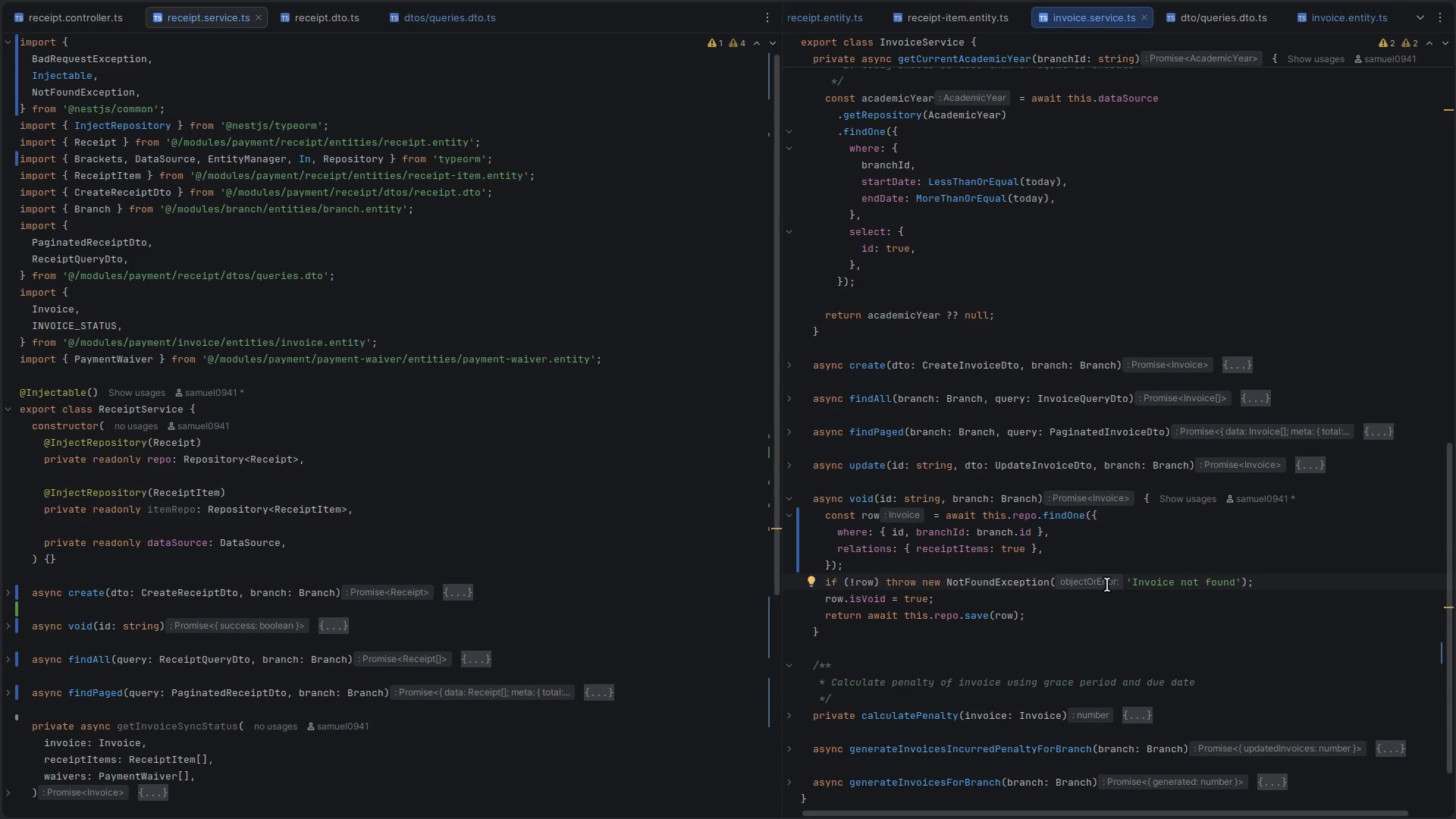 
left_click([1030, 554])
 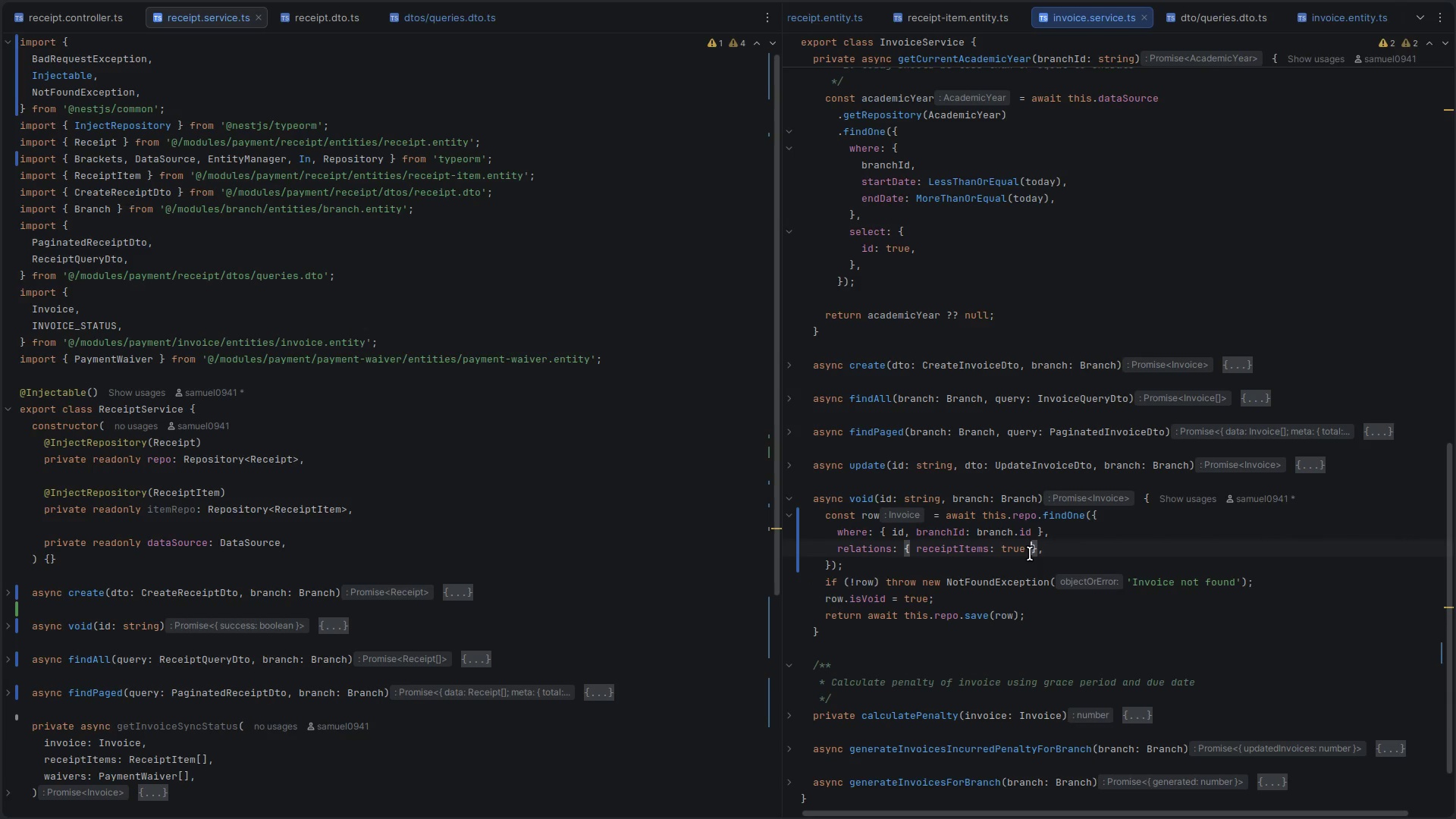 
key(Comma)
 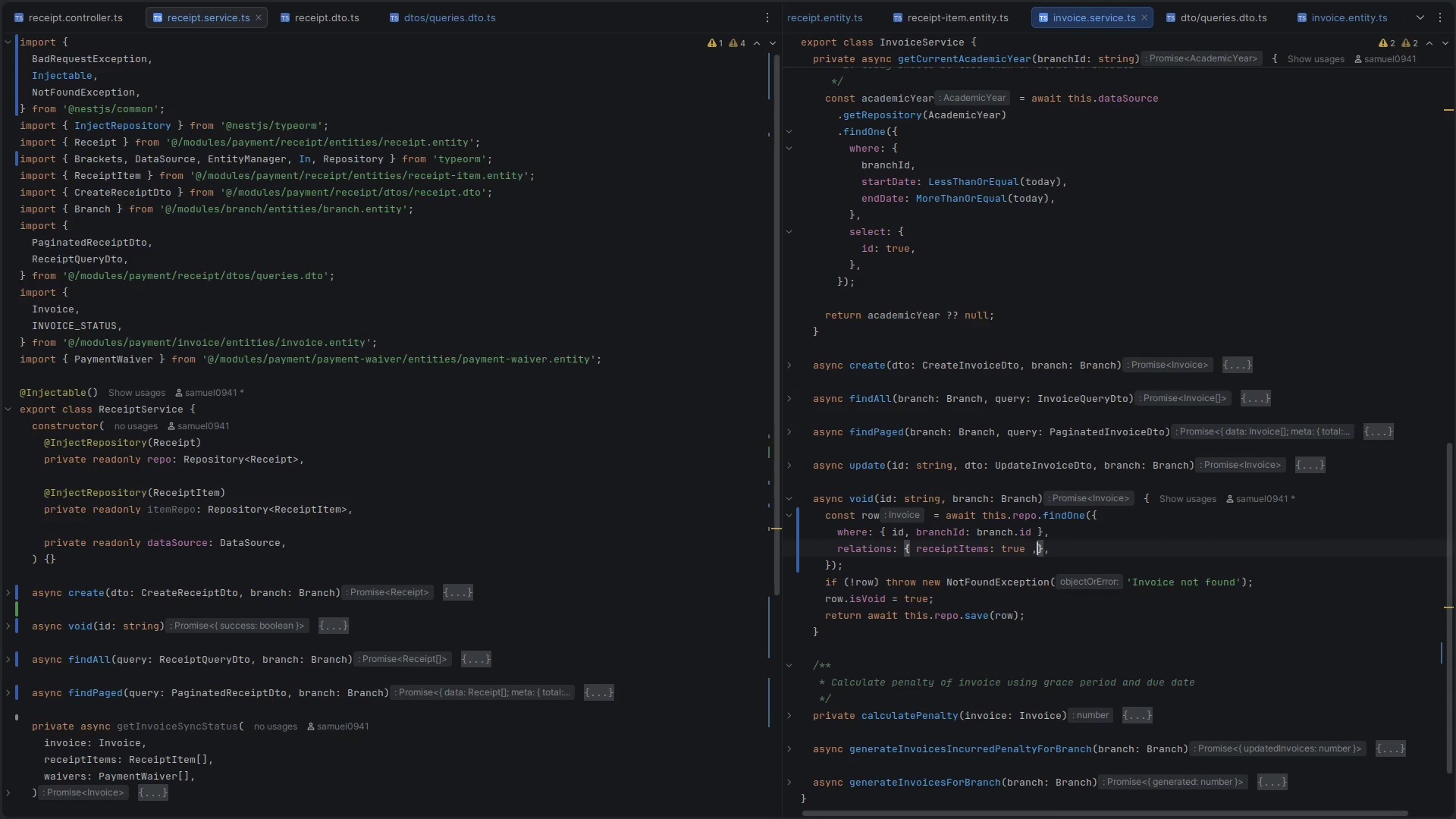 
key(W)
 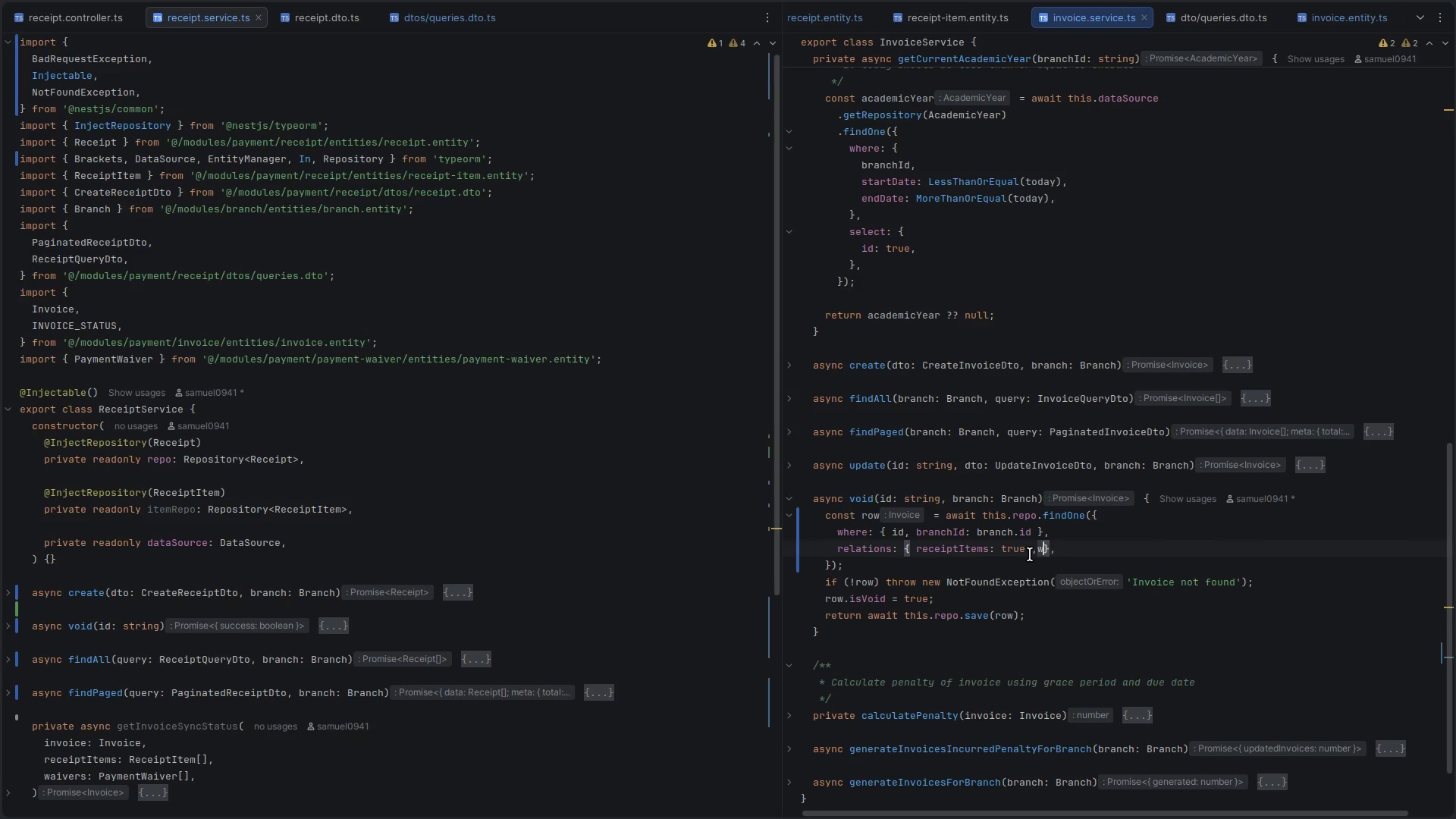 
key(Backspace)
 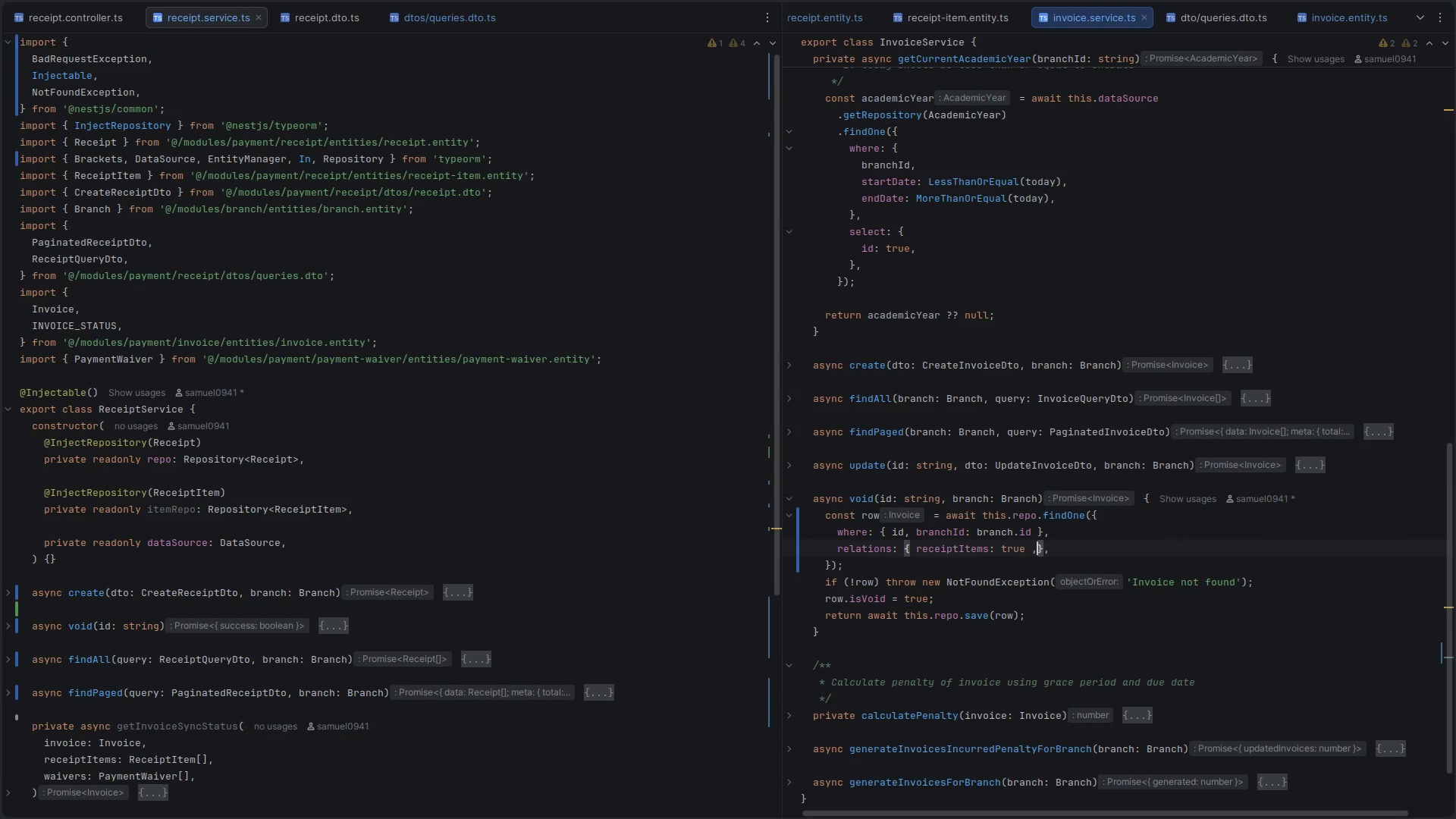 
key(Backspace)
 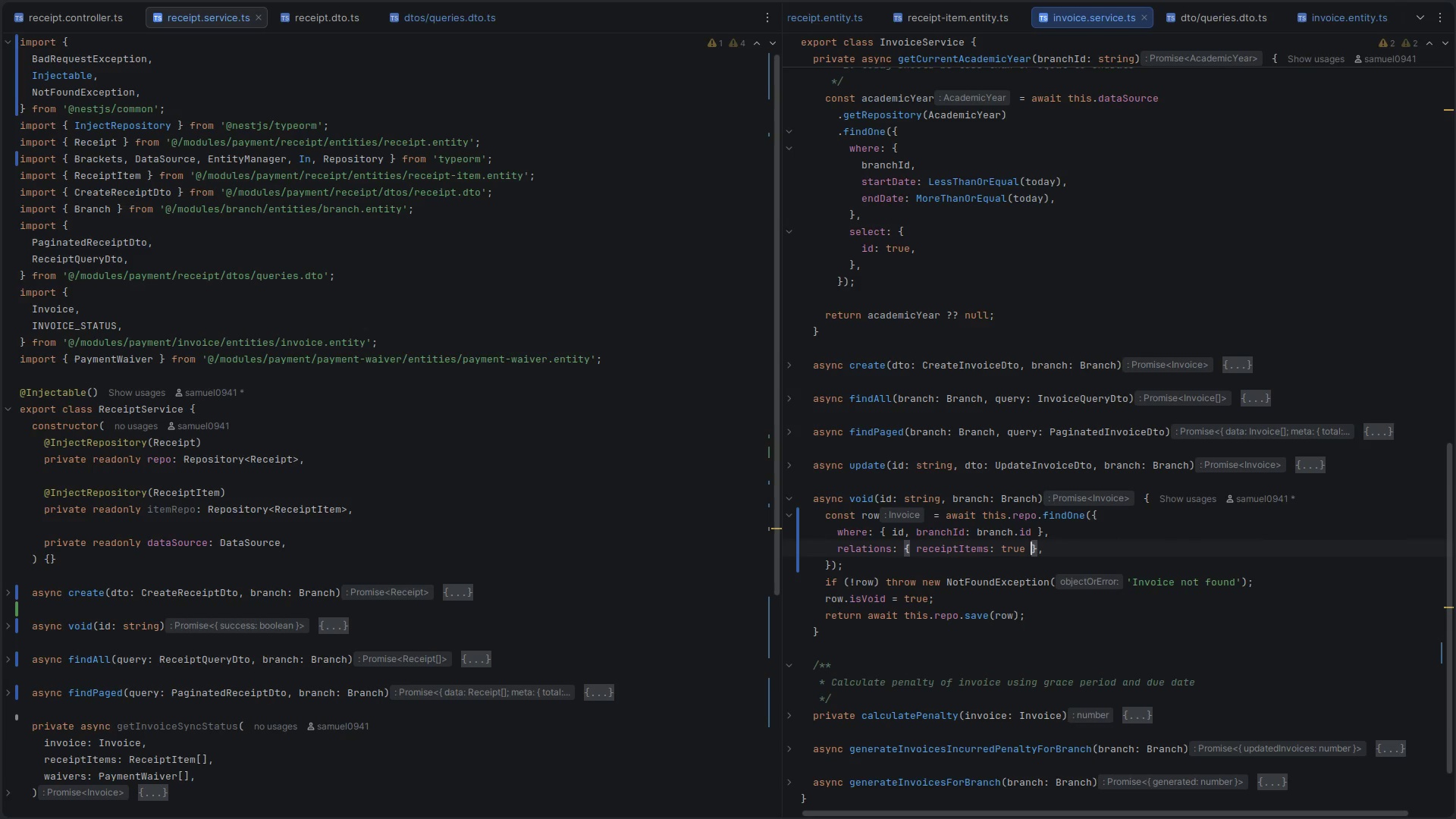 
key(Comma)
 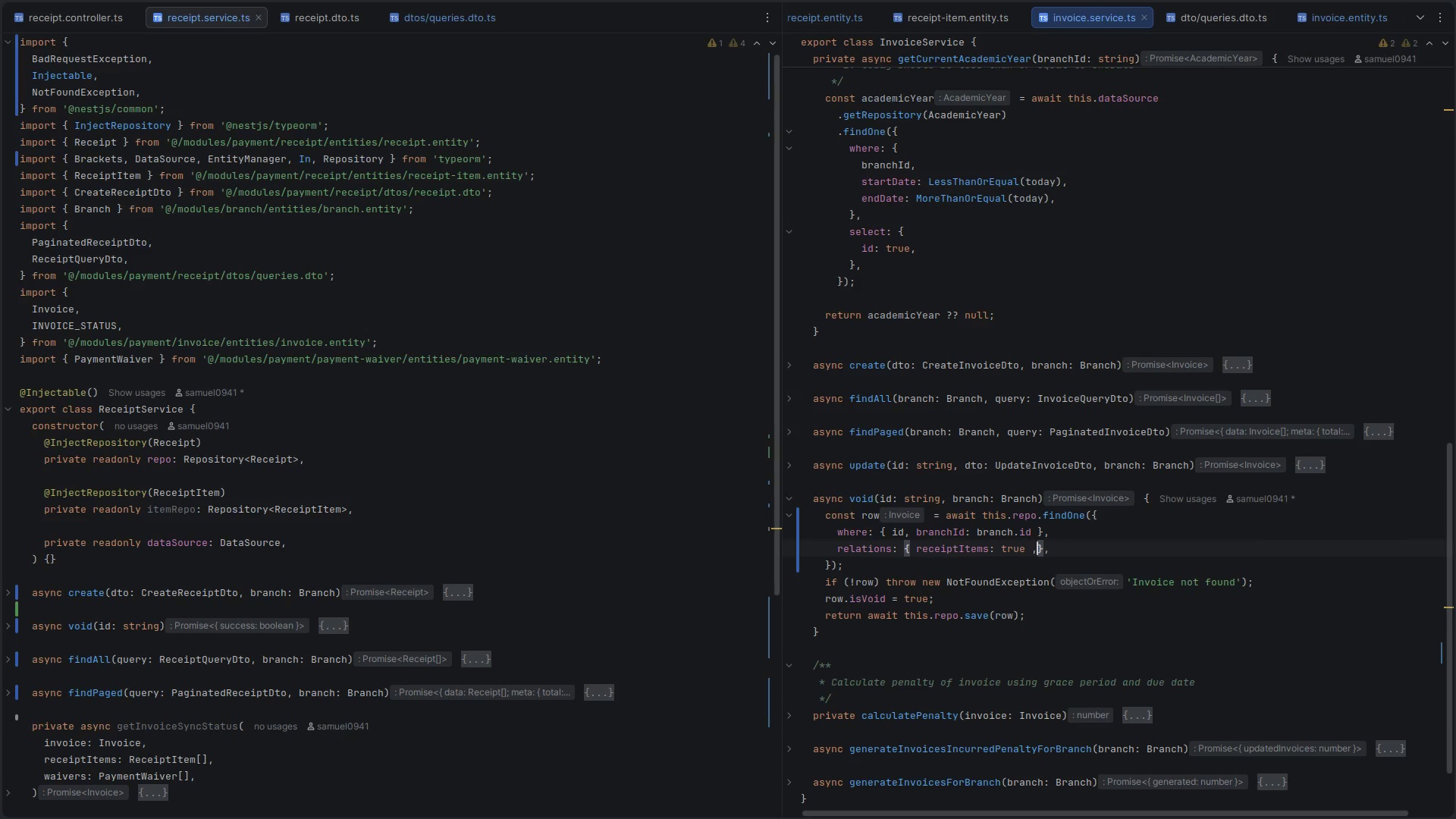 
key(Control+Z)
 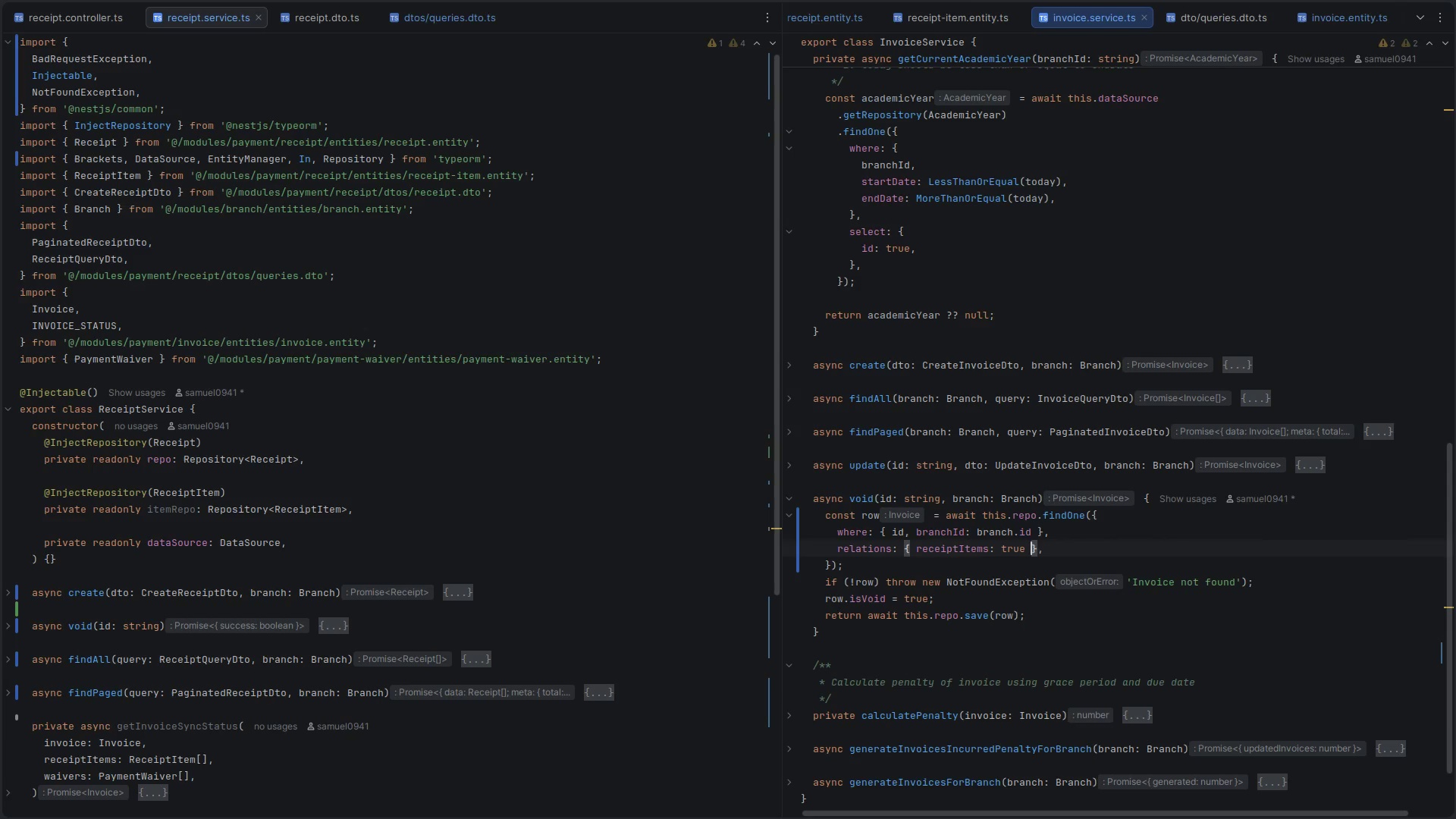 
key(ArrowUp)
 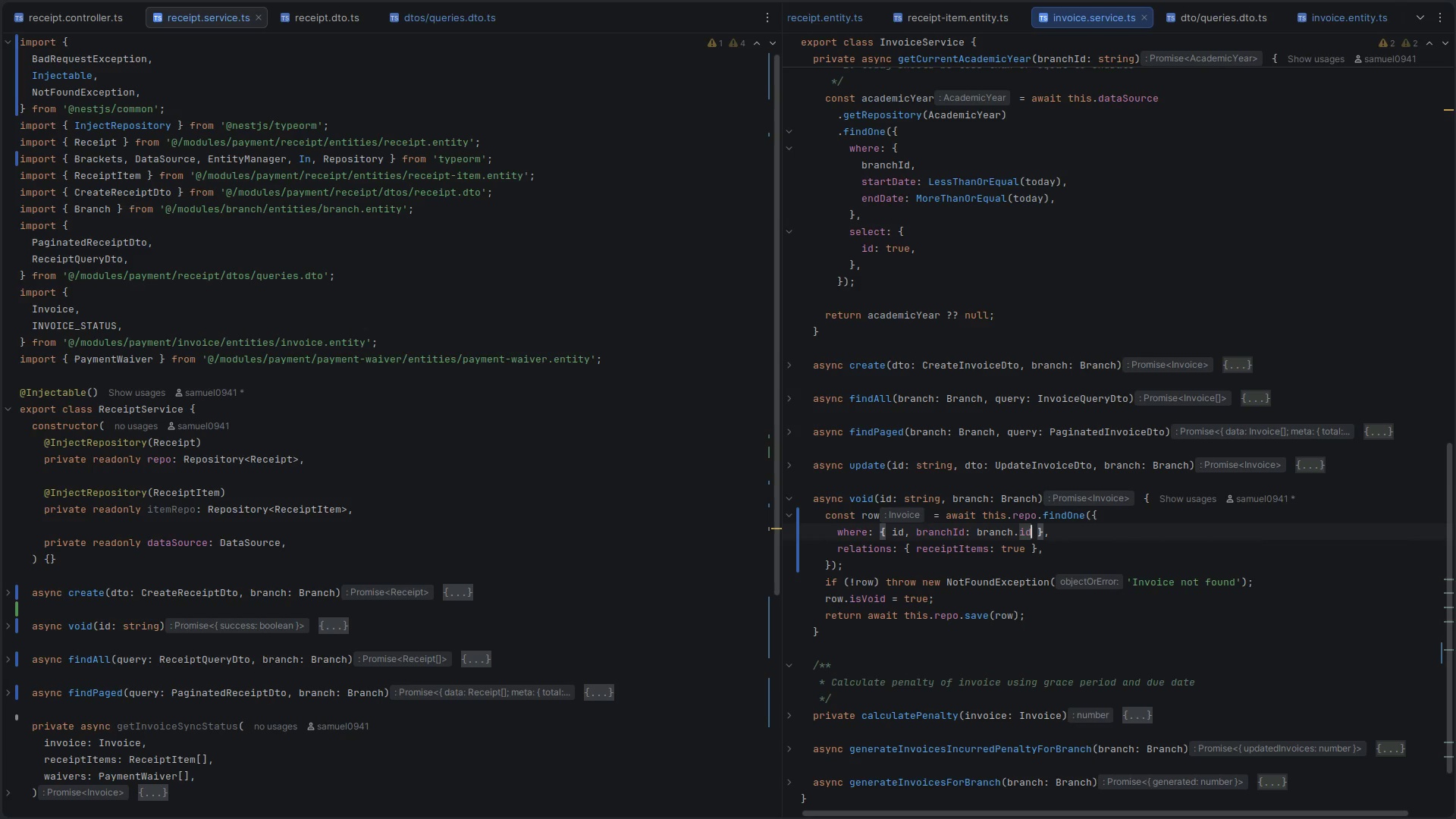 
type(,rece)
 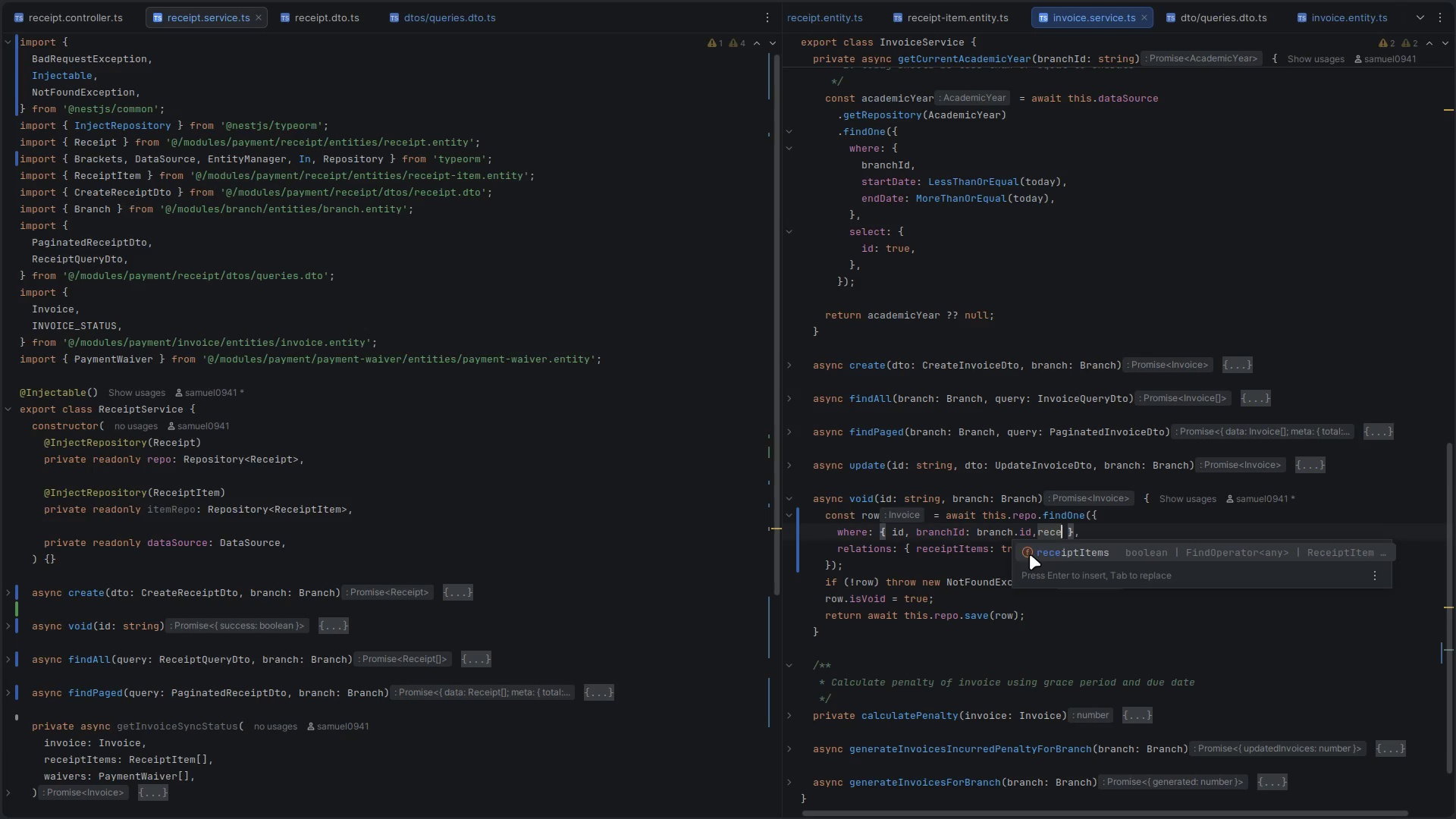 
key(Enter)
 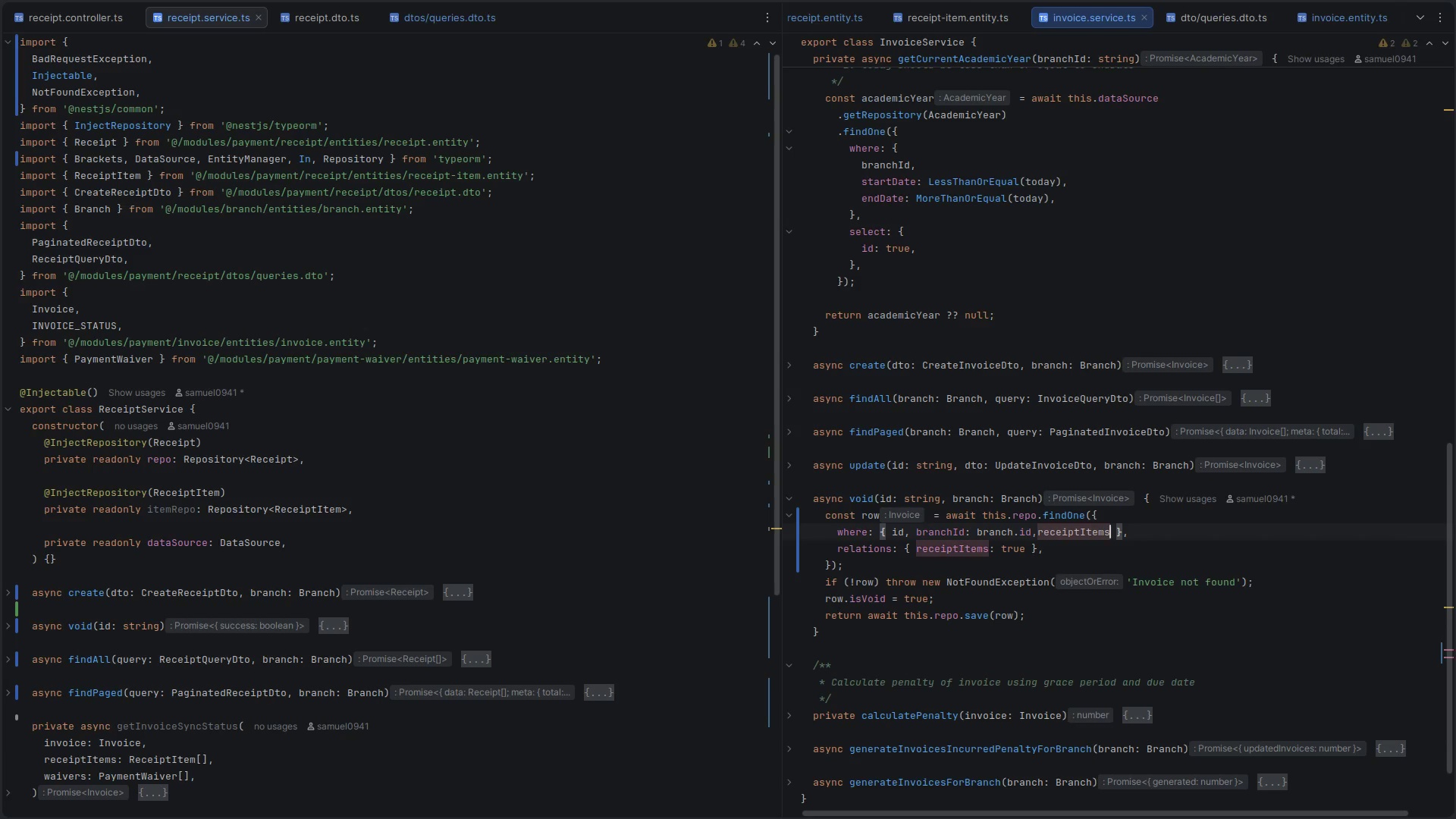 
type(: {is)
key(Backspace)
key(Backspace)
type(i)
key(Backspace)
type(voi)
key(Backspace)
key(Backspace)
key(Backspace)
type(isVoid: true)
key(Escape)
 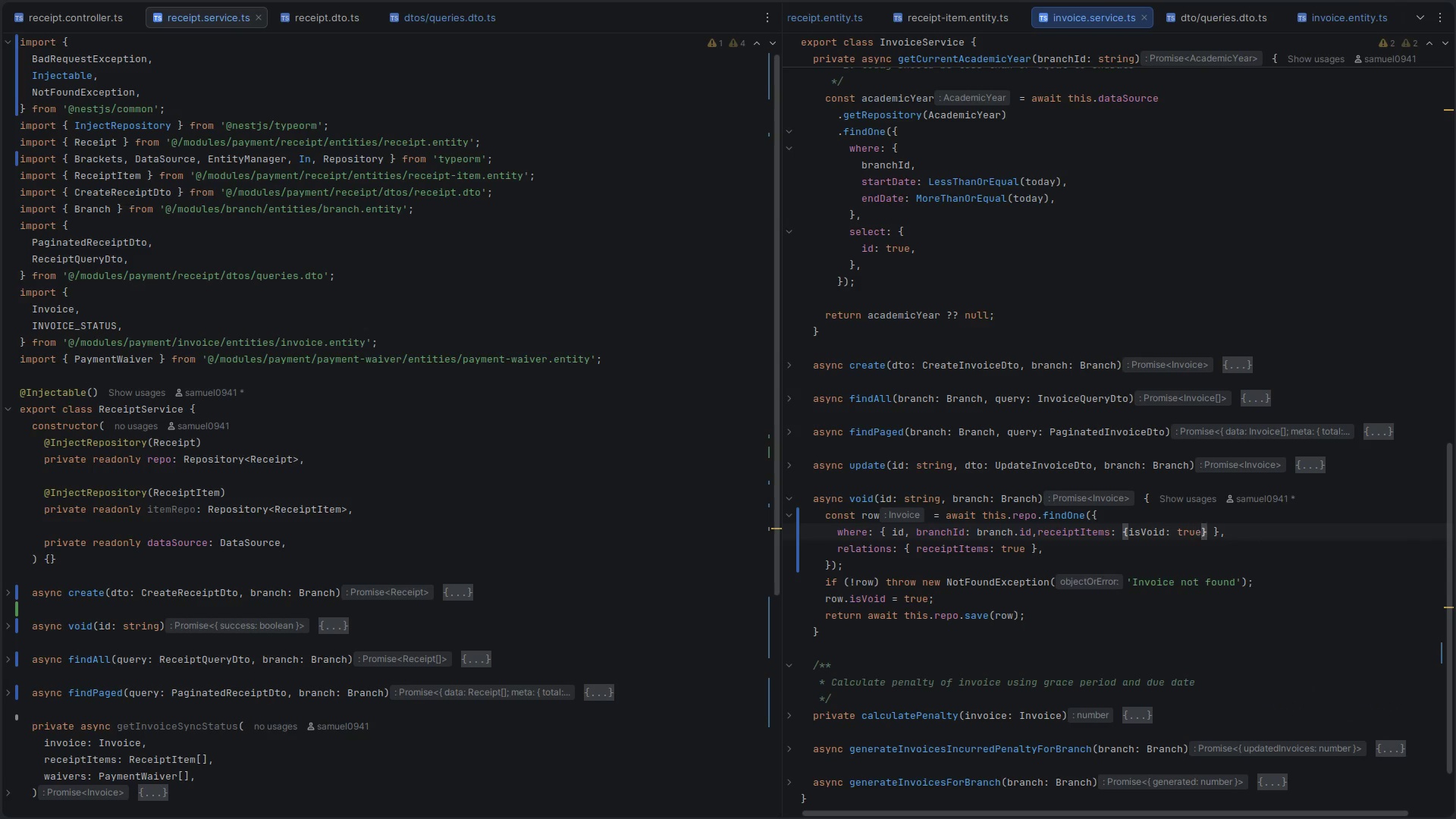 
key(Control+ControlLeft)
 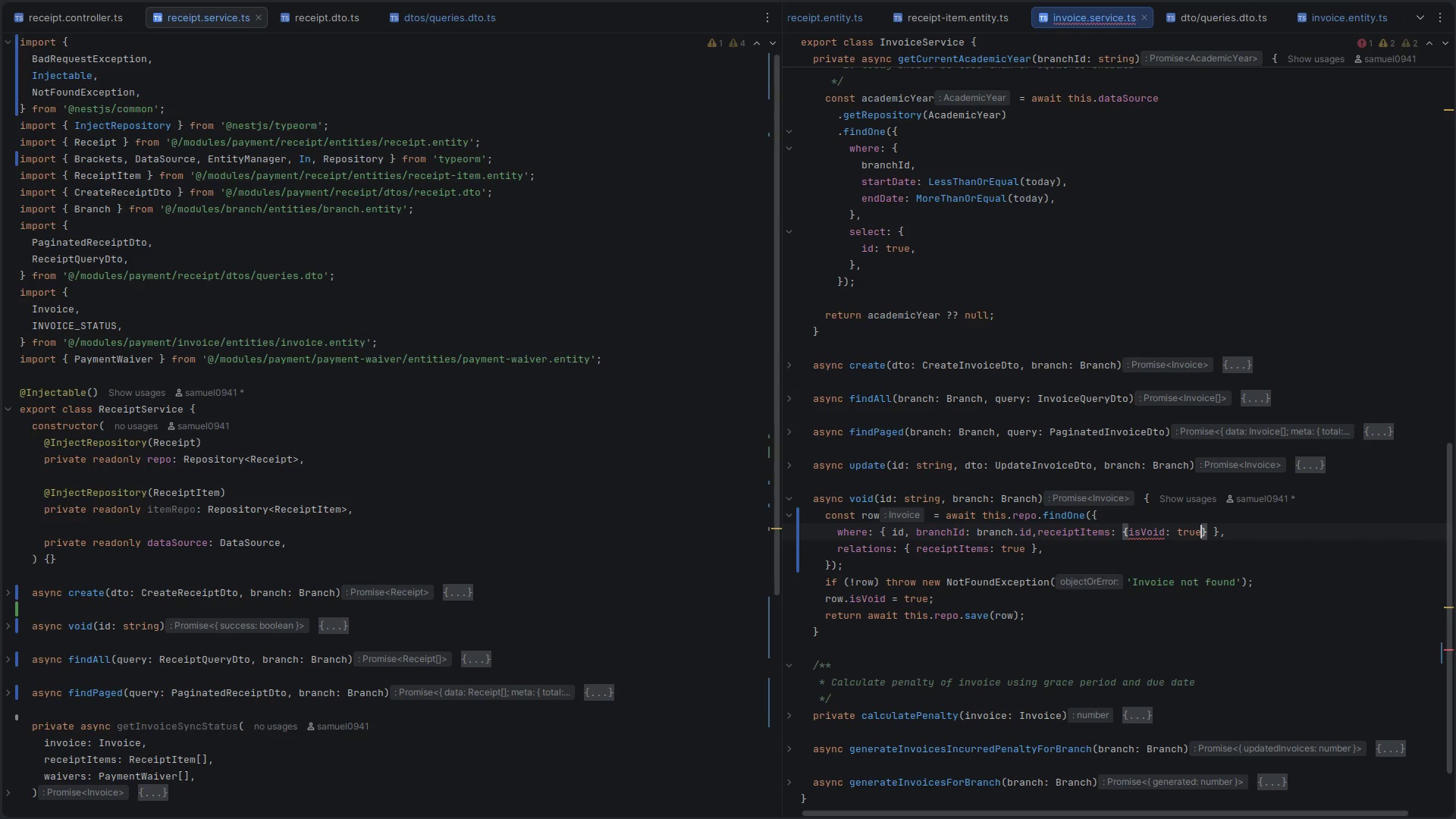 
key(Control+S)
 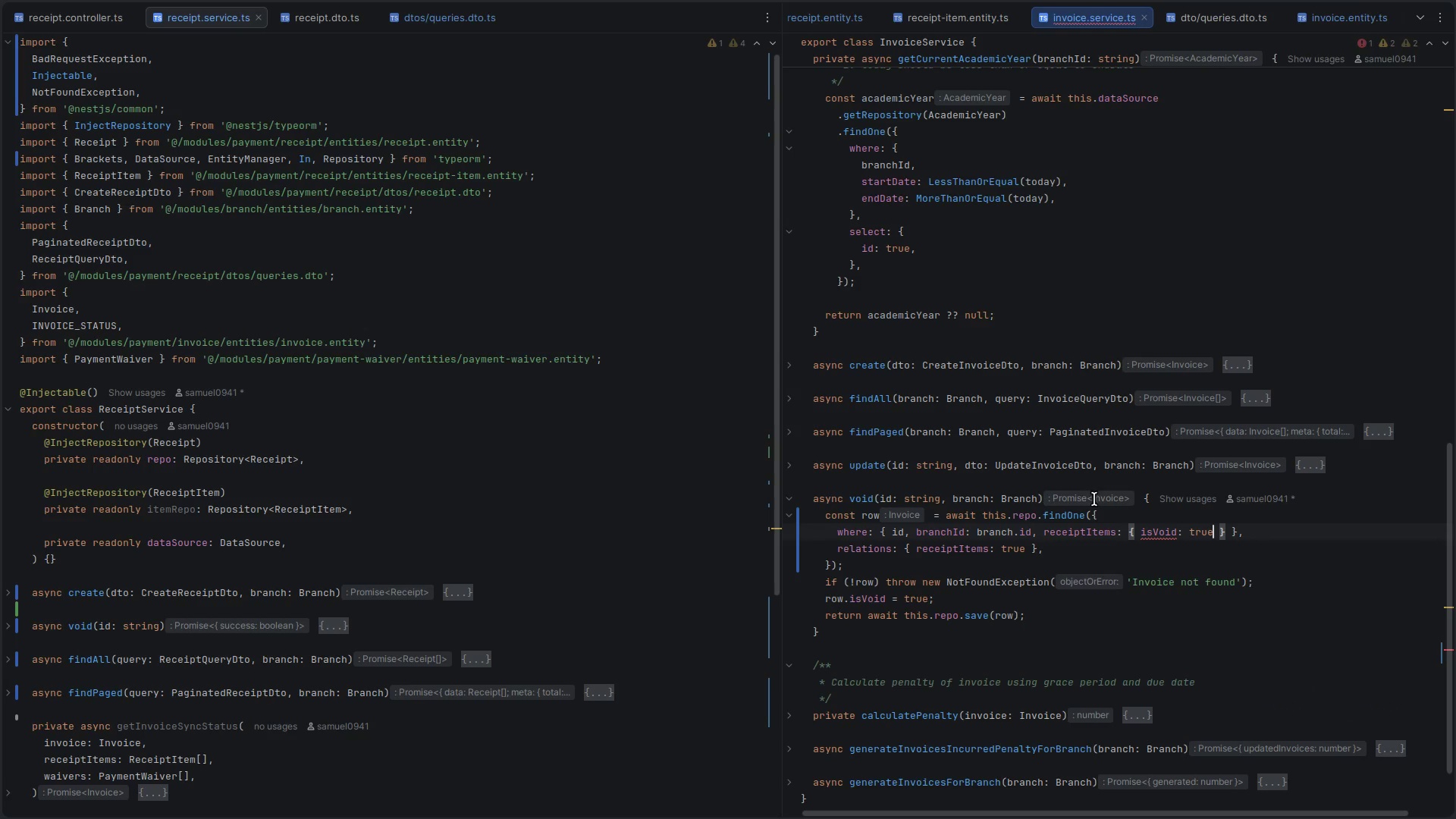 
mouse_move([1129, 537])
 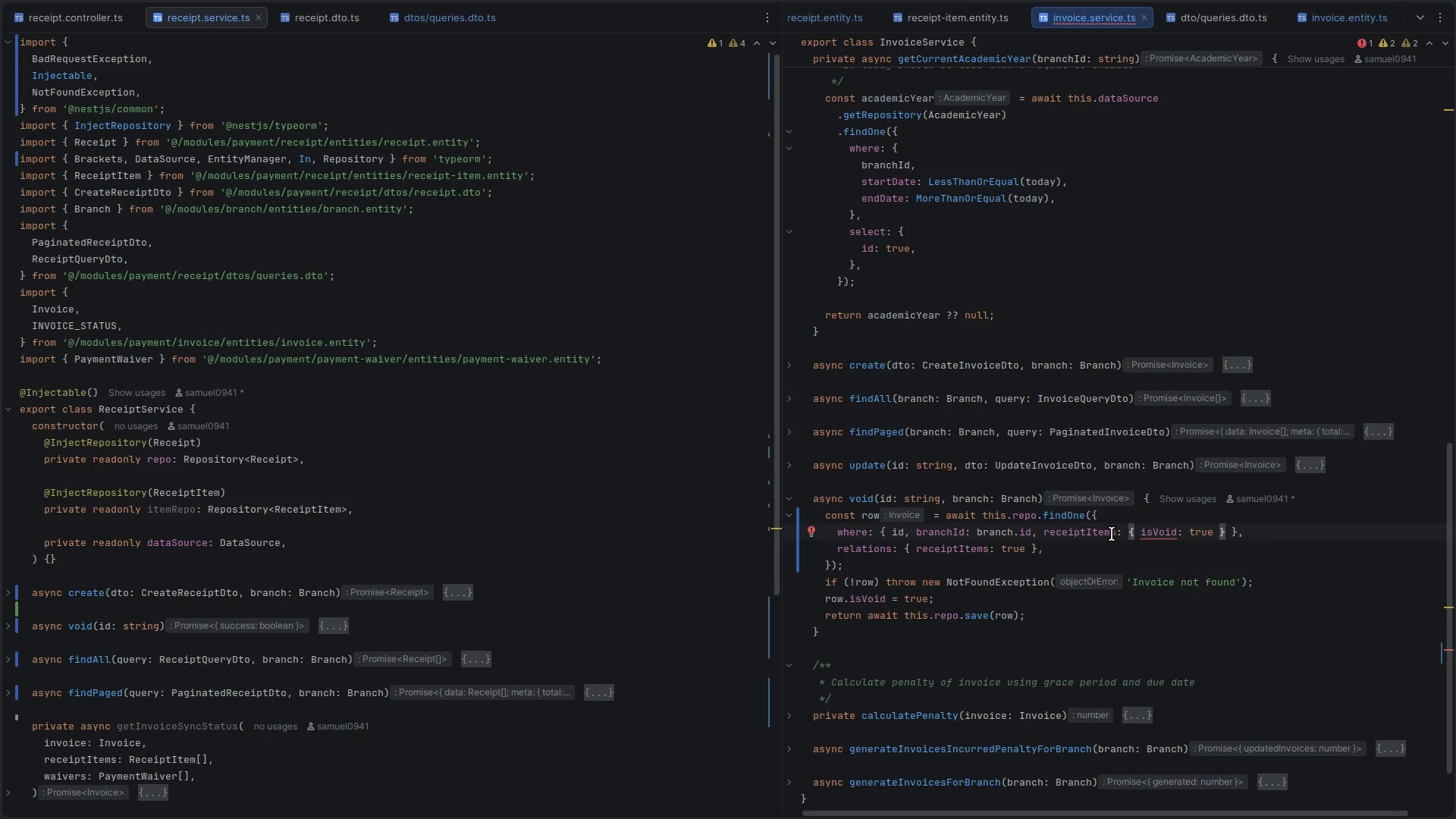 
left_click([1112, 534])
 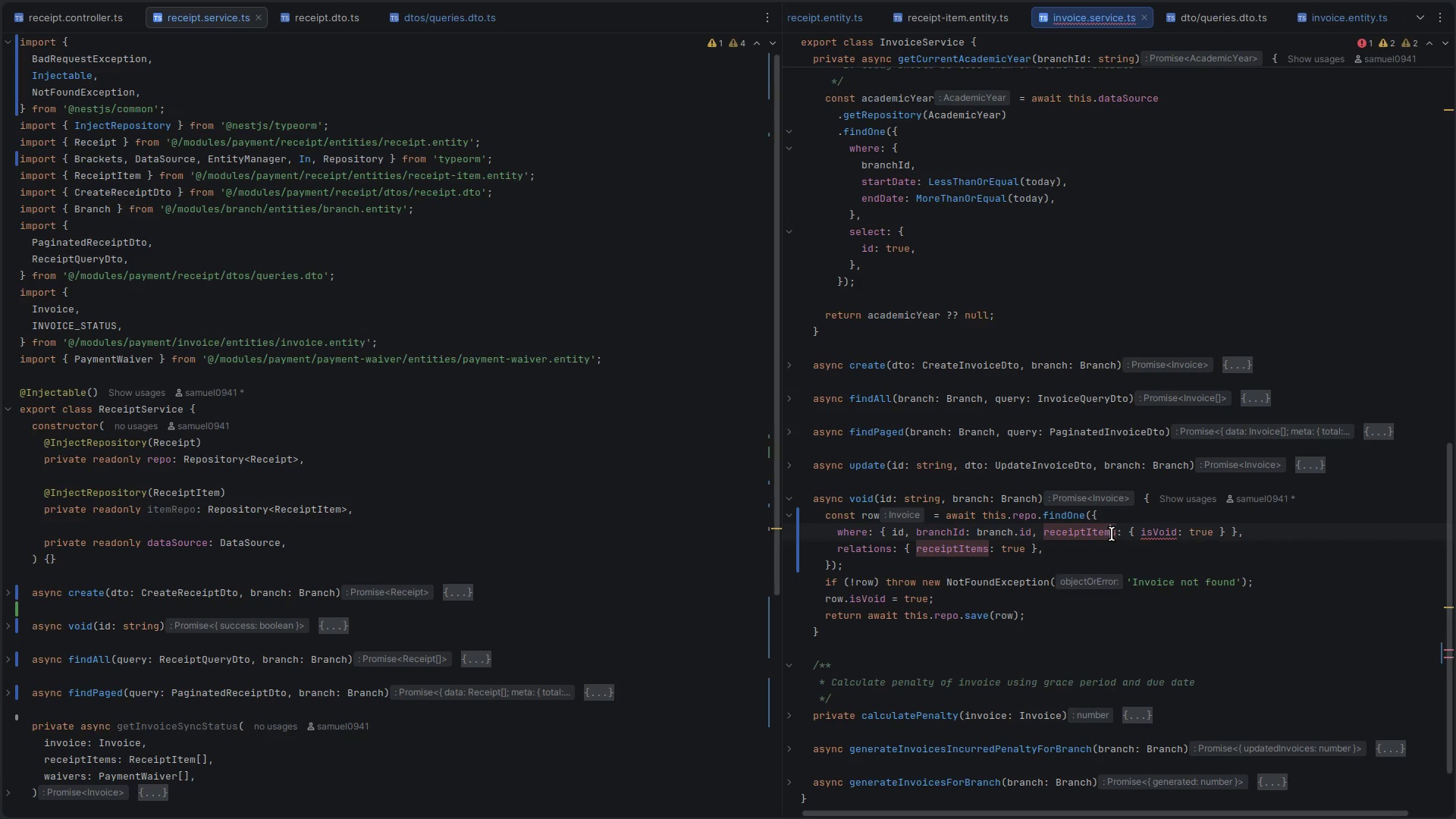 
mouse_move([1113, 533])
 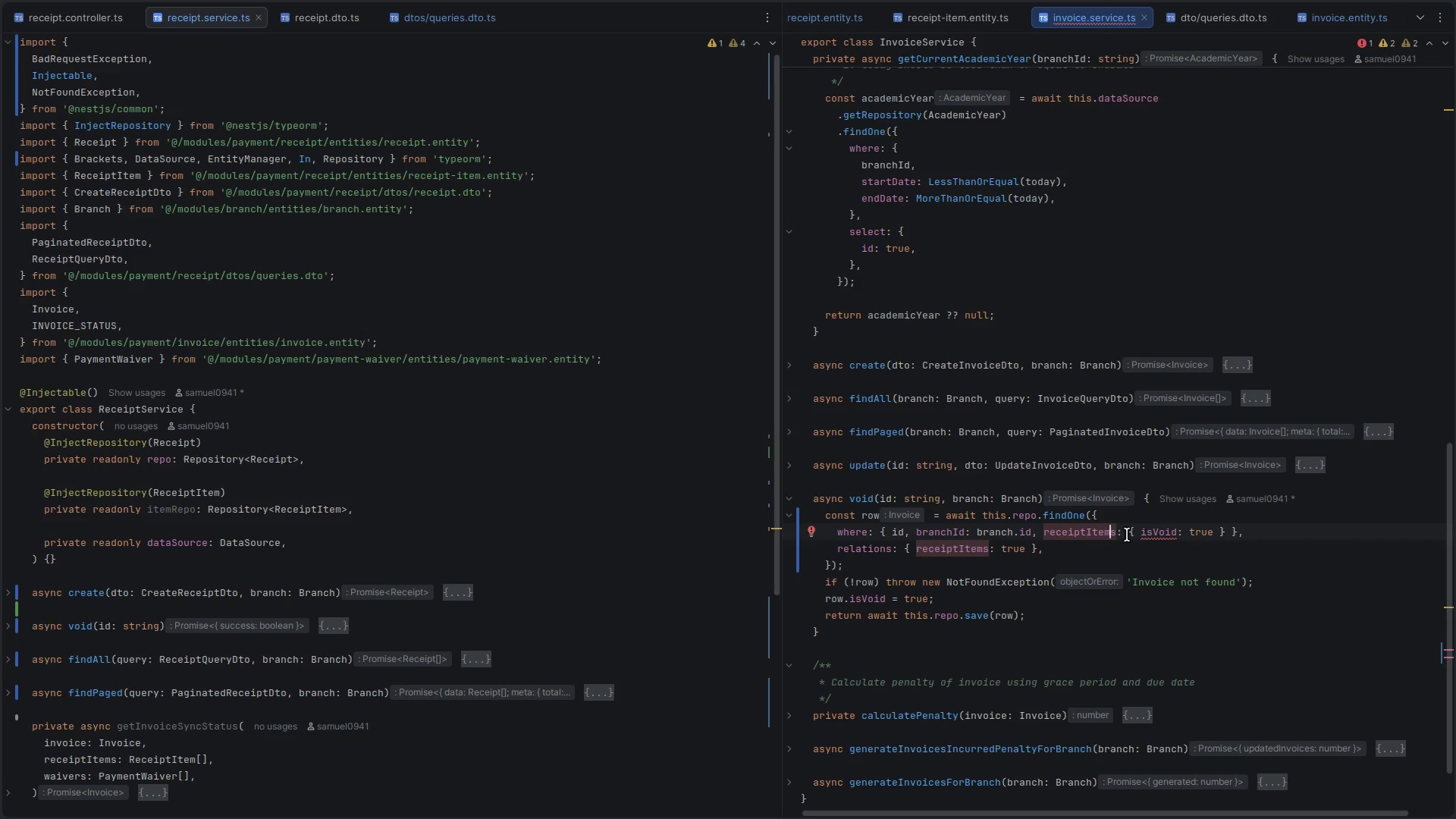 
left_click([1127, 535])
 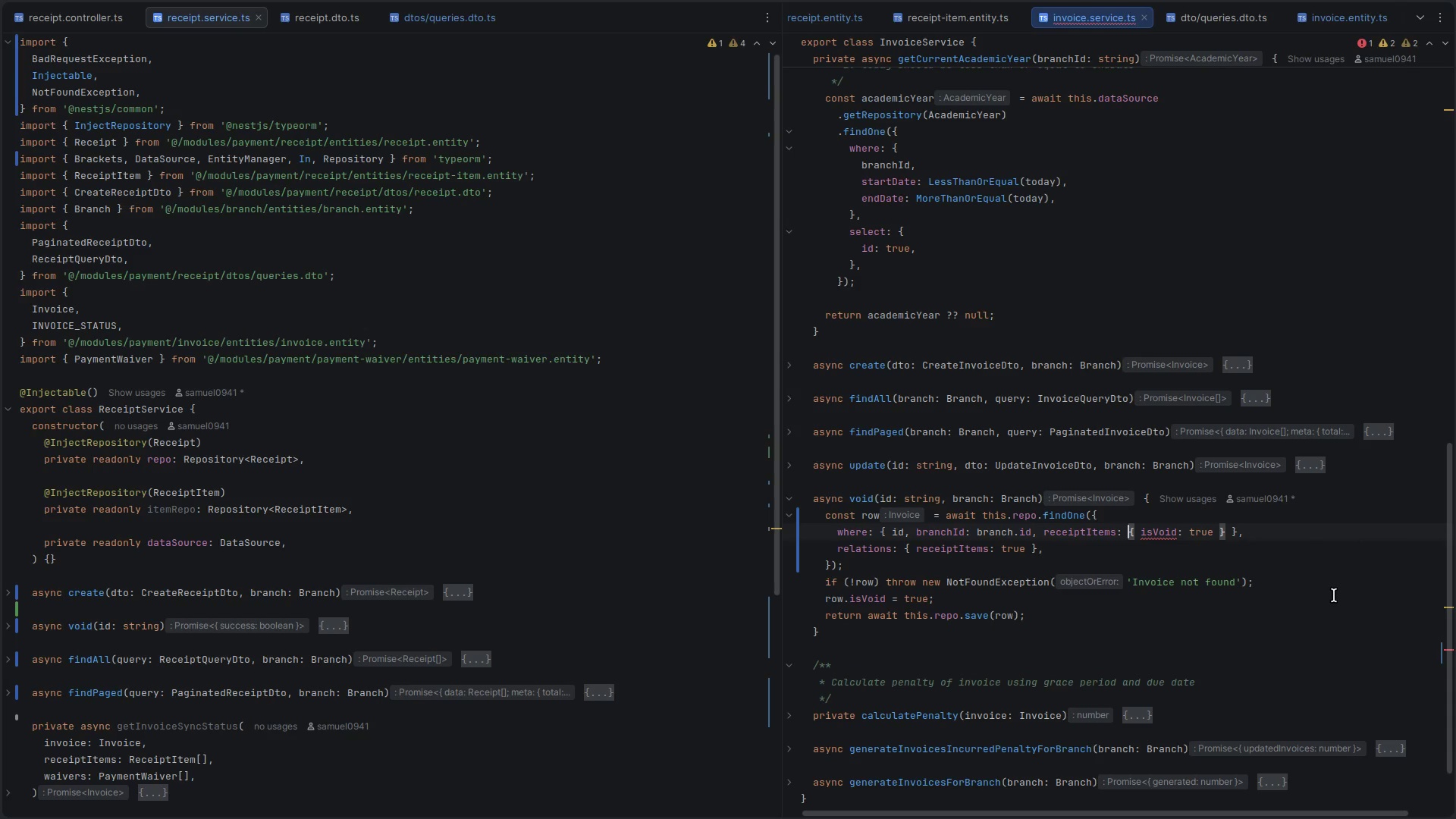 
key(ArrowLeft)
 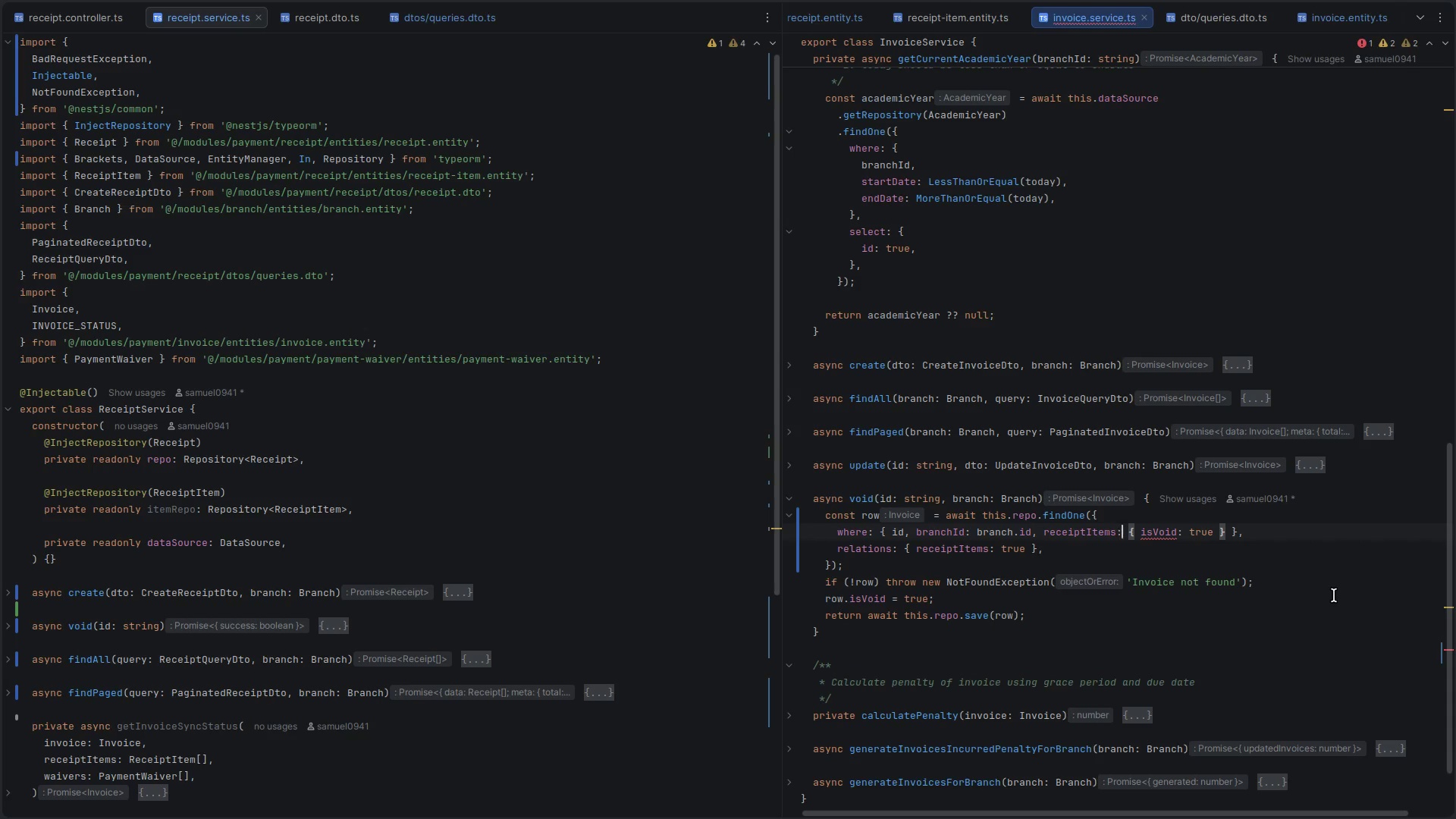 
key(ArrowLeft)
 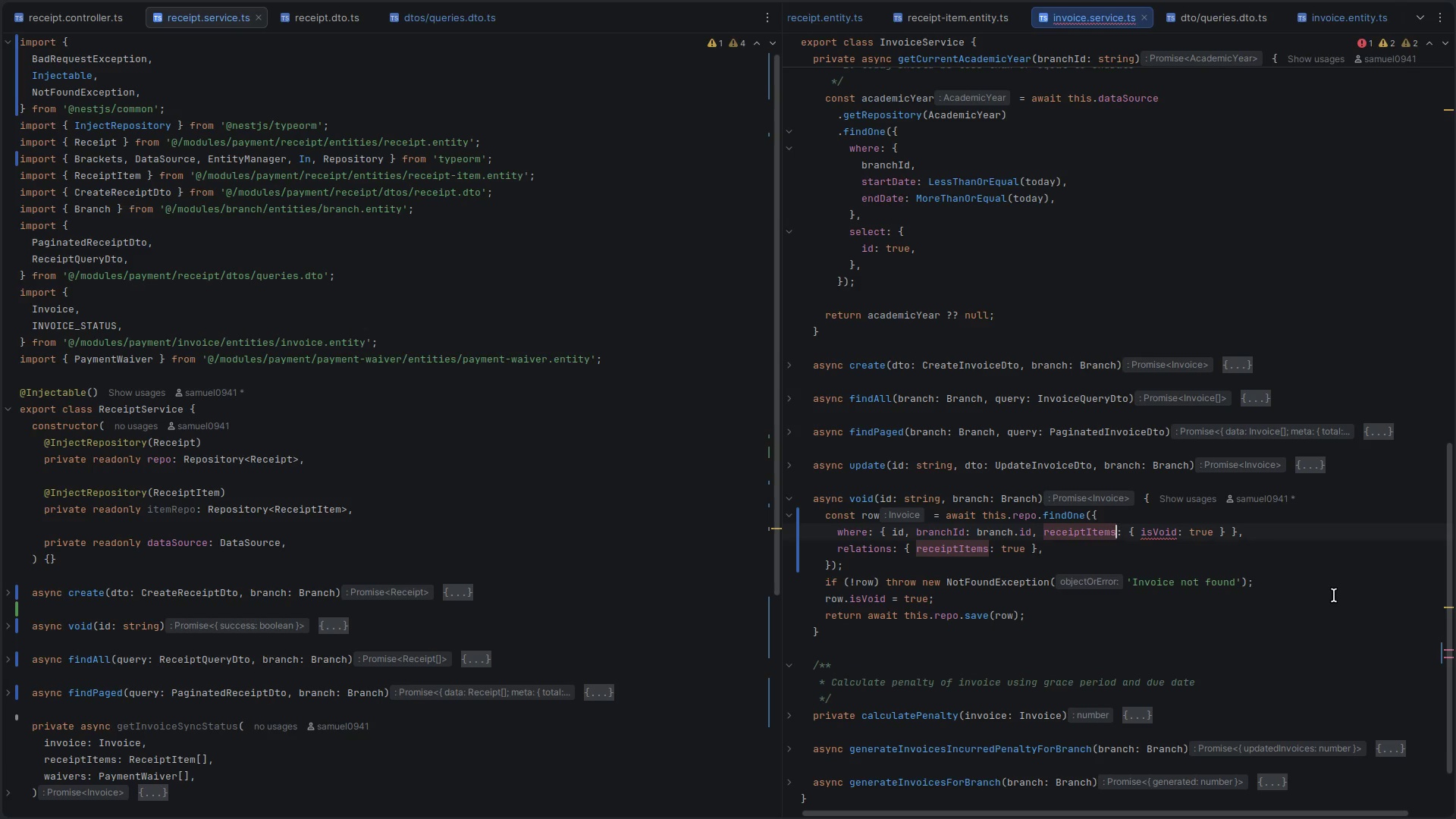 
key(Period)
 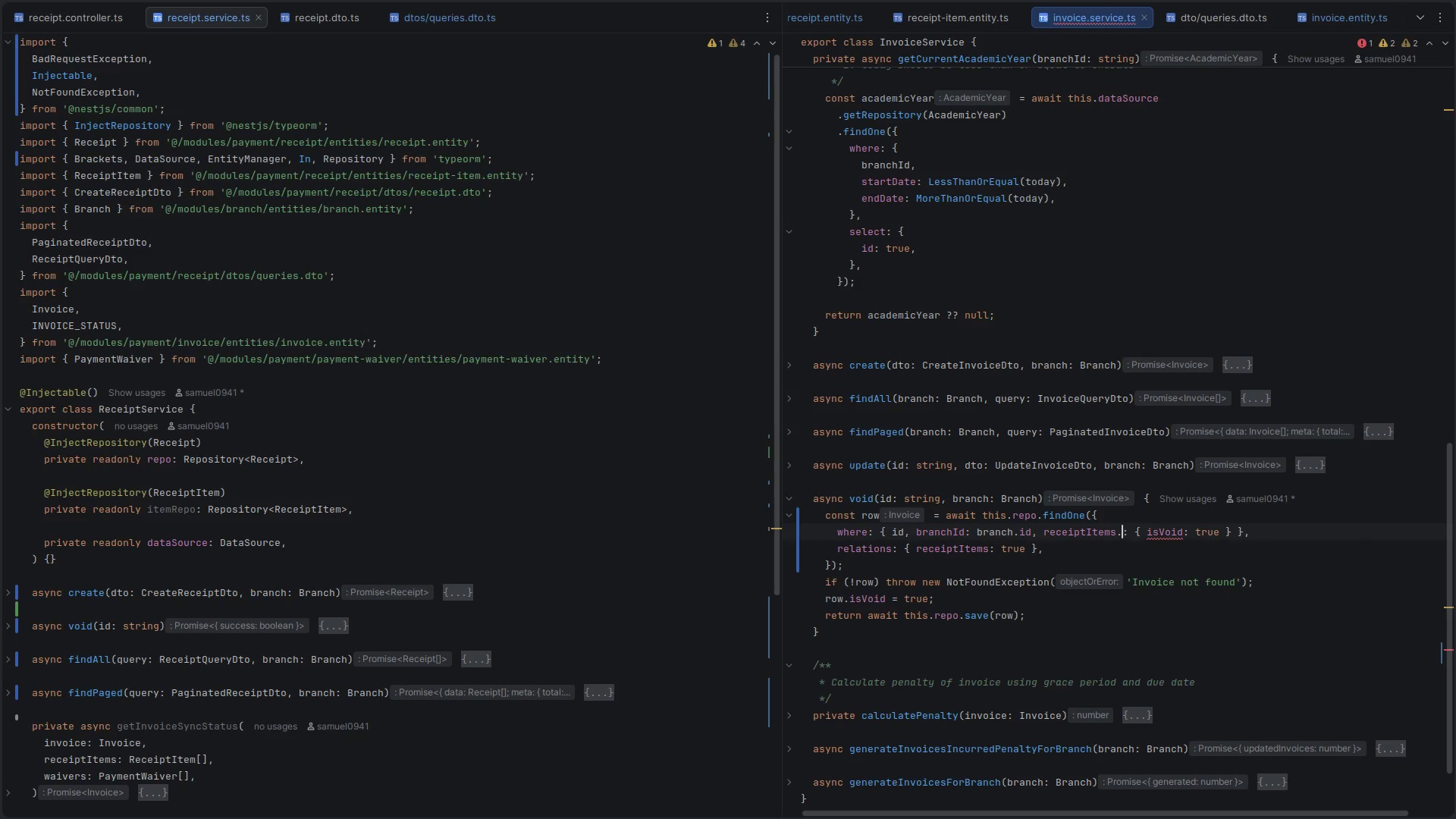 
key(Control+Z)
 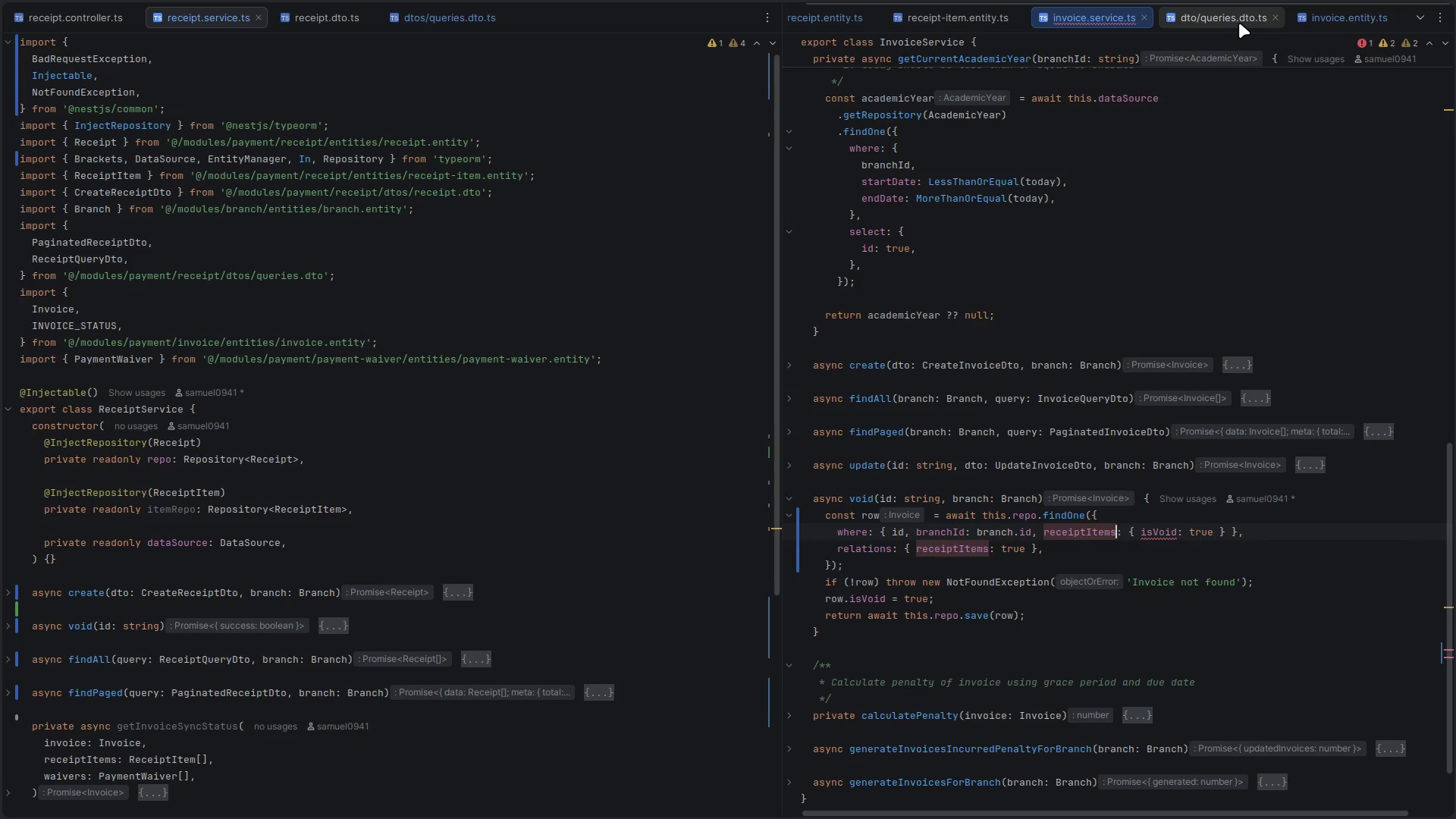 
left_click([1314, 12])
 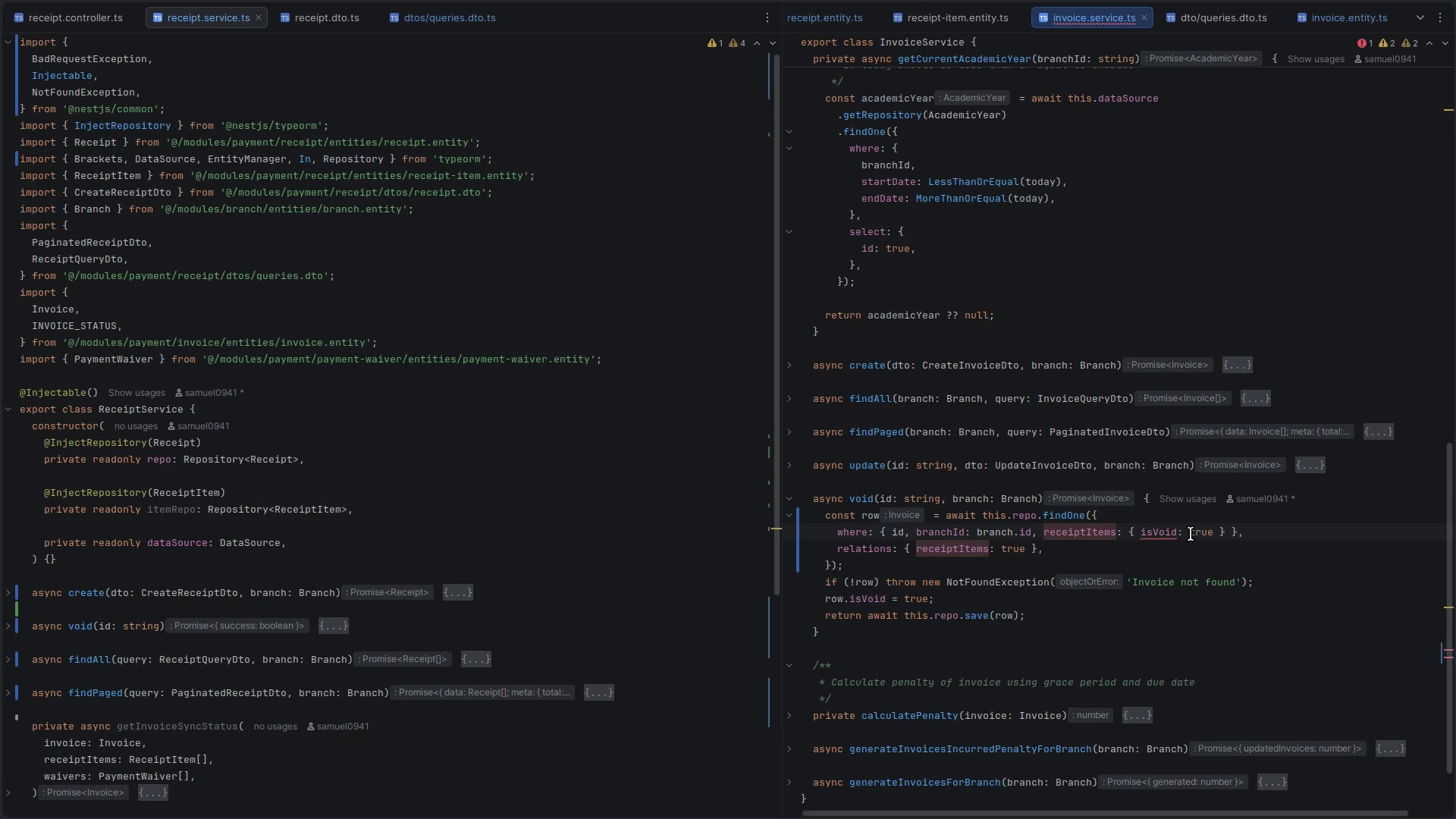 
left_click_drag(start_coordinate=[1126, 531], to_coordinate=[1222, 529])
 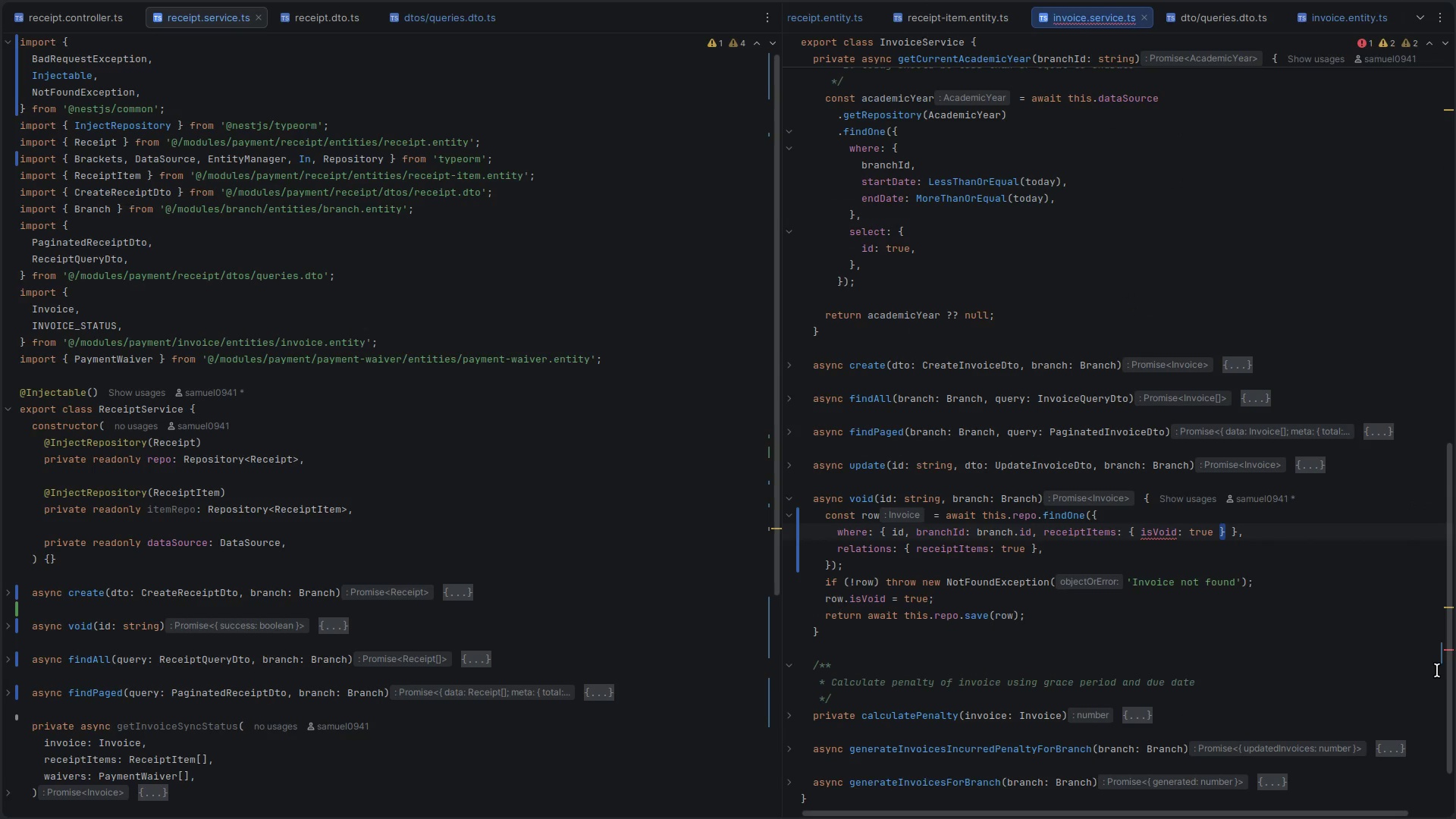 
hold_key(key=Backspace, duration=0.66)
 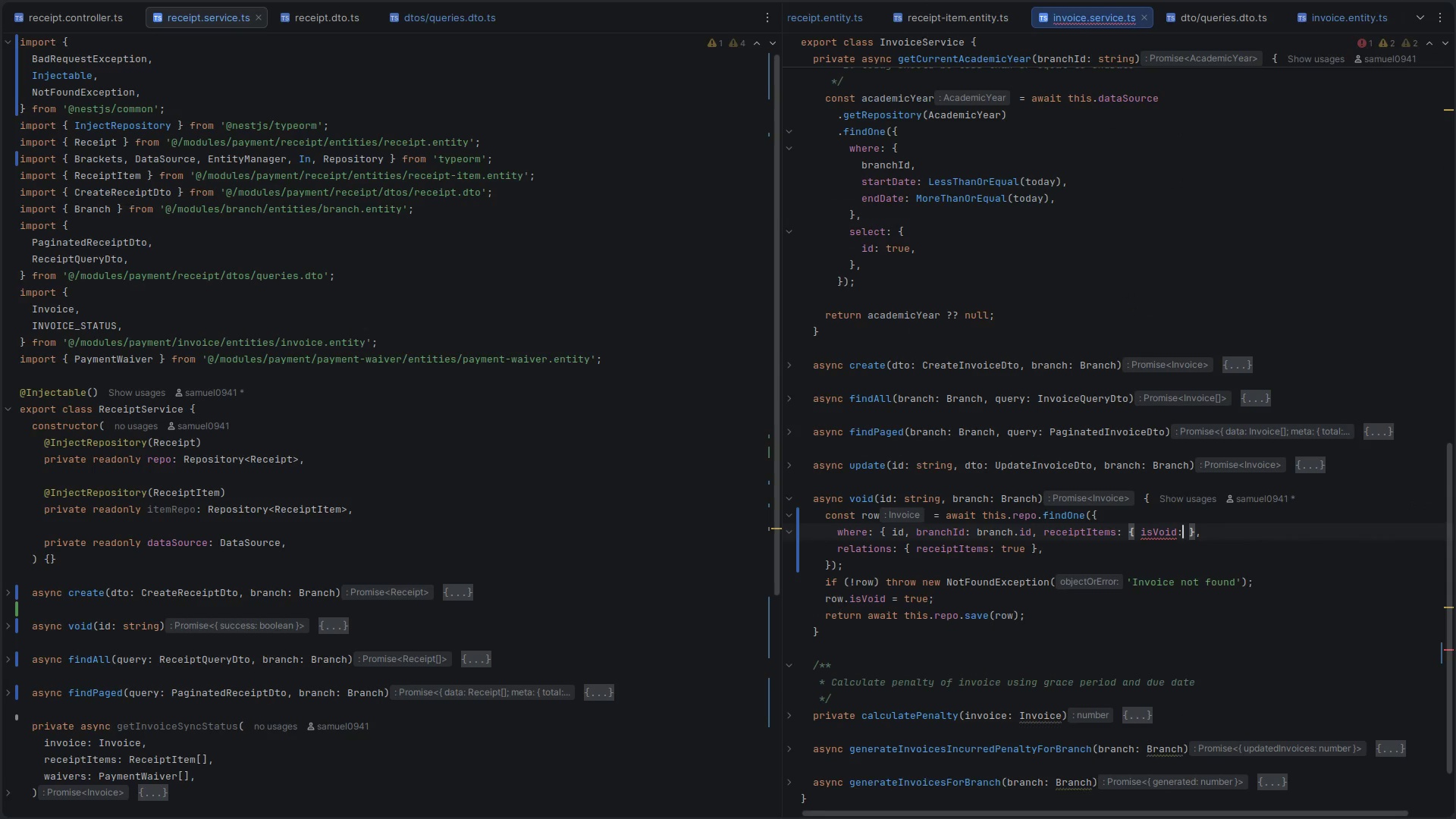 
key(Backspace)
 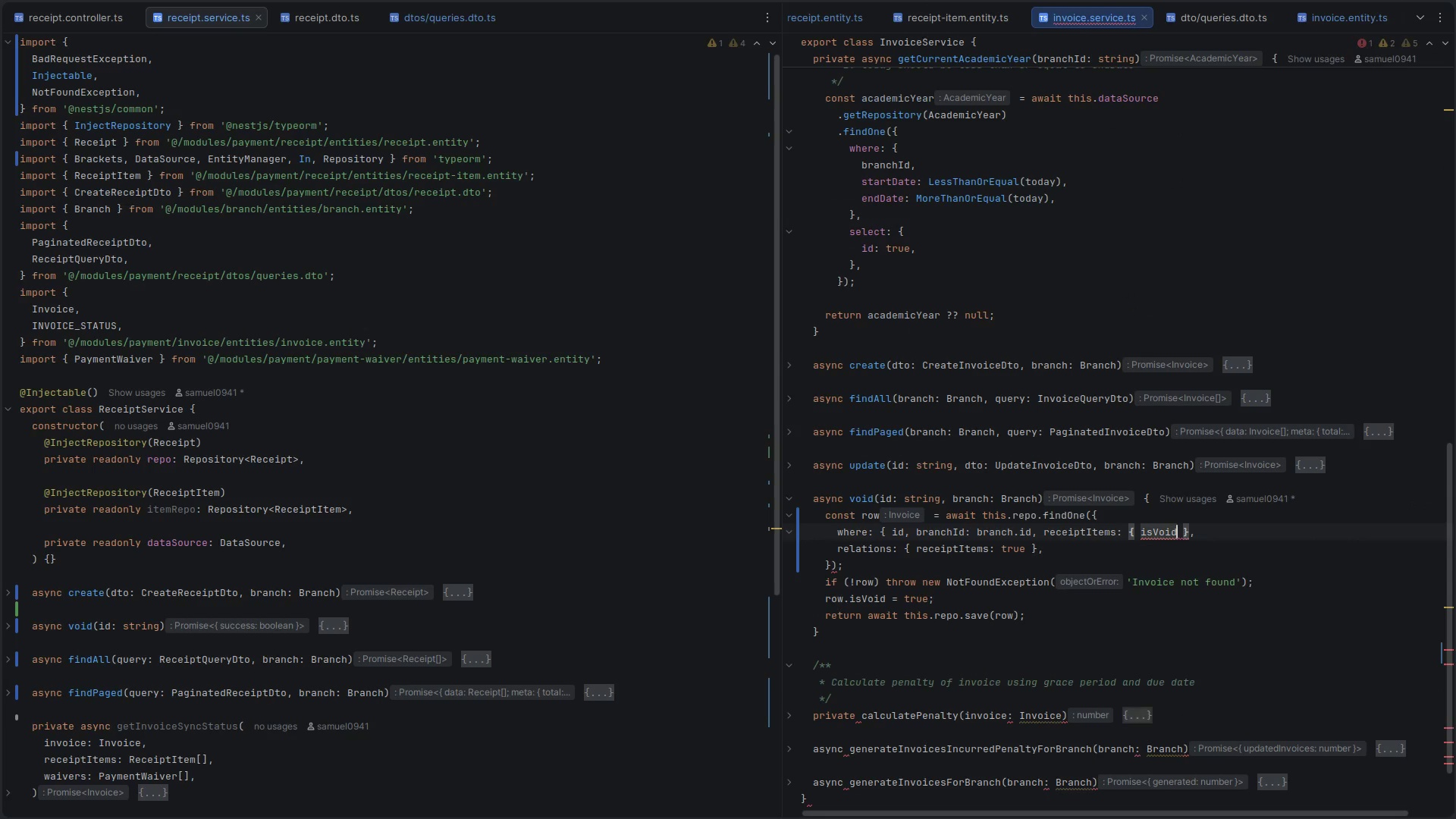 
hold_key(key=Backspace, duration=0.96)
 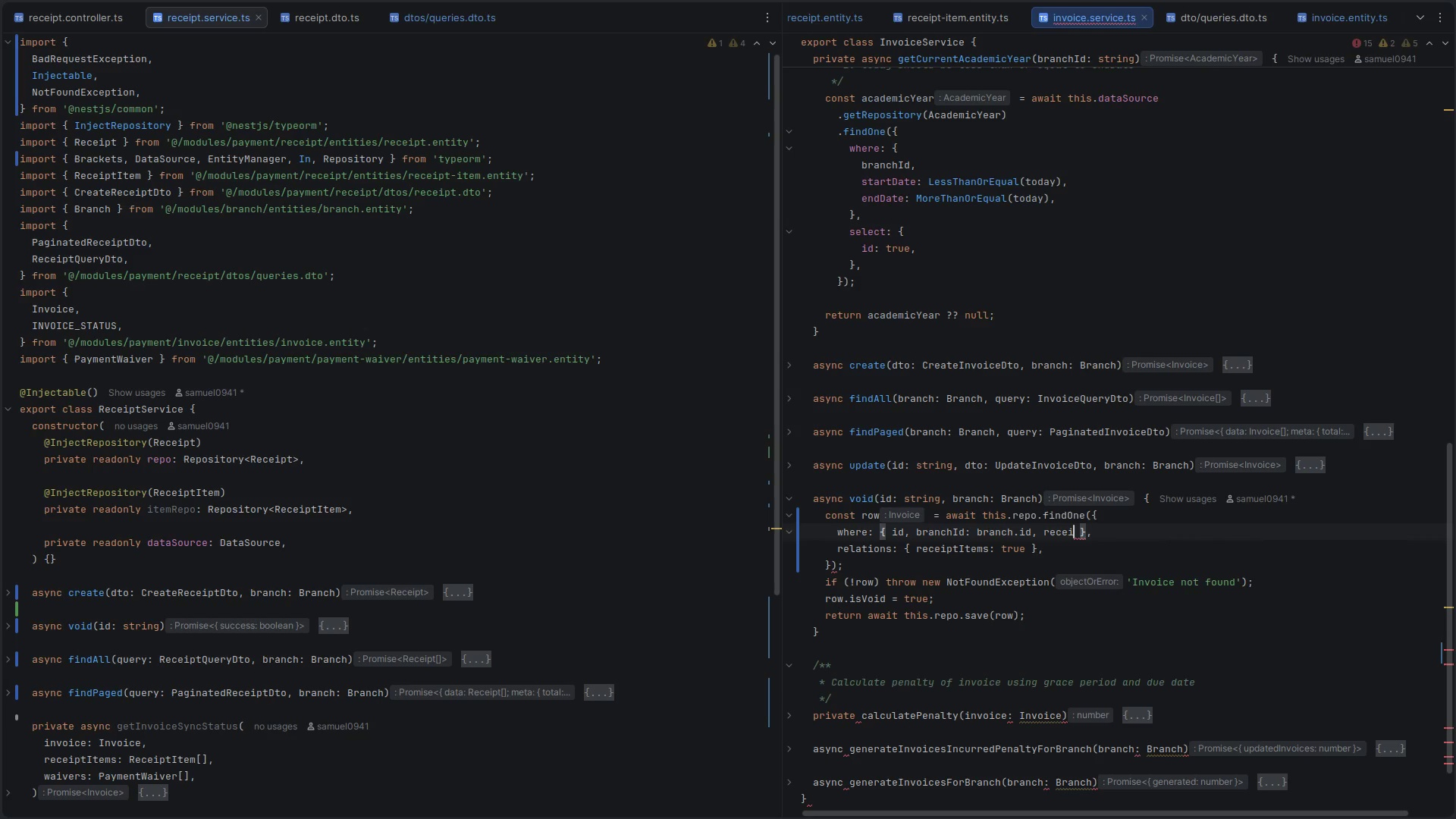 
key(Backspace)
 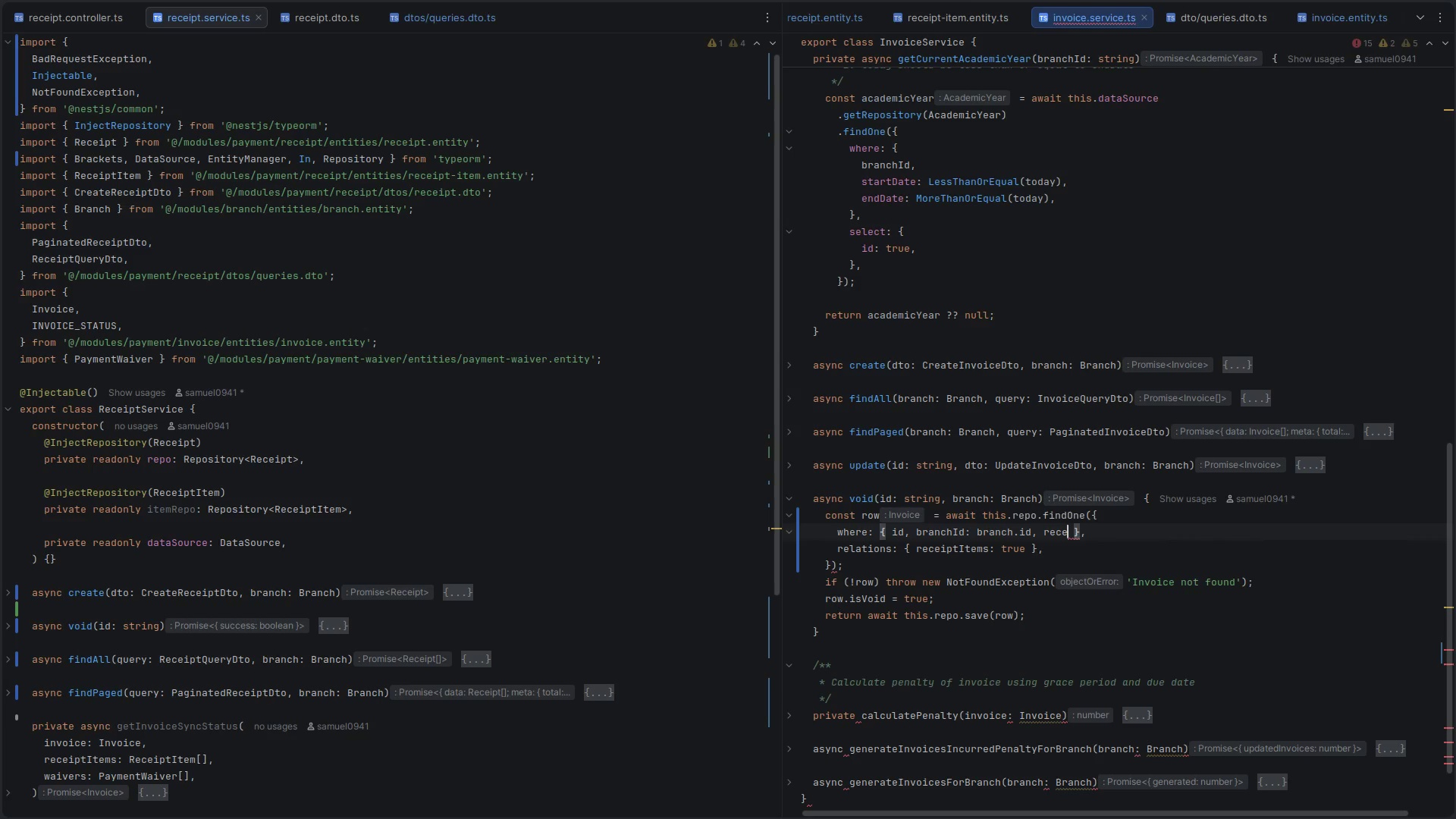 
key(Backspace)
 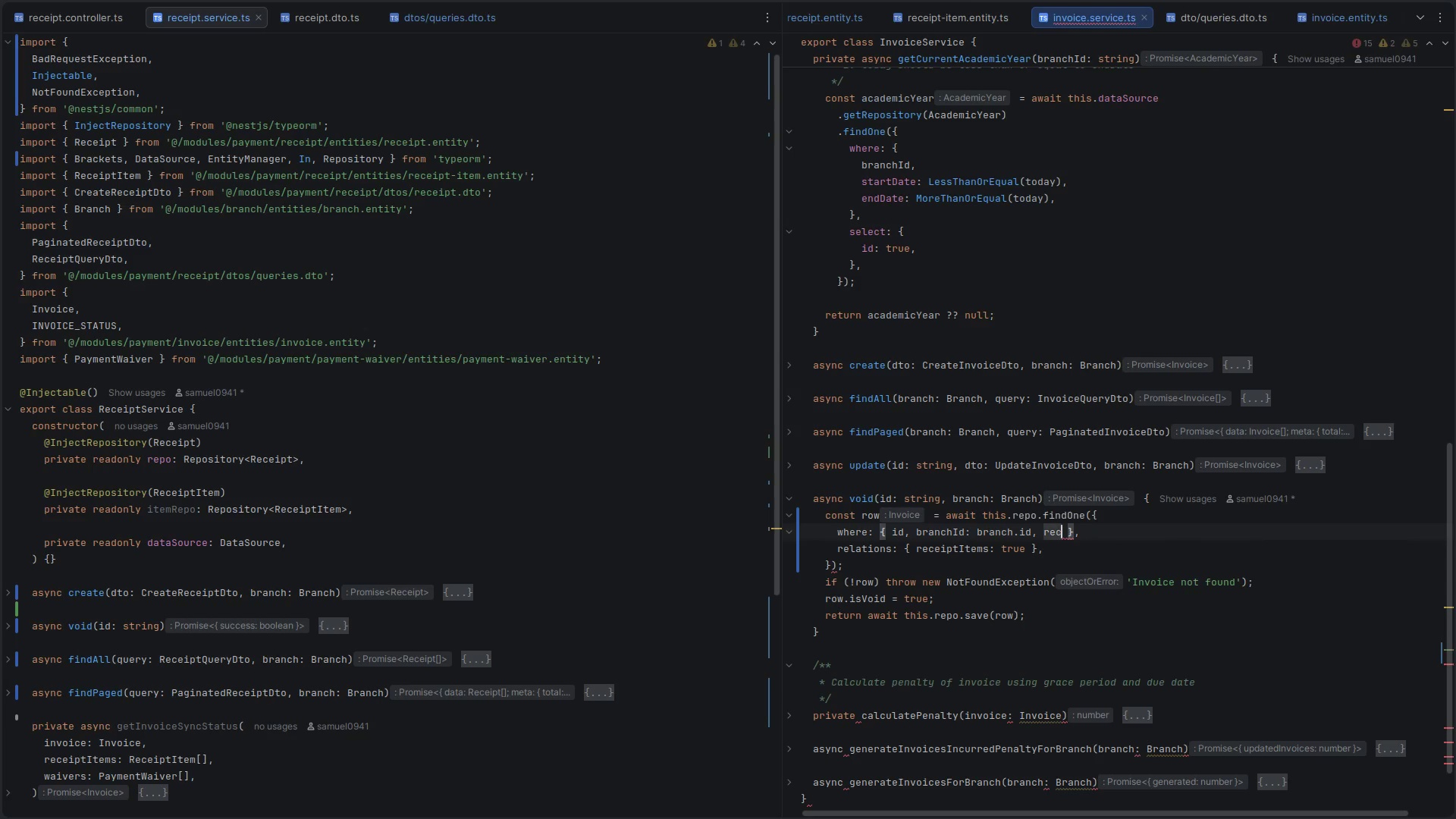 
key(Backspace)
 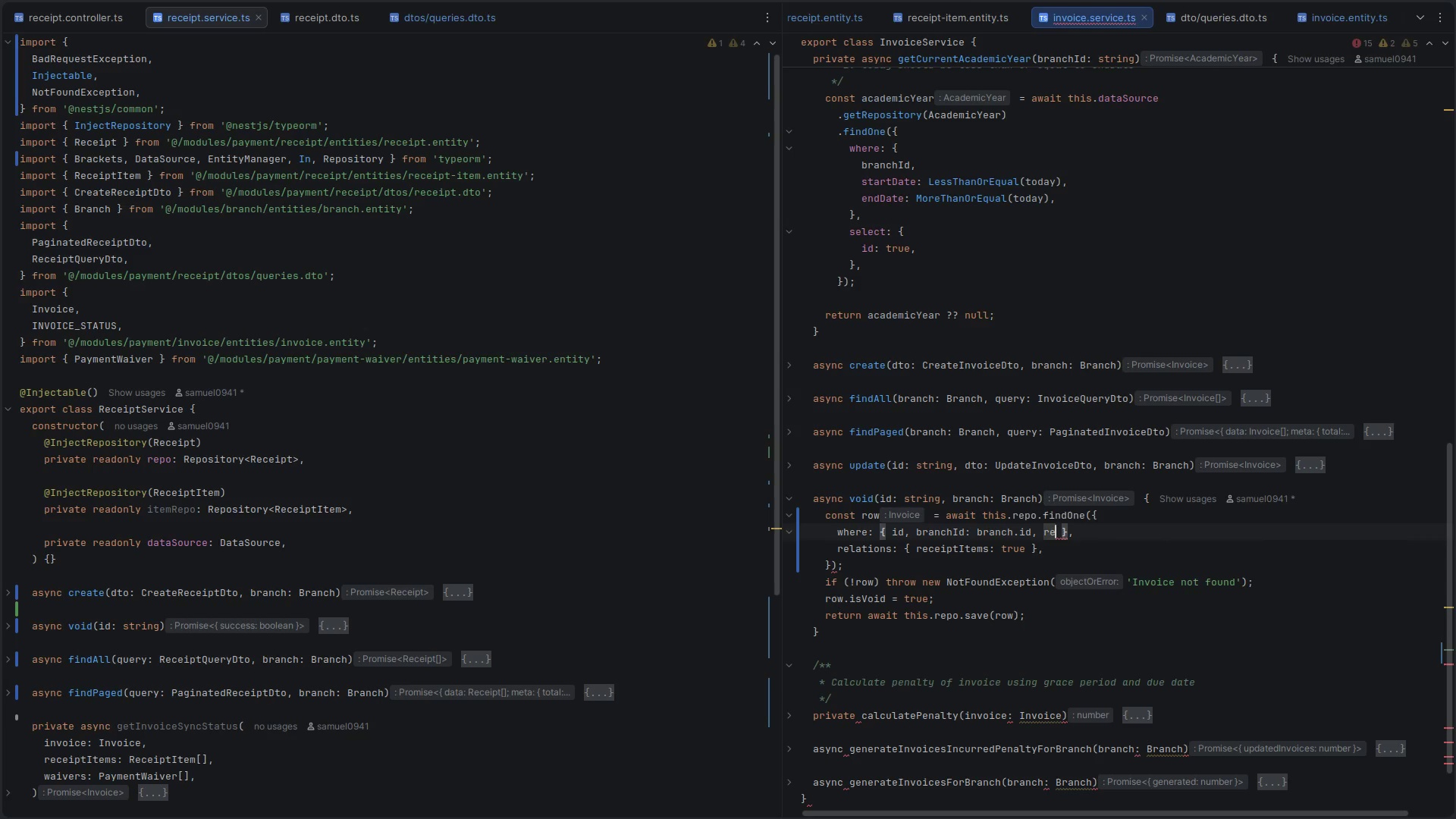 
key(Backspace)
 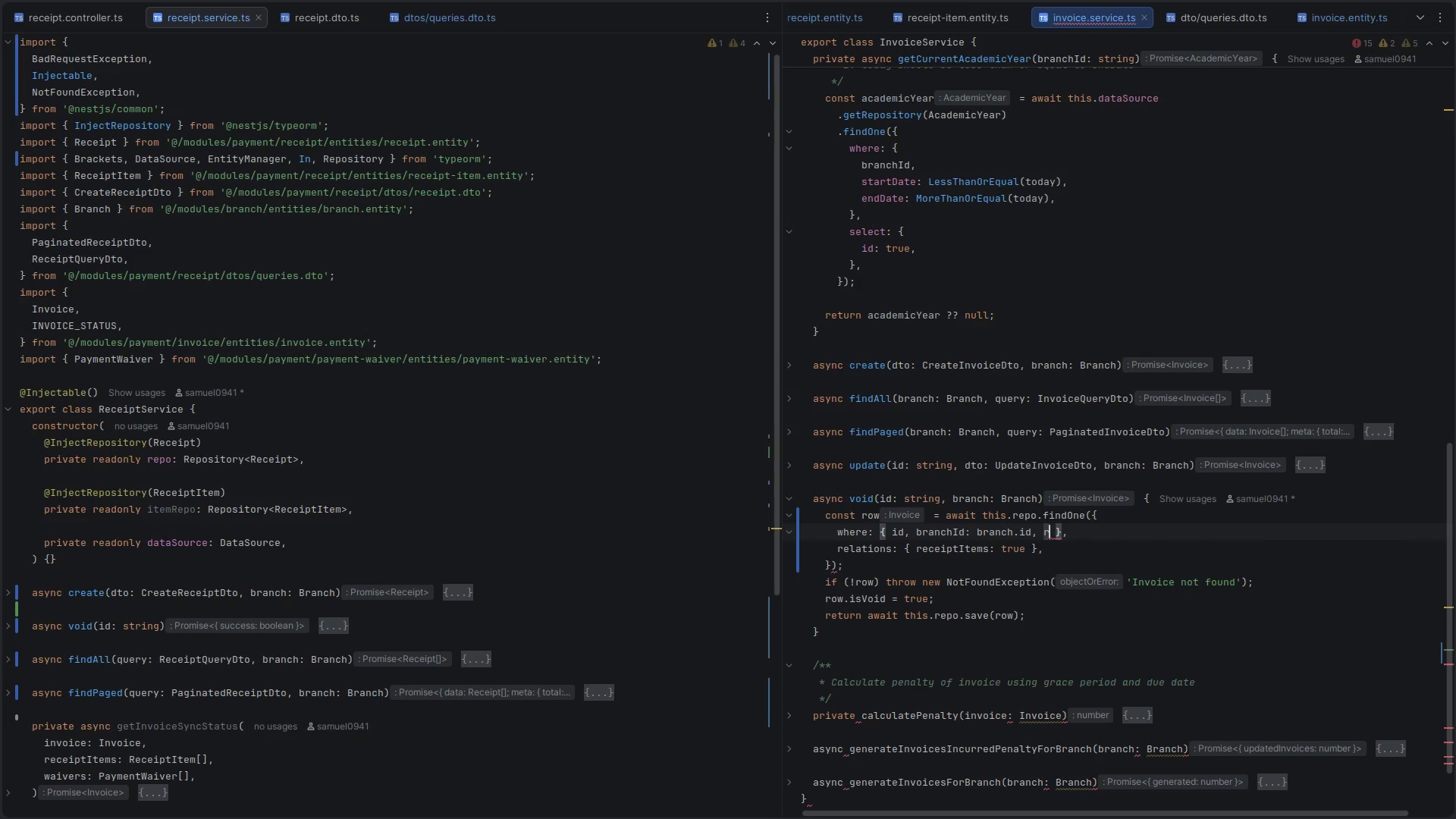 
key(Backspace)
 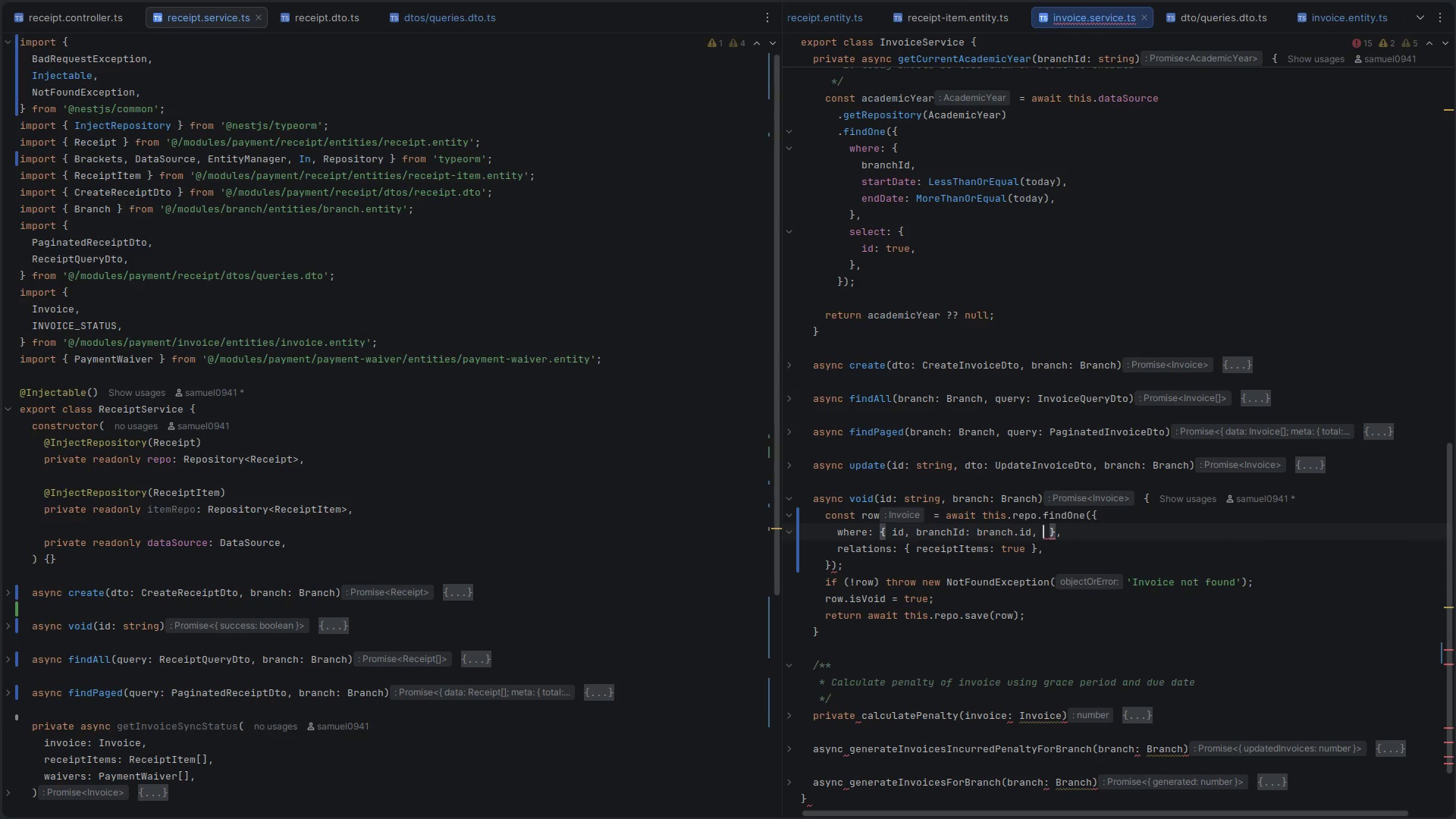 
key(Backspace)
 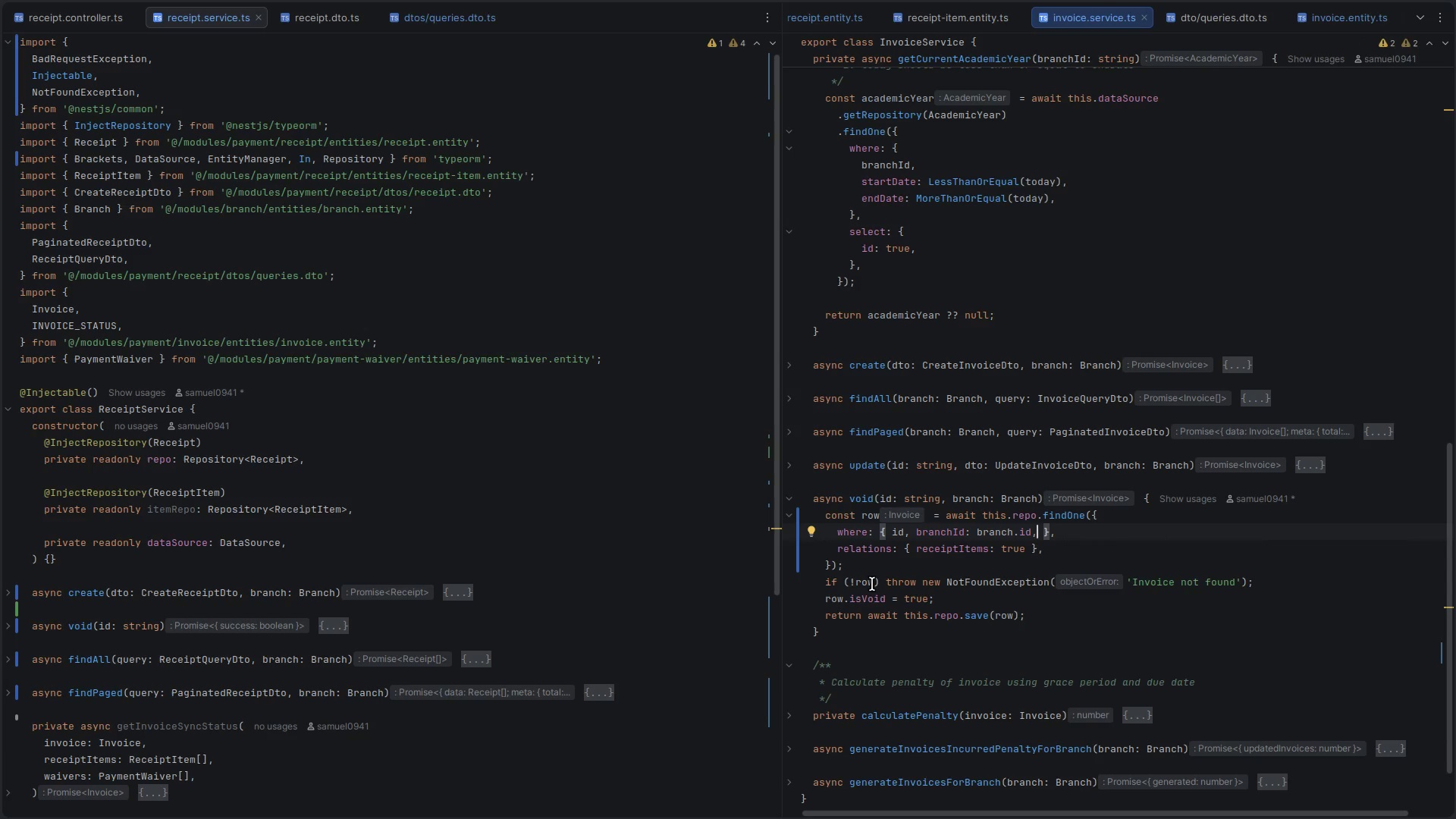 
left_click([974, 582])
 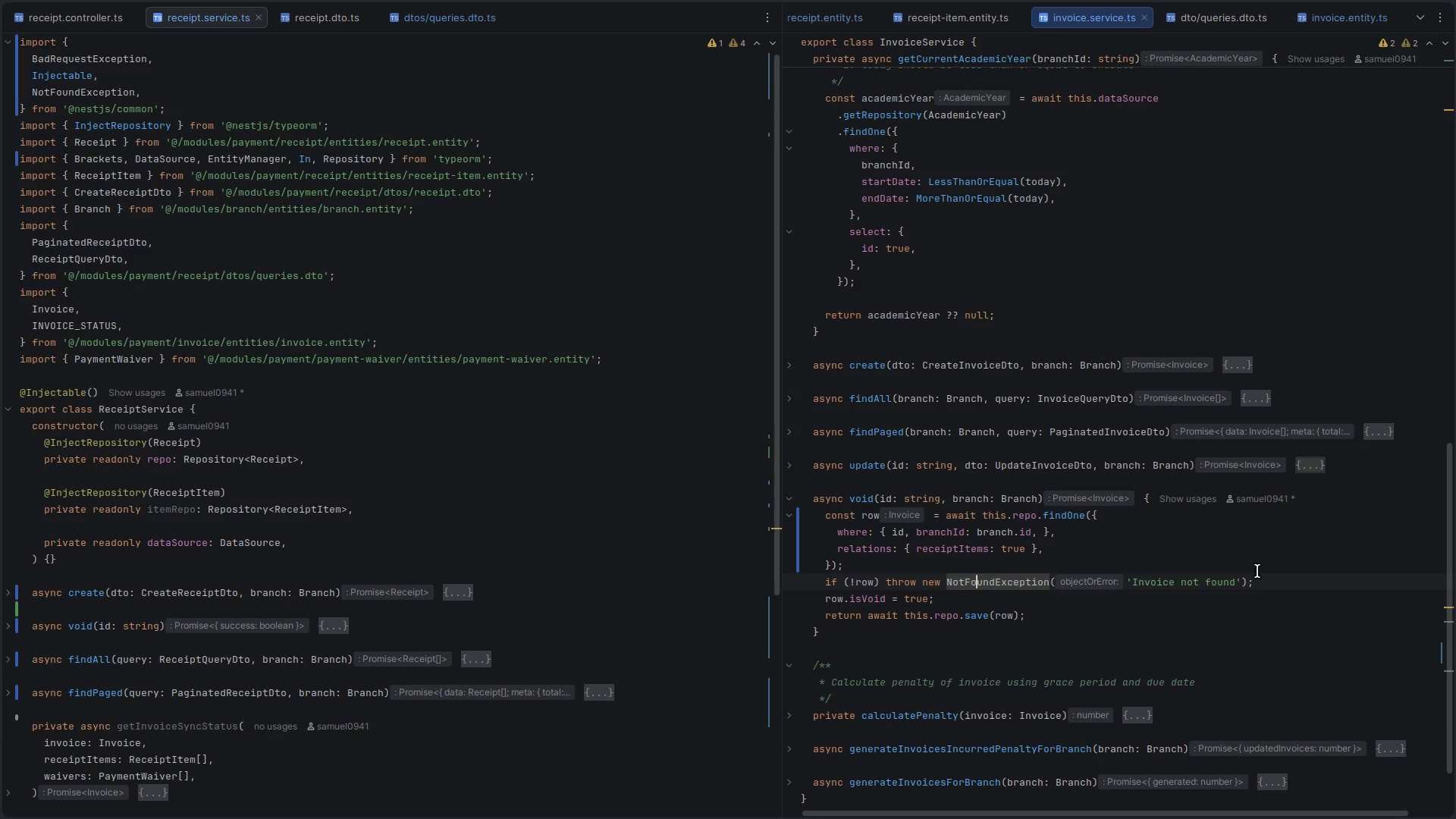 
key(Control+C)
 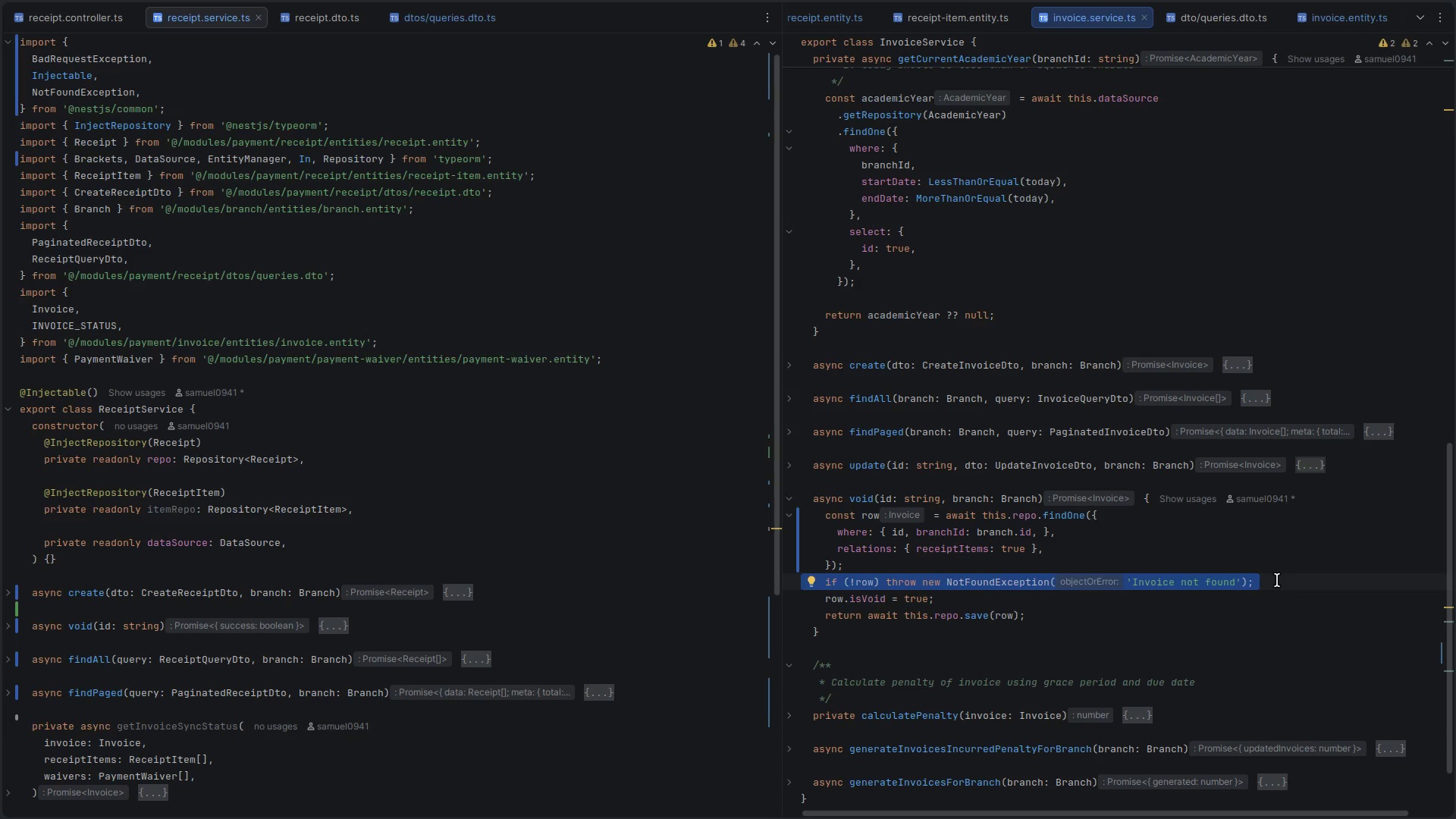 
left_click([1277, 580])
 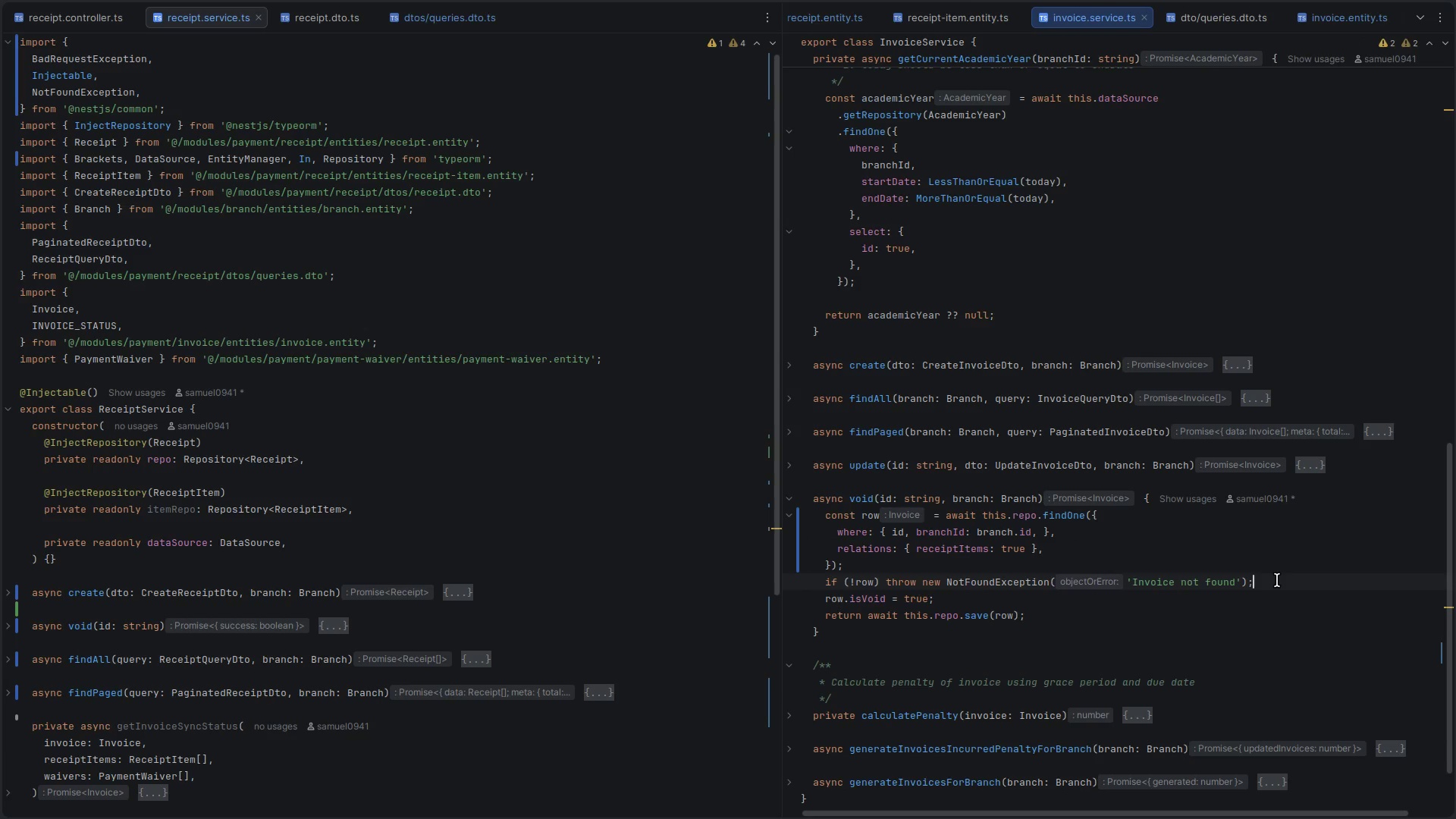 
key(Enter)
 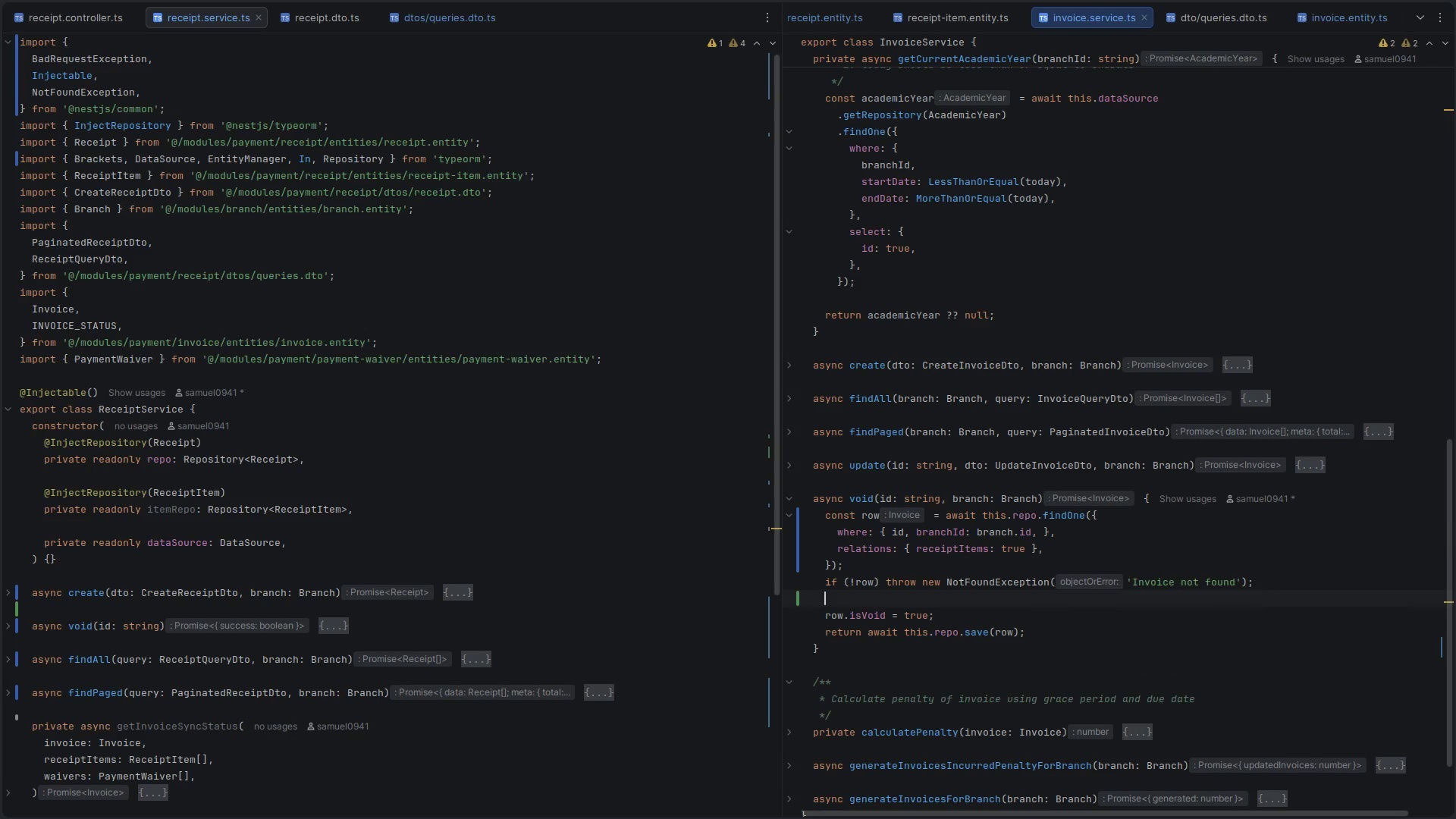 
key(Control+V)
 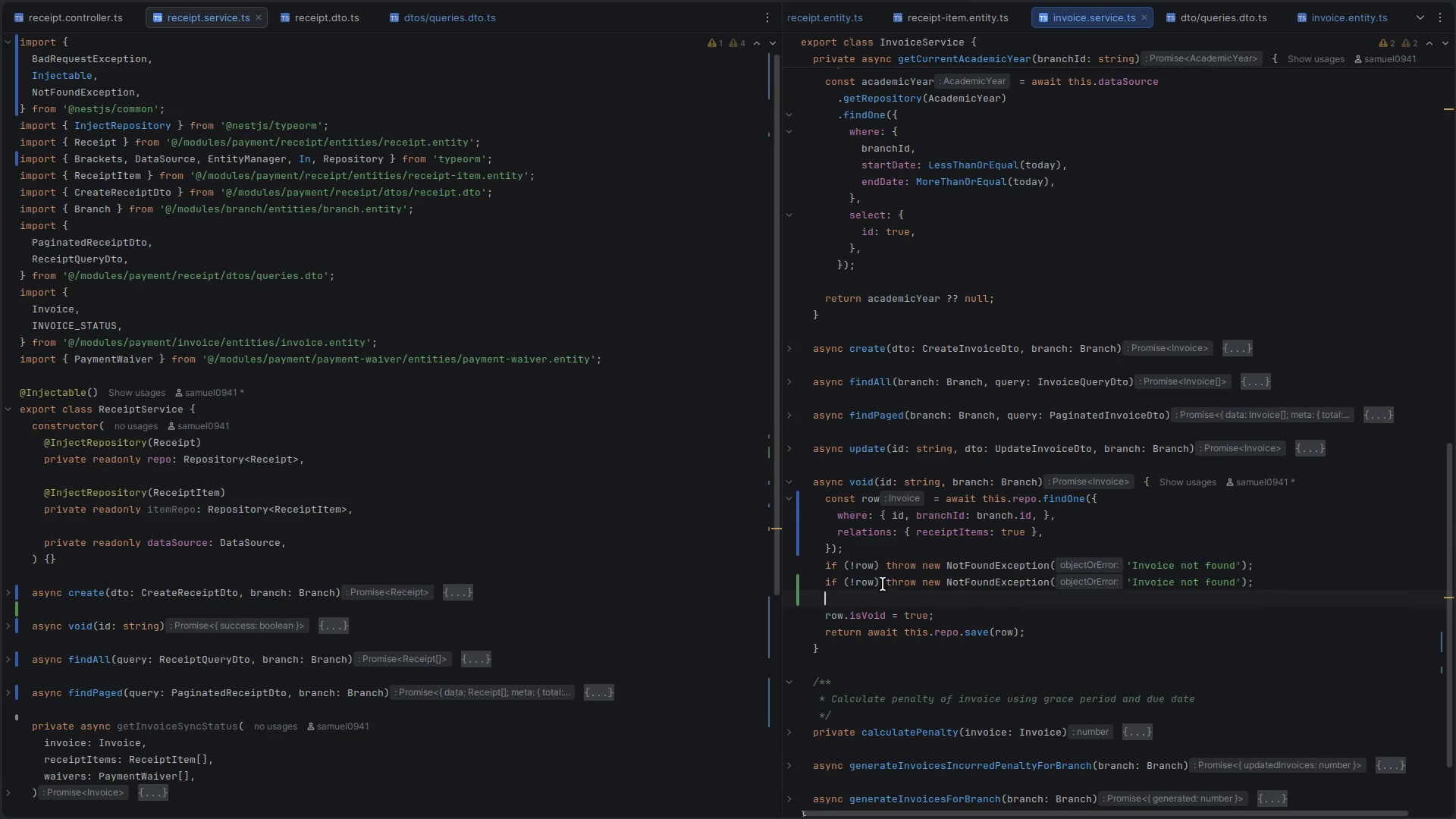 
double_click([871, 587])
 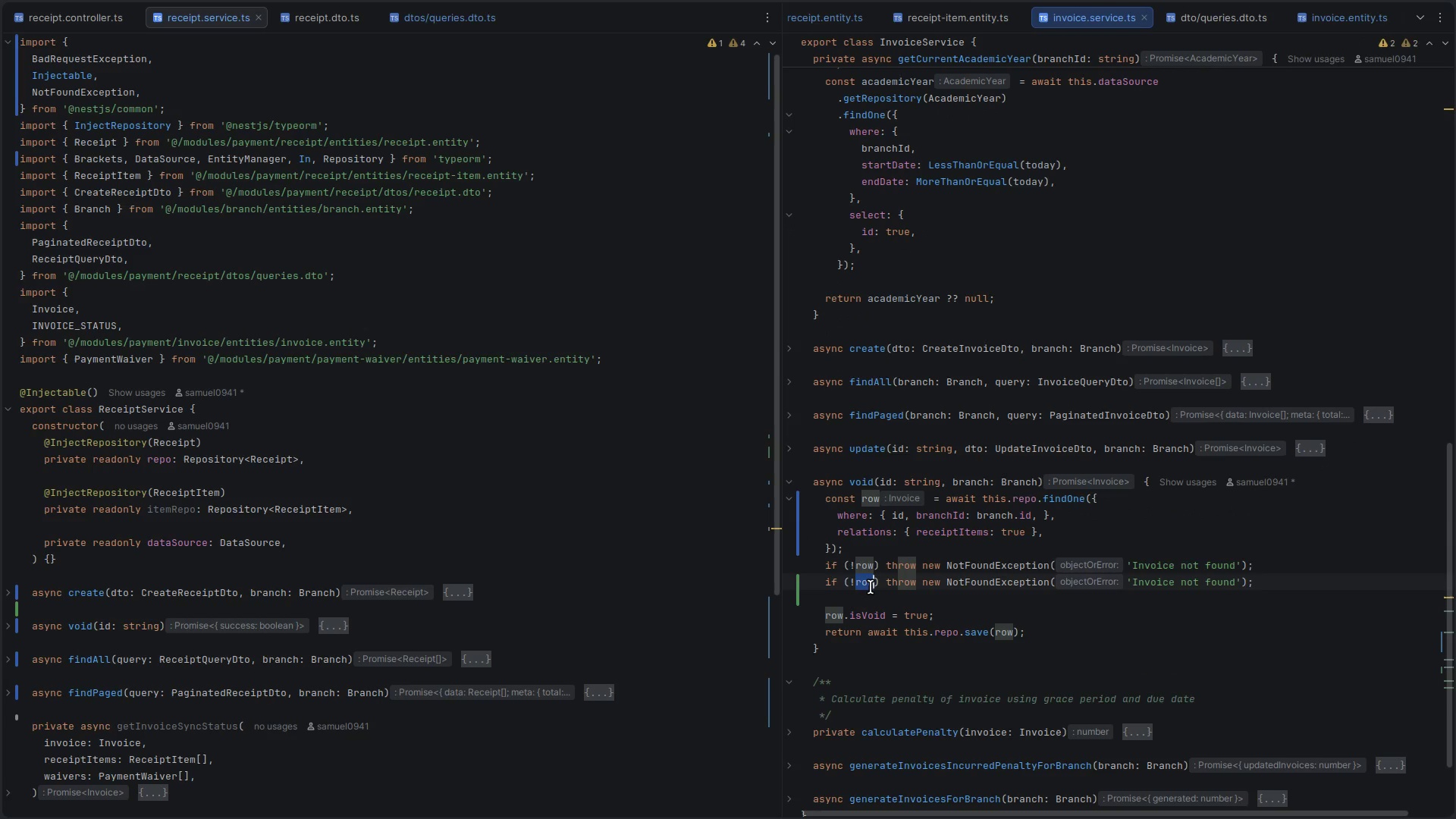 
key(Backspace)
key(Backspace)
type(row.rece)
 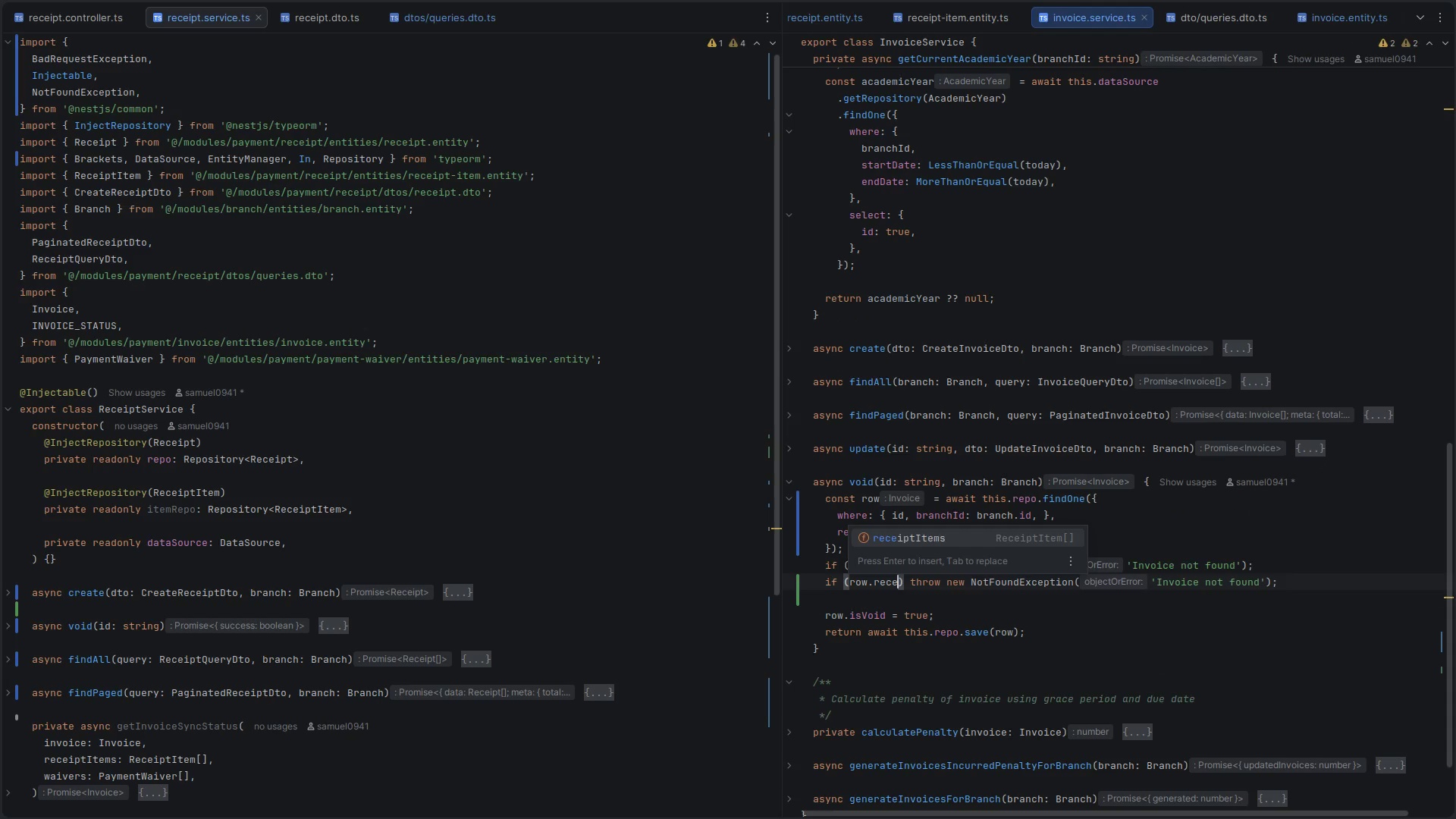 
key(Enter)
 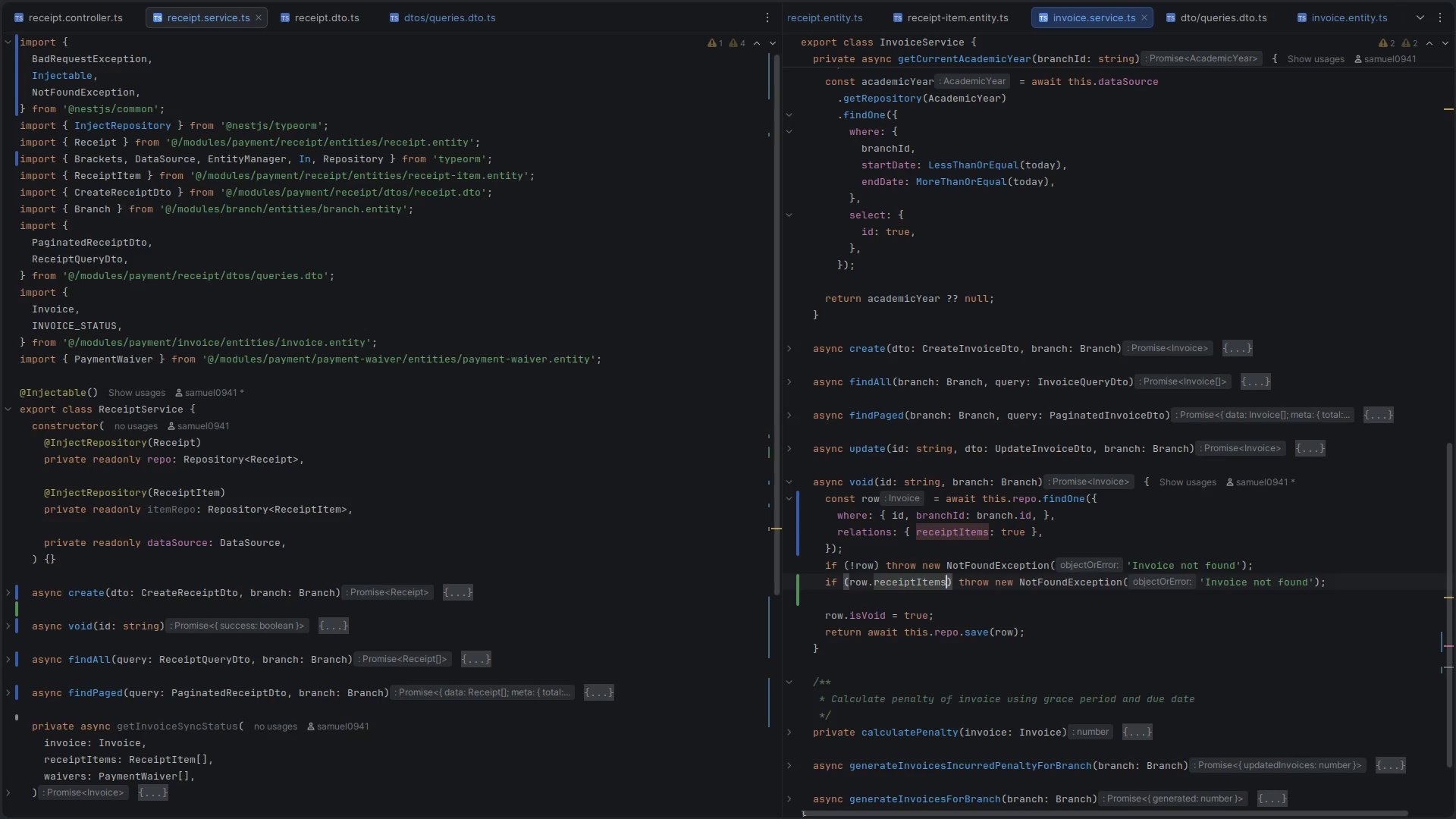 
type(.fin)
 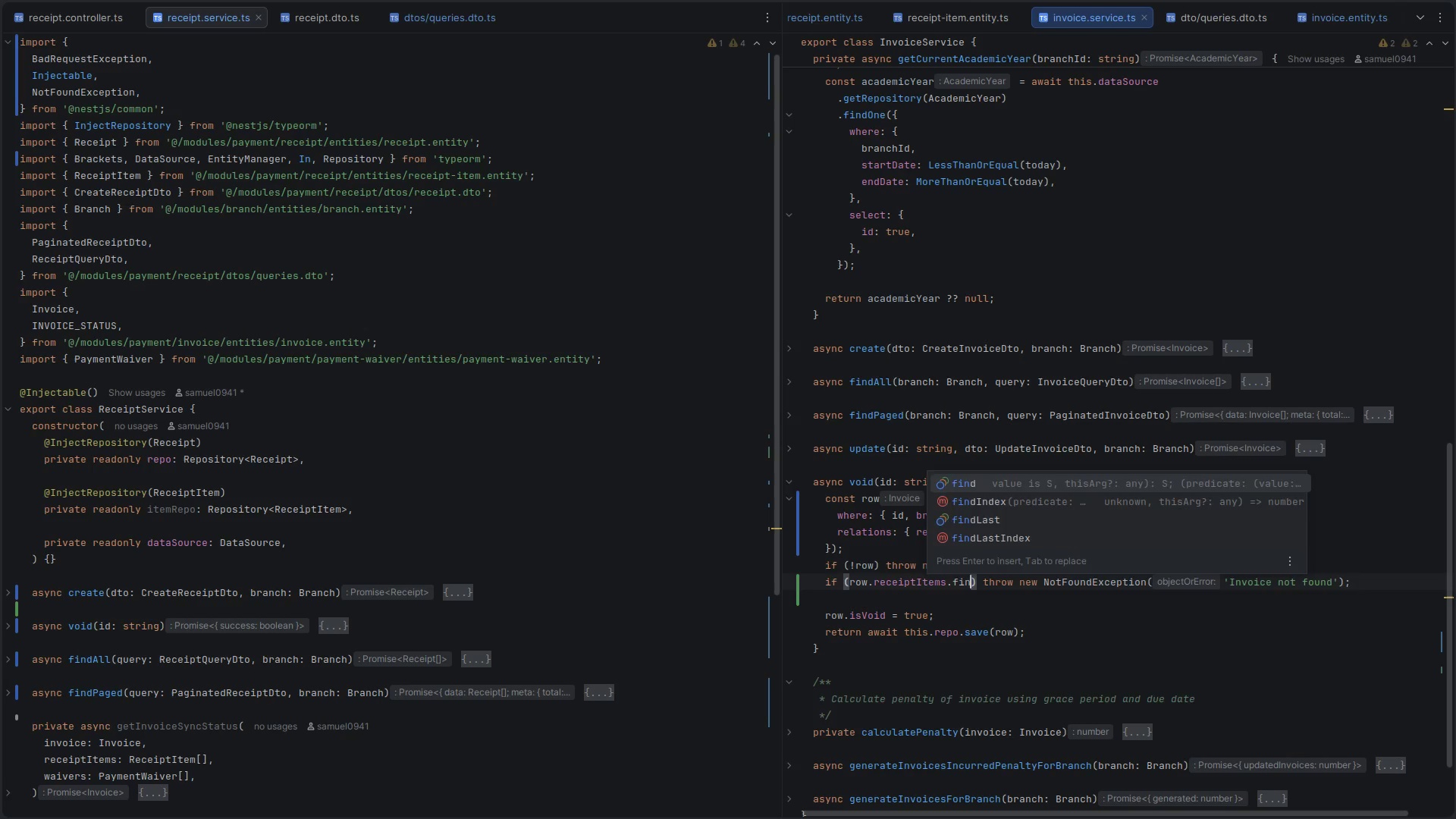 
key(Enter)
 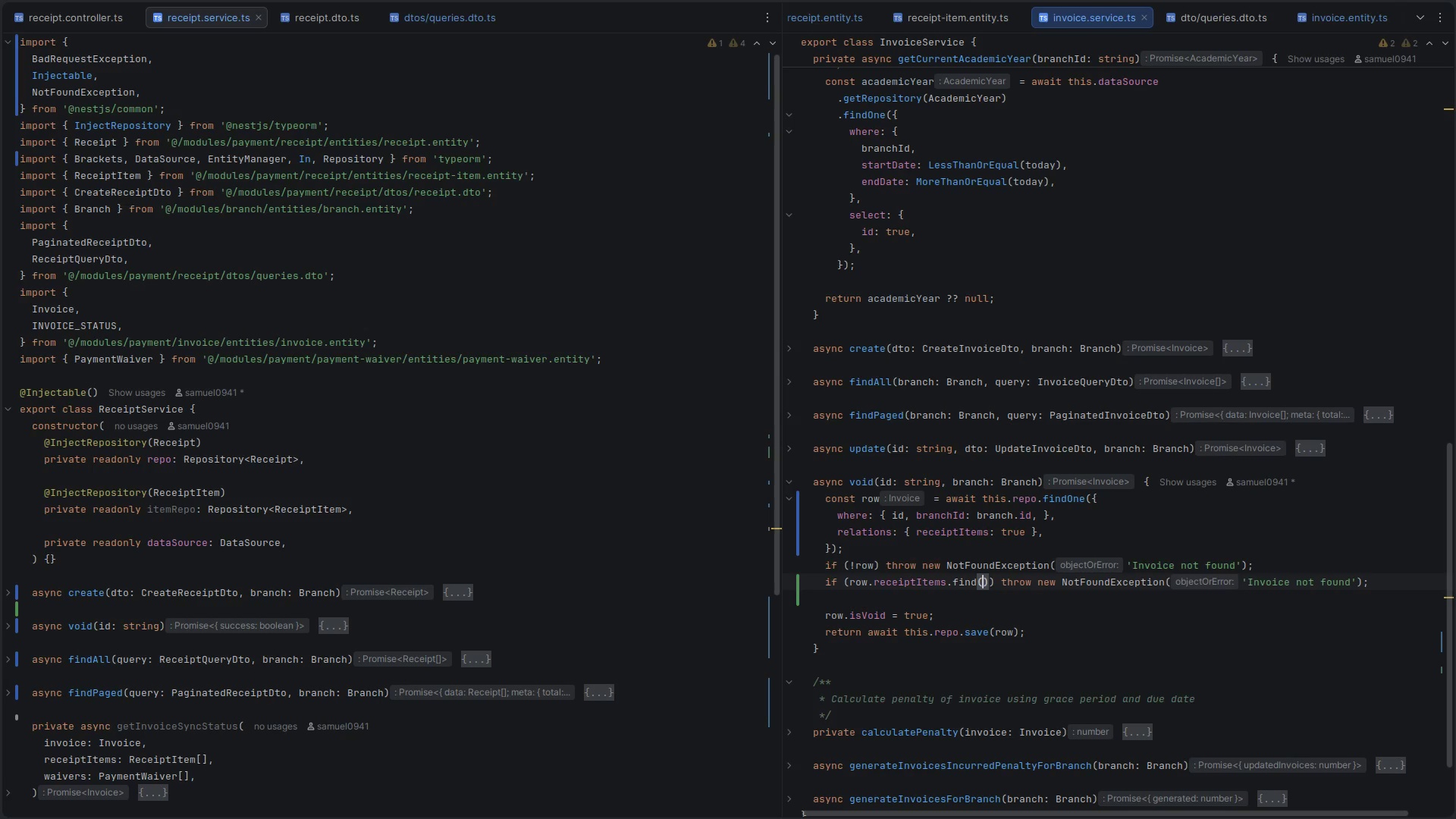 
type((e => e.is)
key(Backspace)
key(Backspace)
key(Backspace)
key(Backspace)
key(Backspace)
key(Backspace)
key(Backspace)
key(Backspace)
key(Backspace)
key(Backspace)
 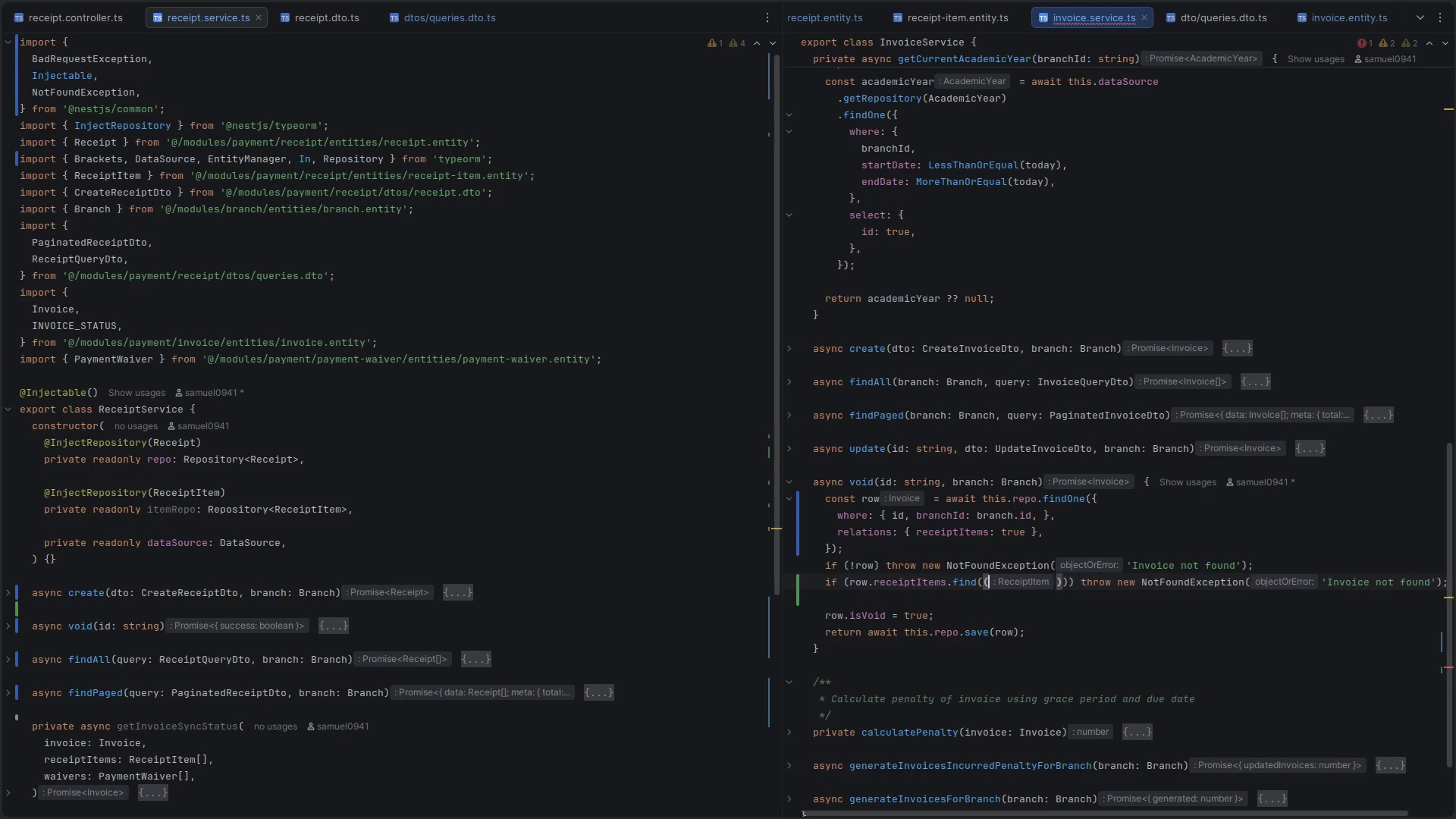 
key(ArrowRight)
 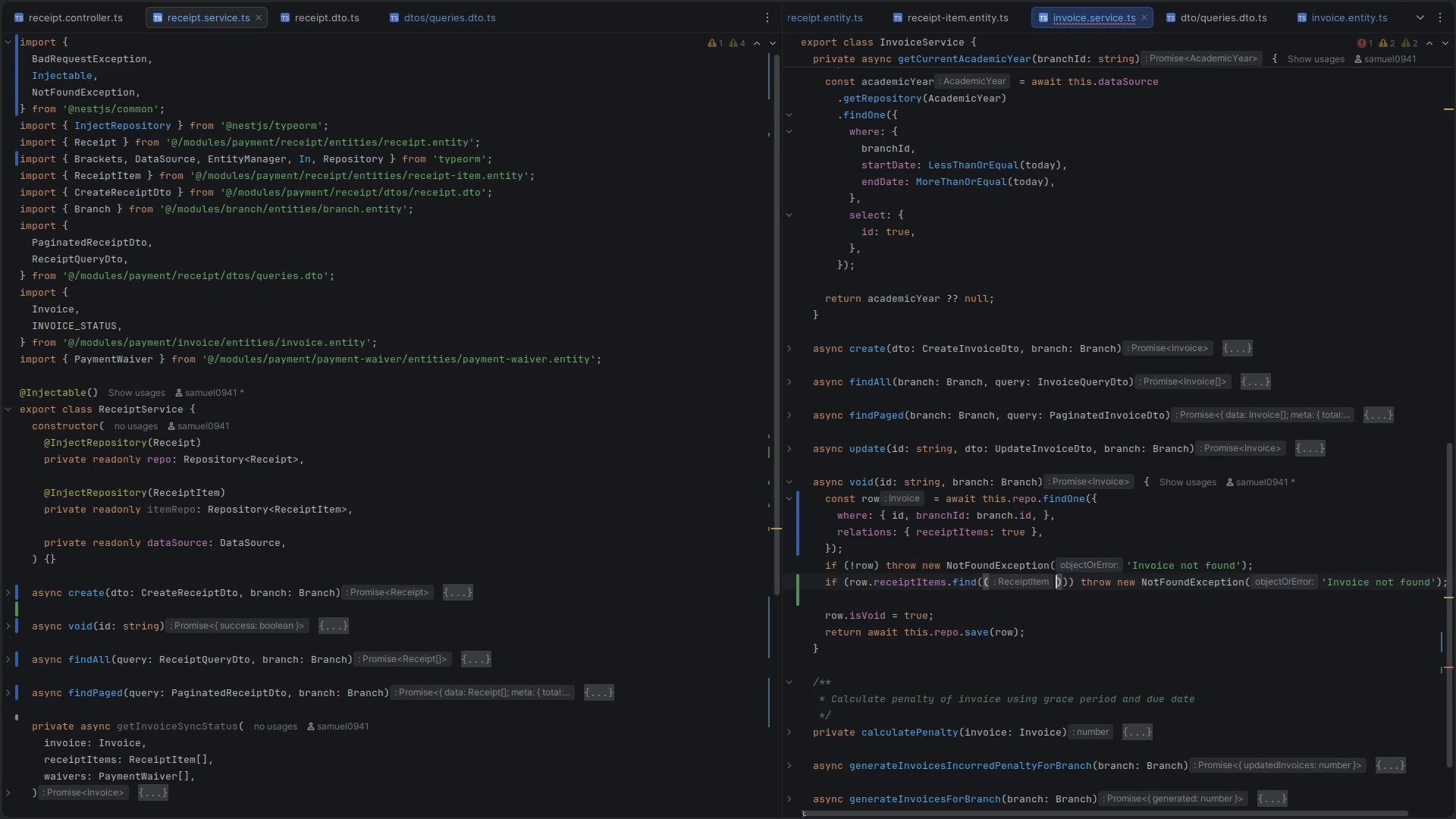 
key(ArrowRight)
 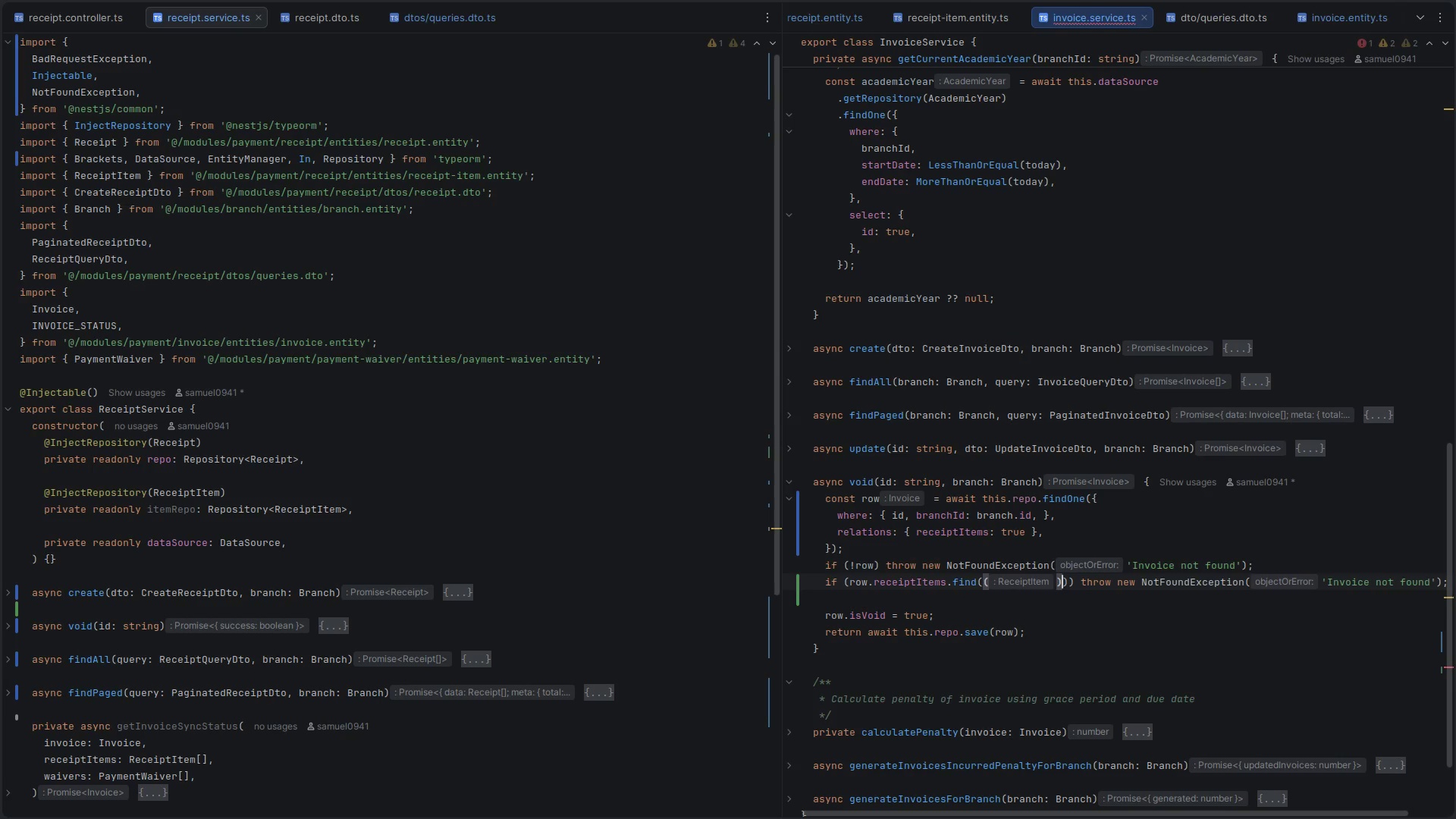 
type( => e.isvoi)
key(Backspace)
key(Backspace)
key(Backspace)
type(Void)
 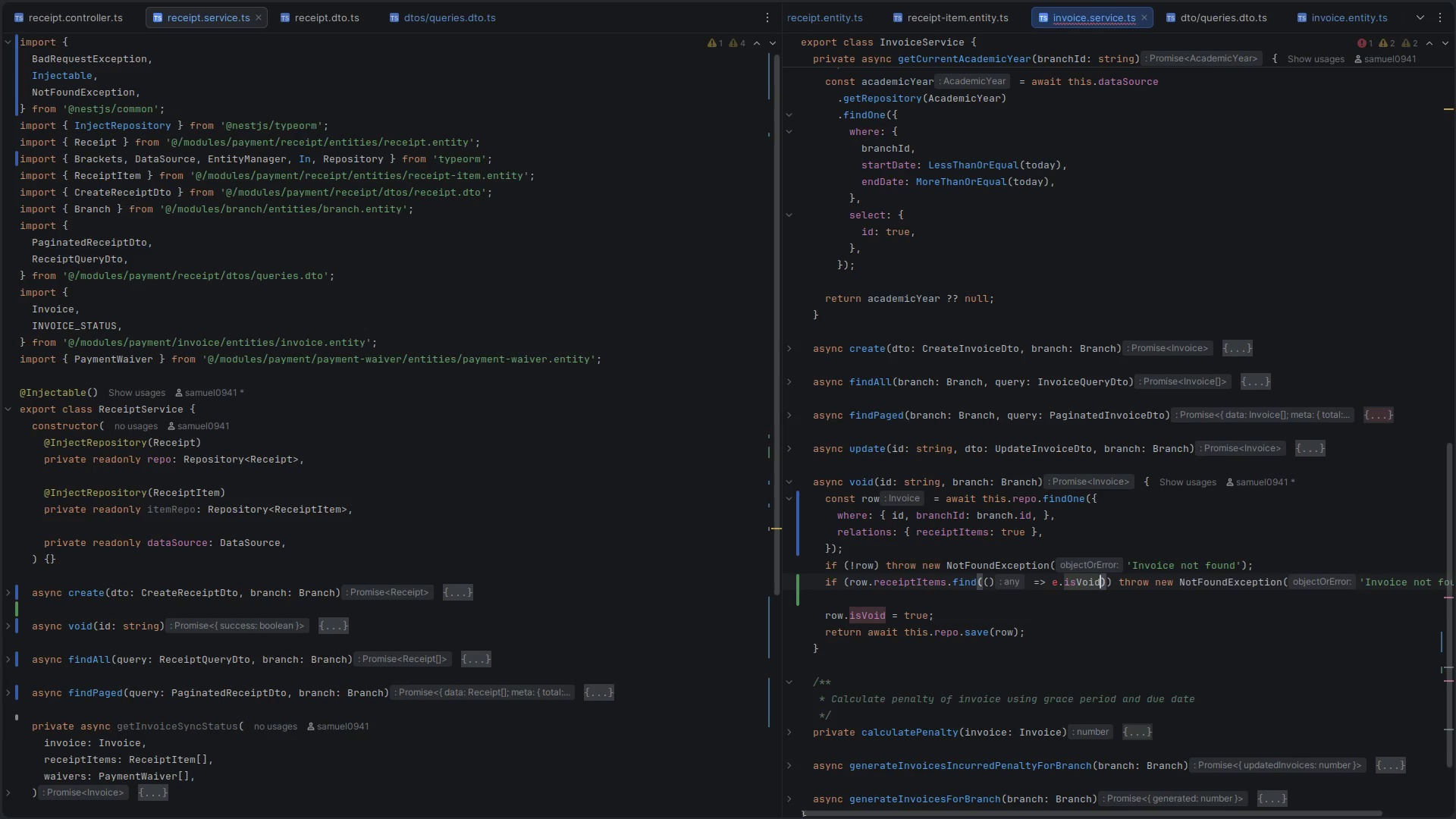 
hold_key(key=ArrowLeft, duration=0.92)
 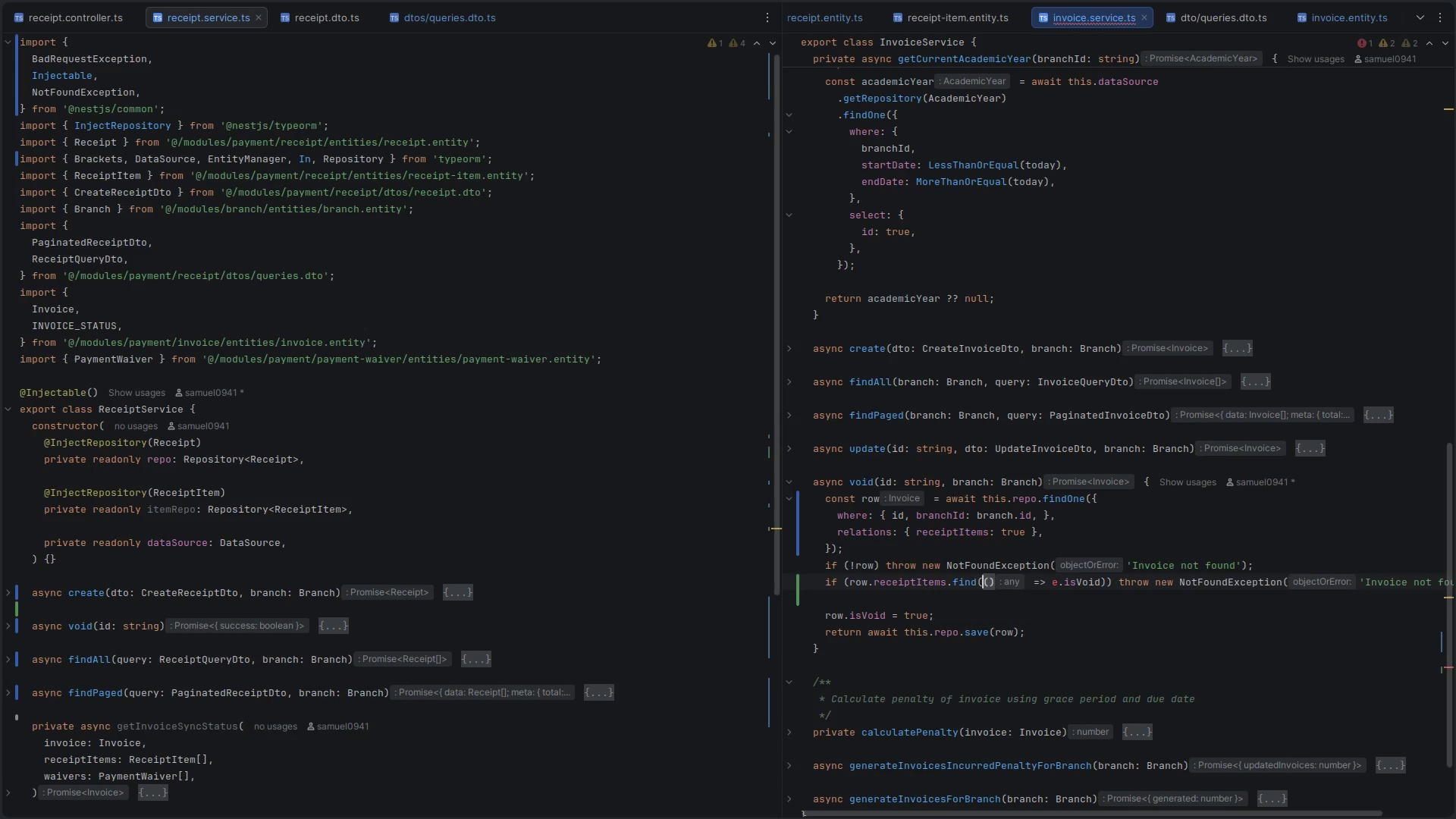 
key(ArrowRight)
 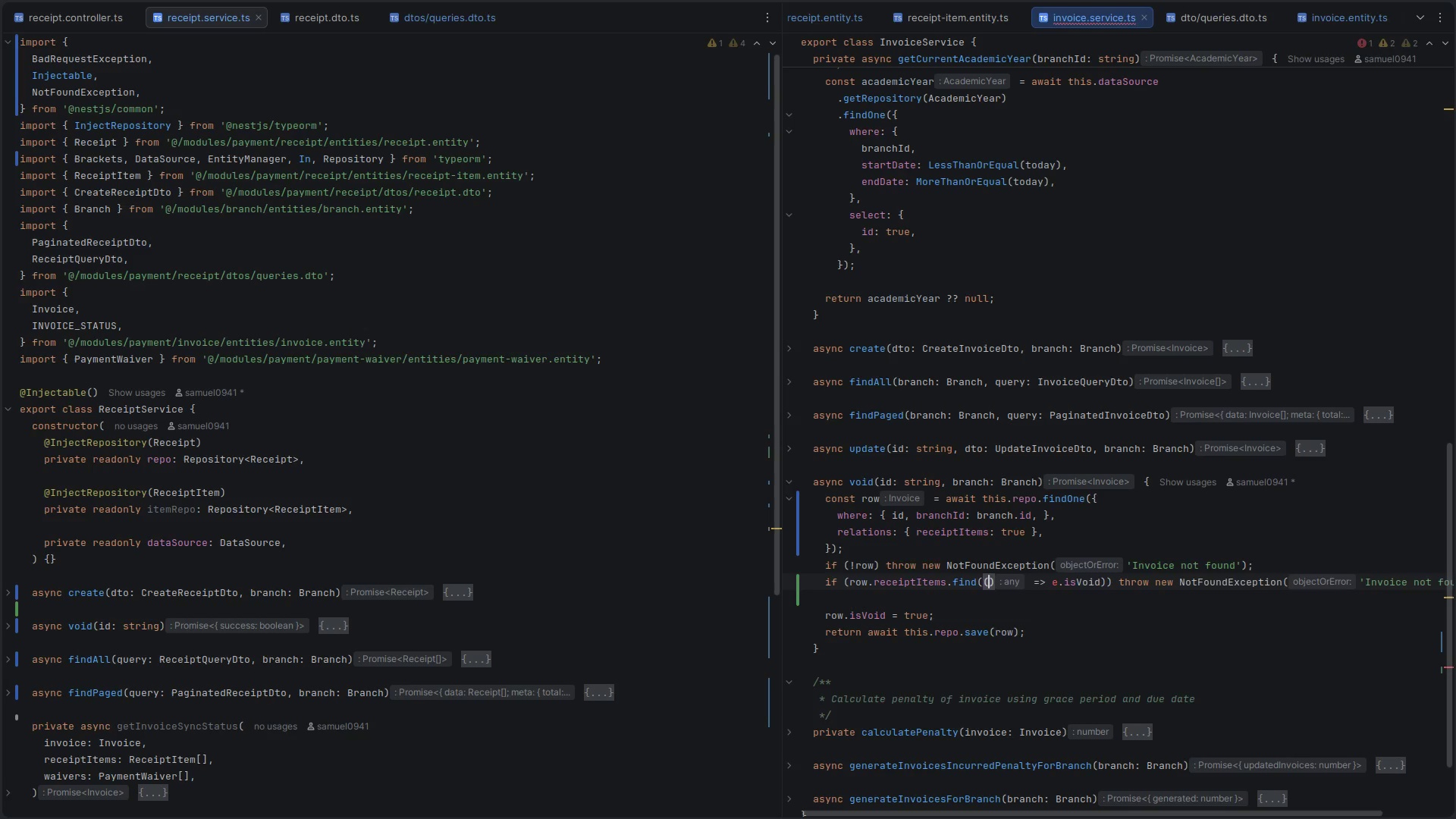 
key(E)
 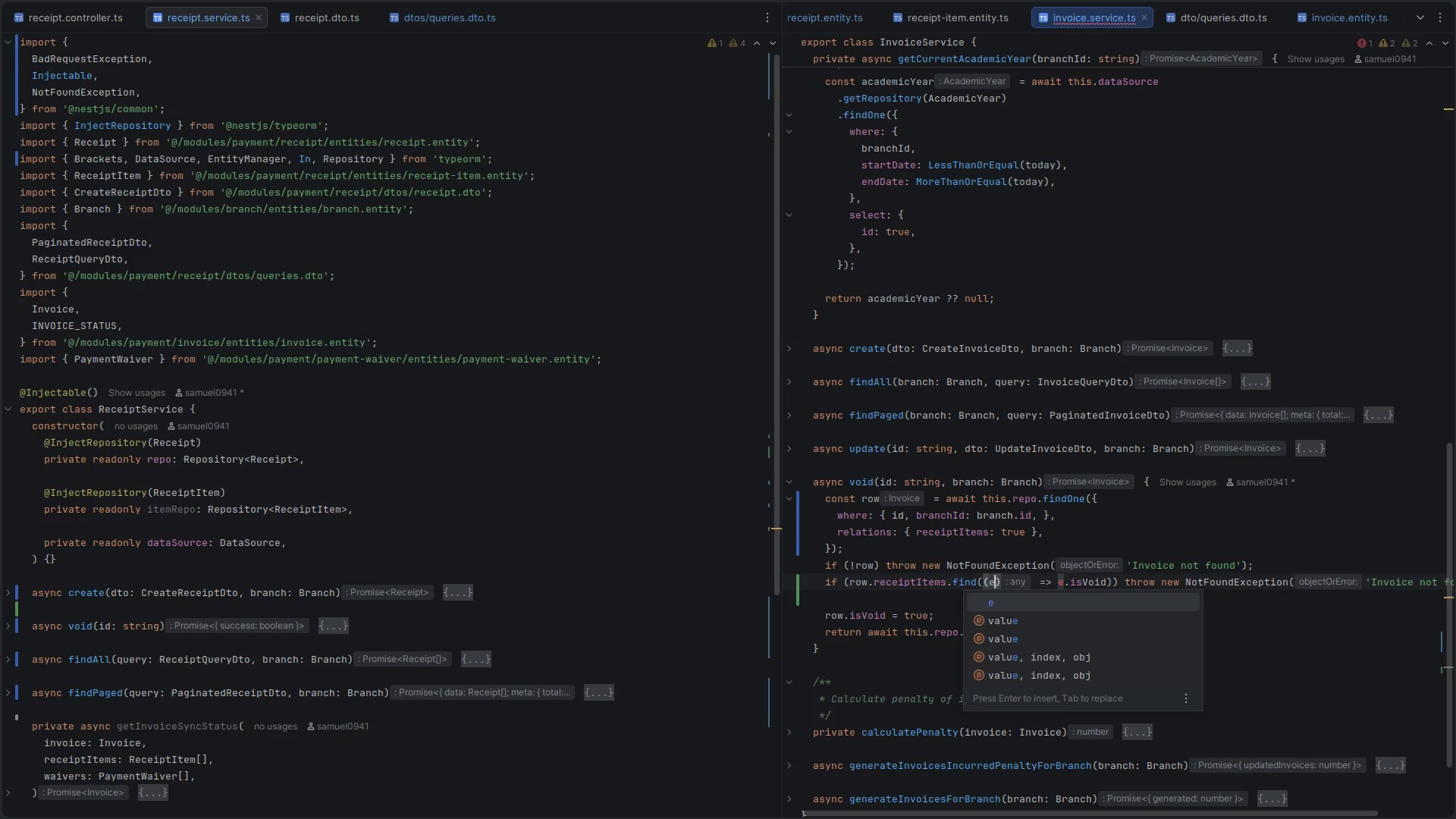 
key(Control+ControlLeft)
 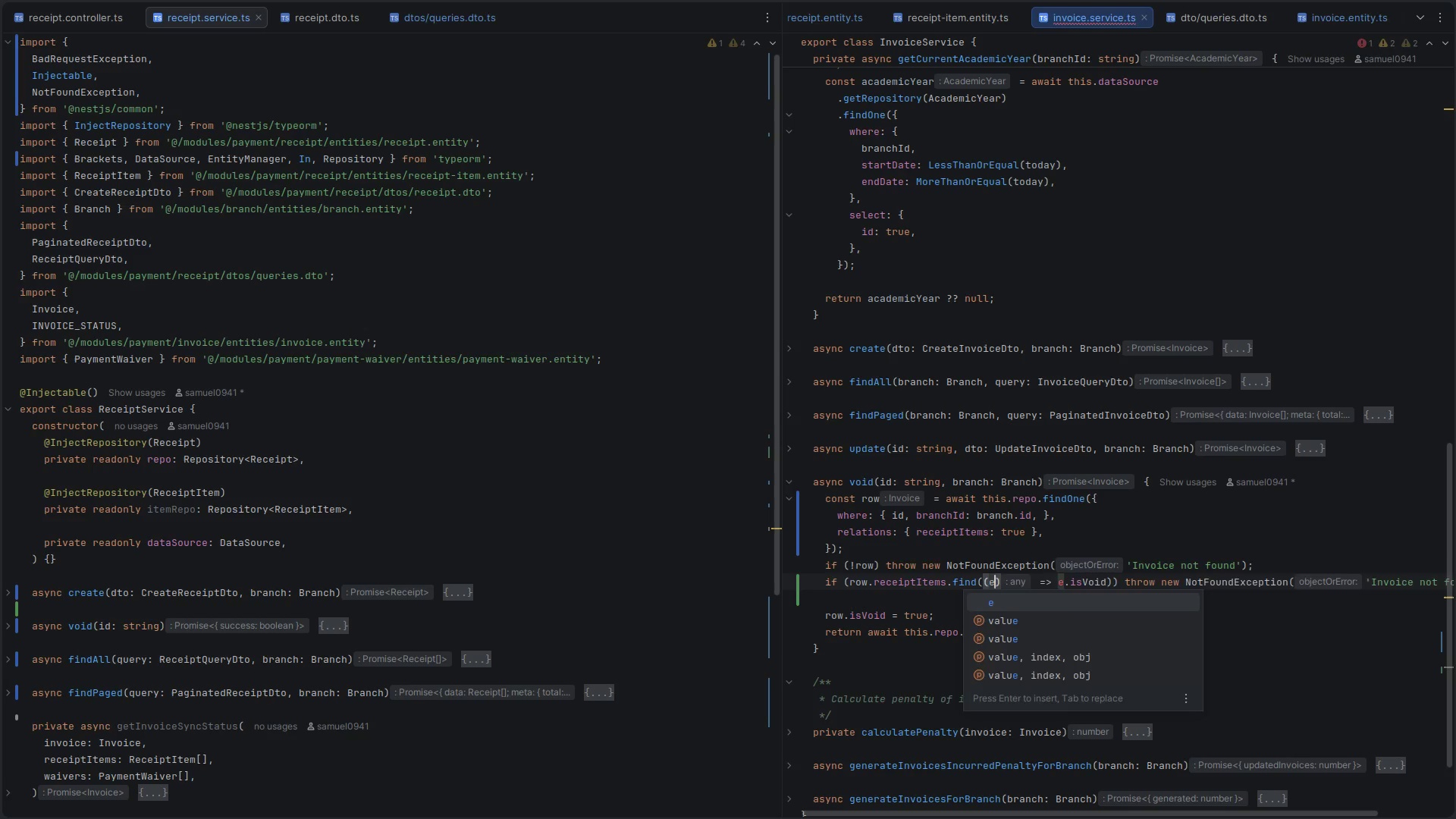 
key(Control+S)
 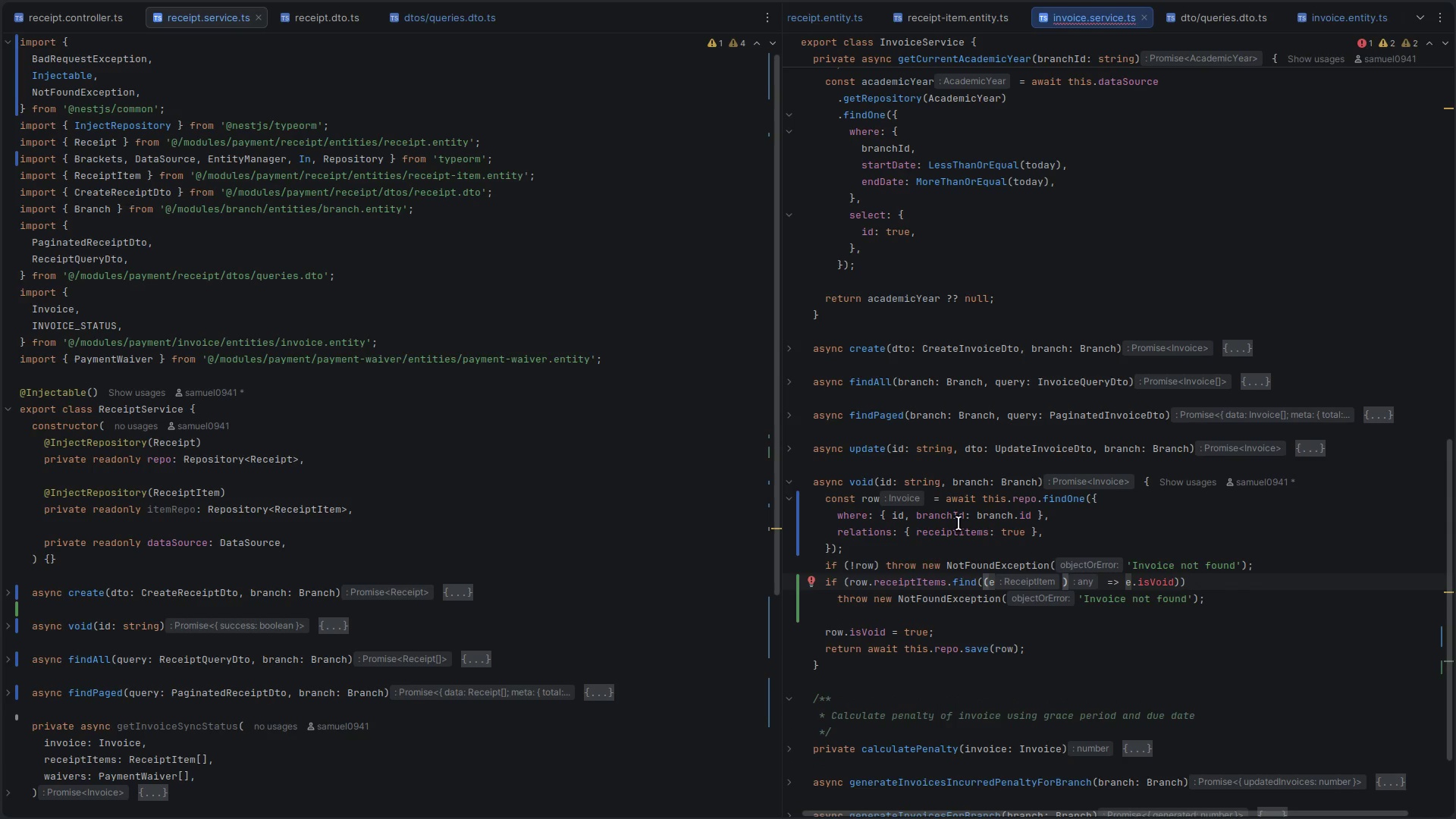 
double_click([1023, 529])
 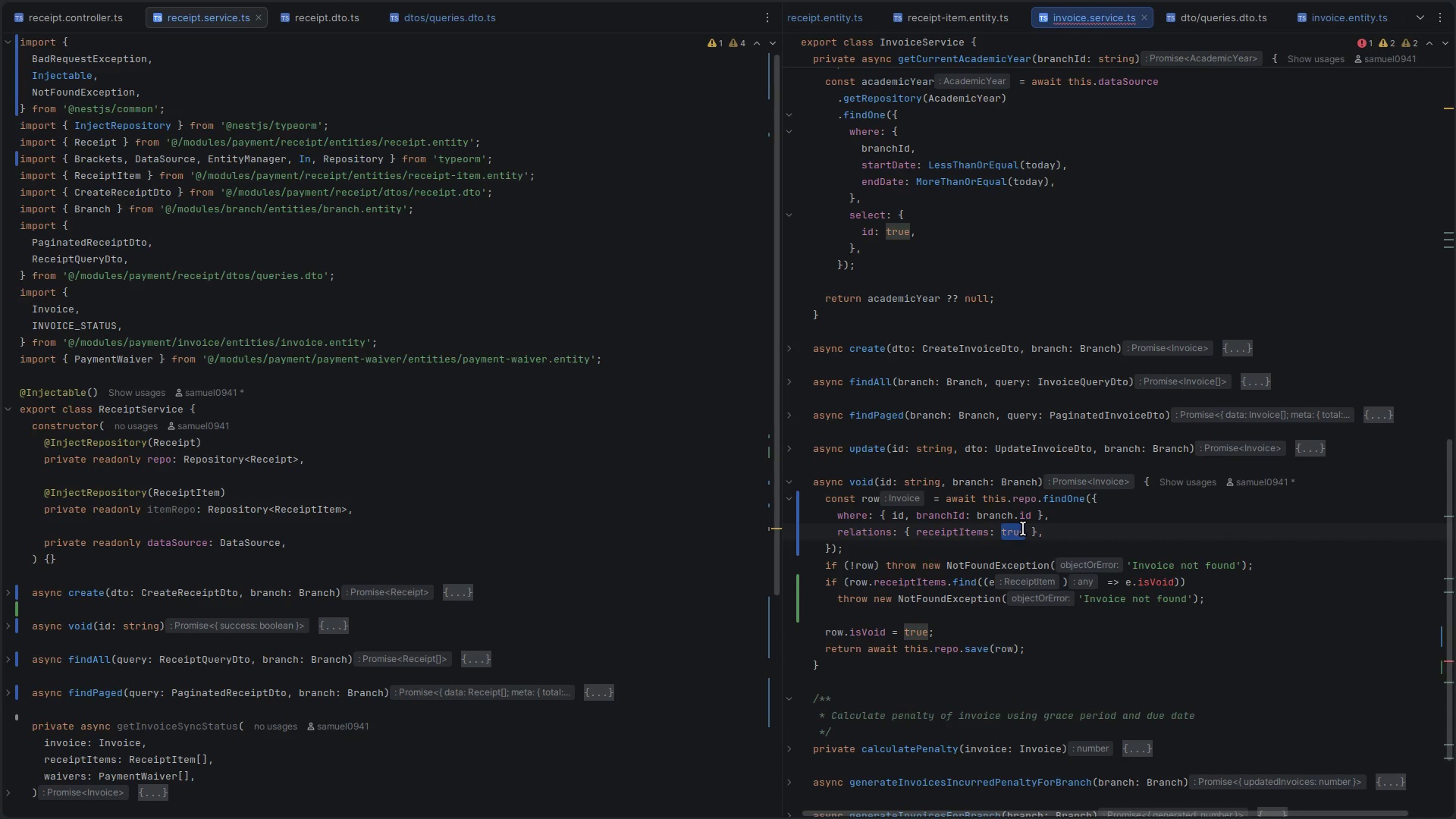 
key(Shift+BracketLeft)
 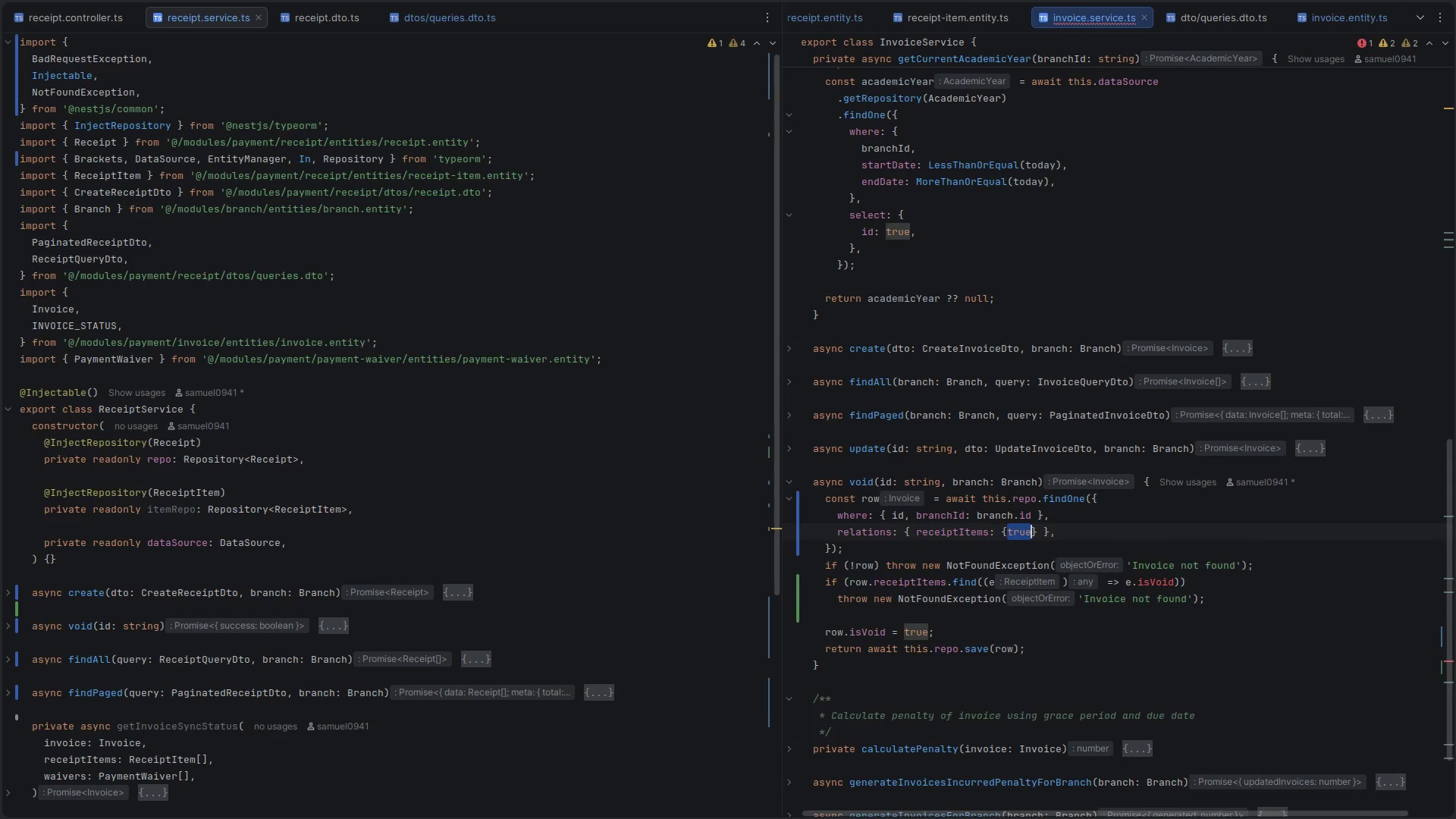 
key(Enter)
 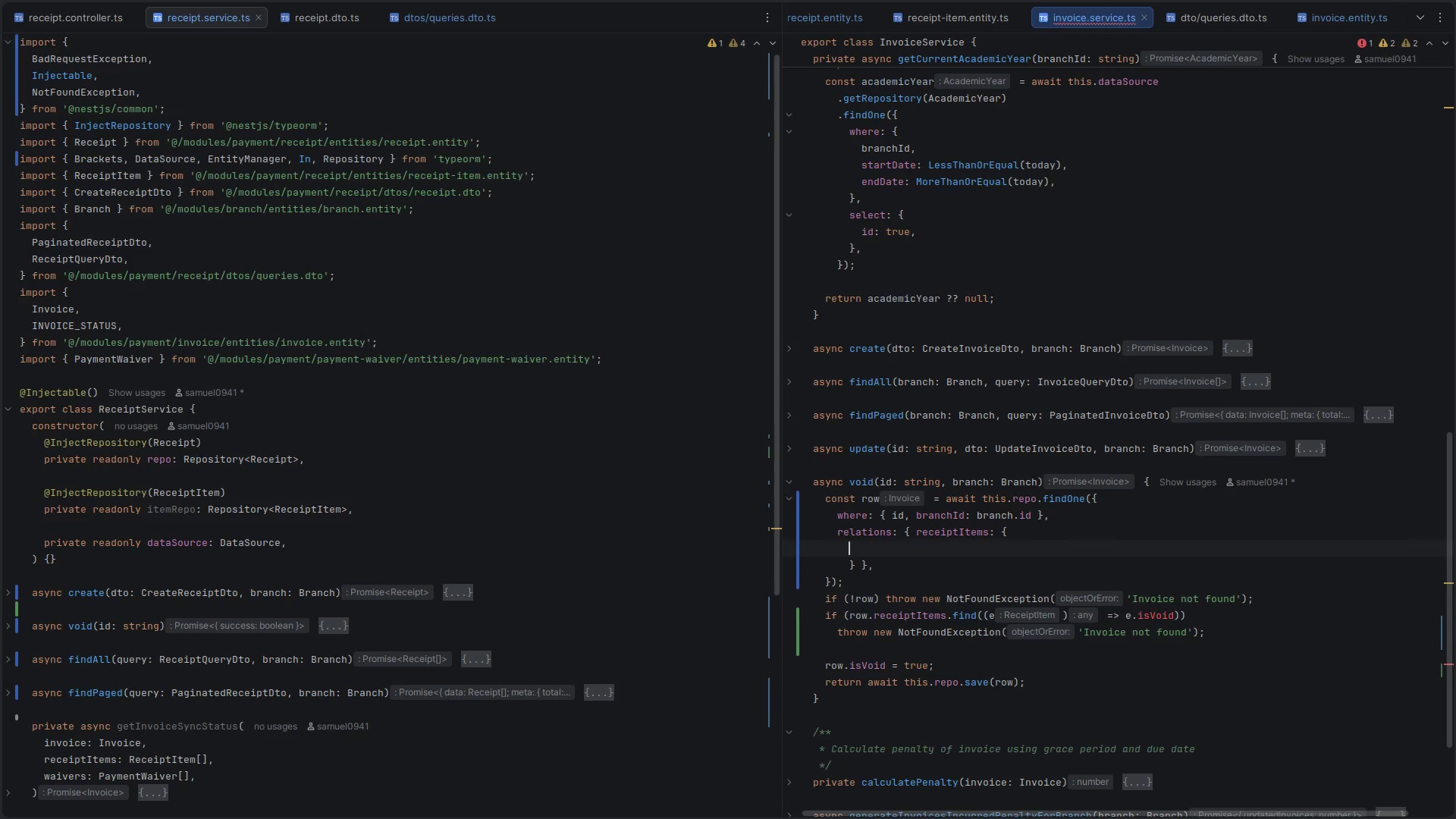 
key(Control+Space)
 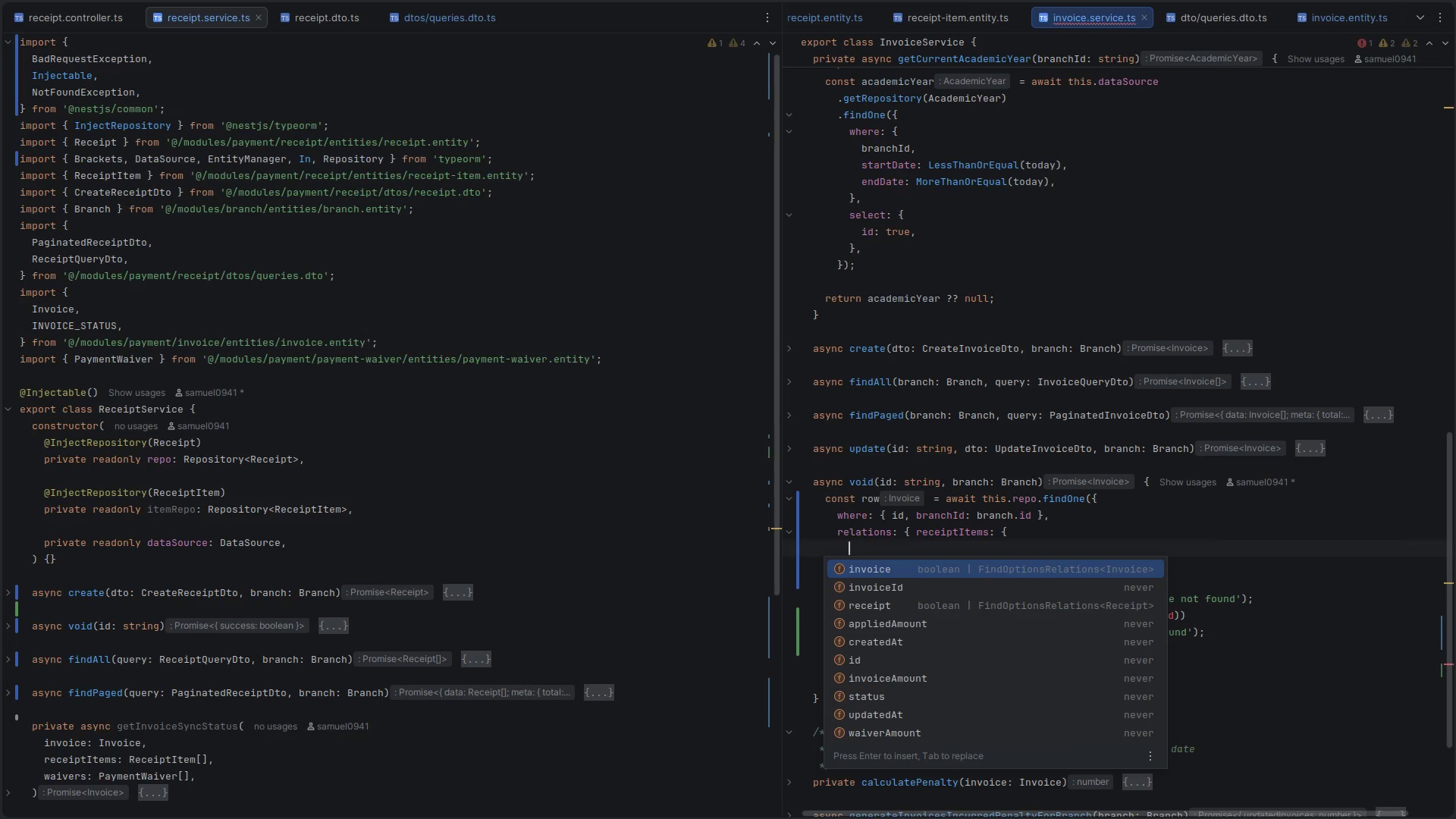 
type(s)
key(Backspace)
type(id: true,)
 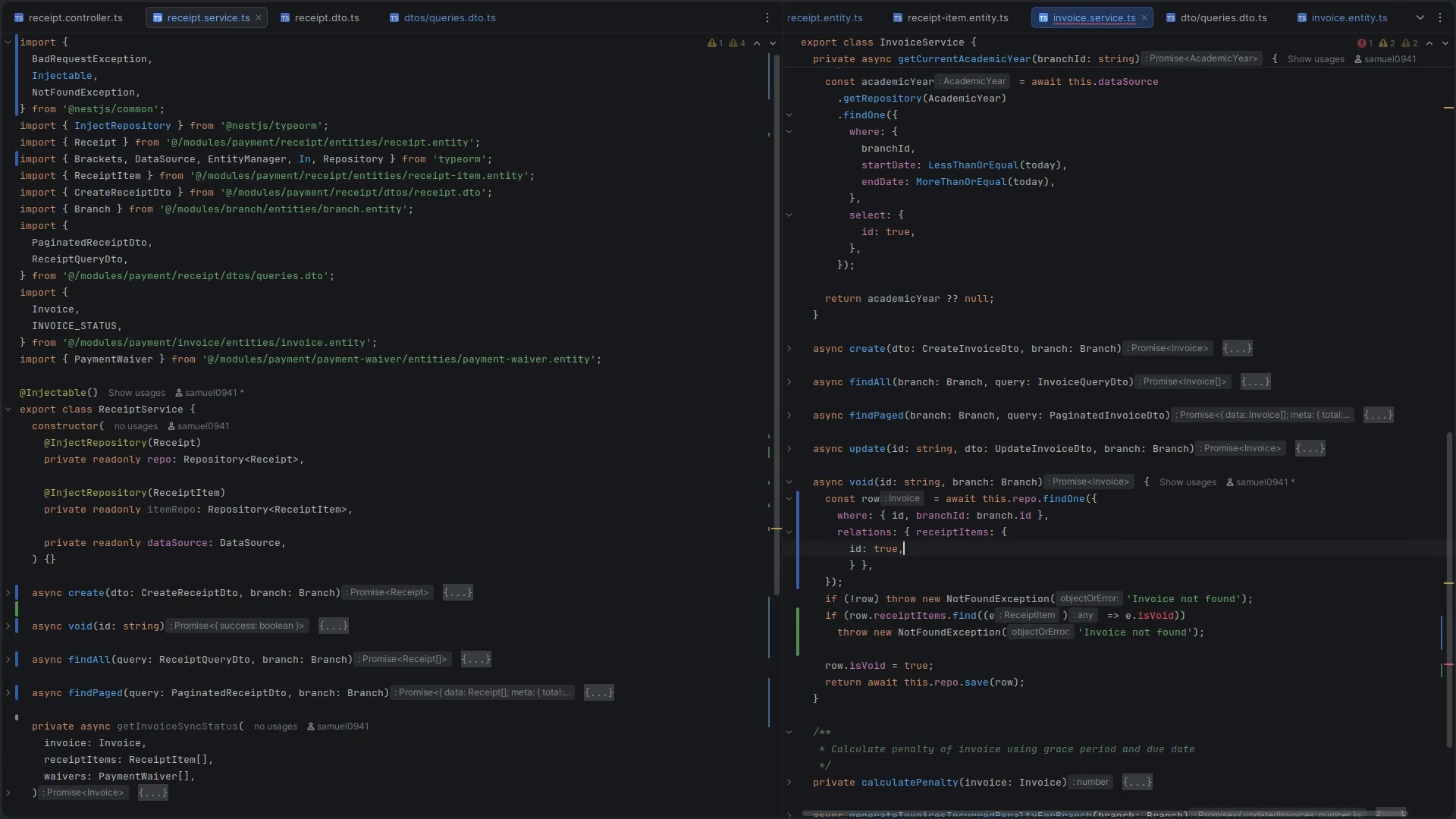 
key(Enter)
 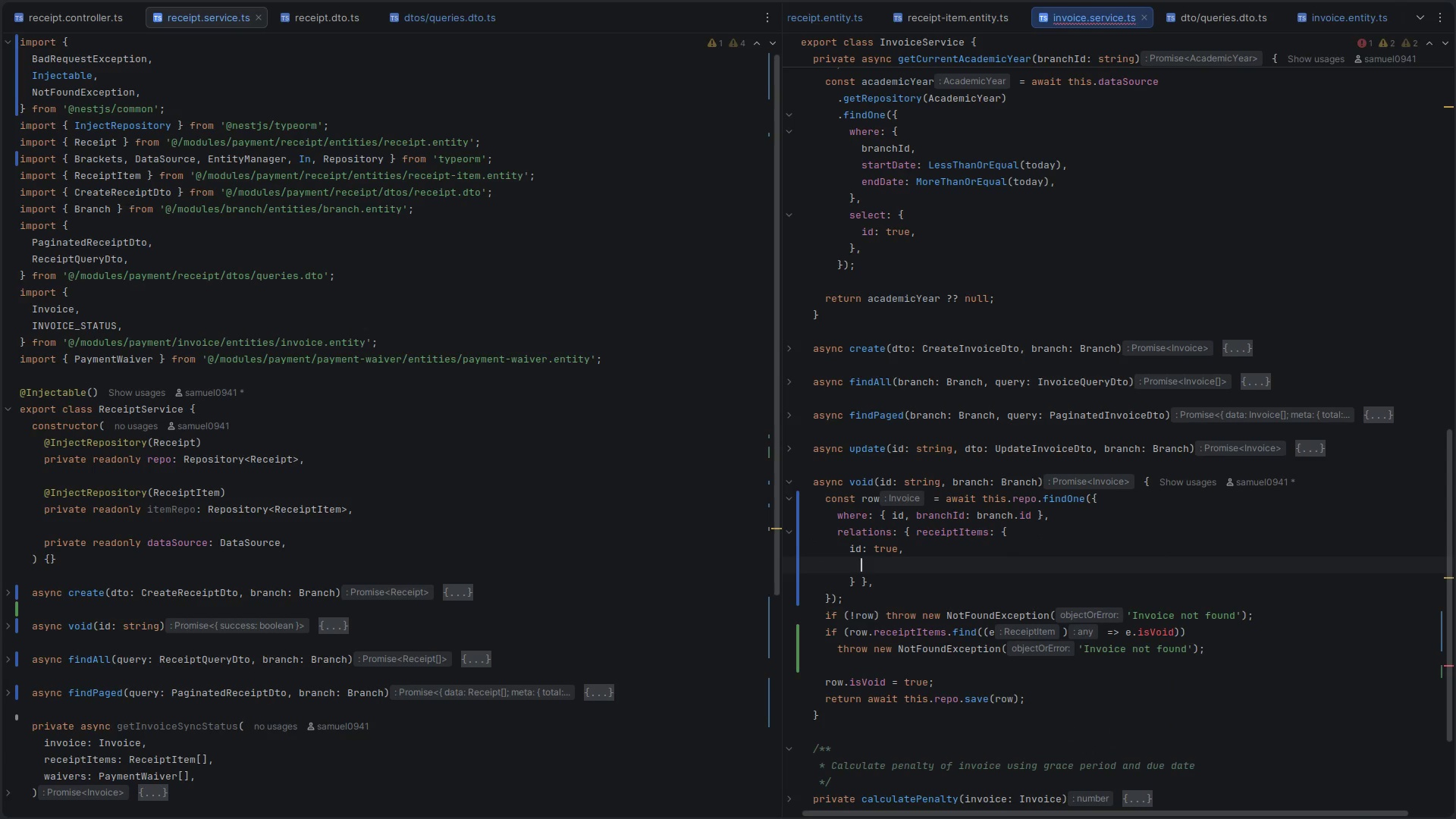 
type(is)
key(Backspace)
key(Backspace)
 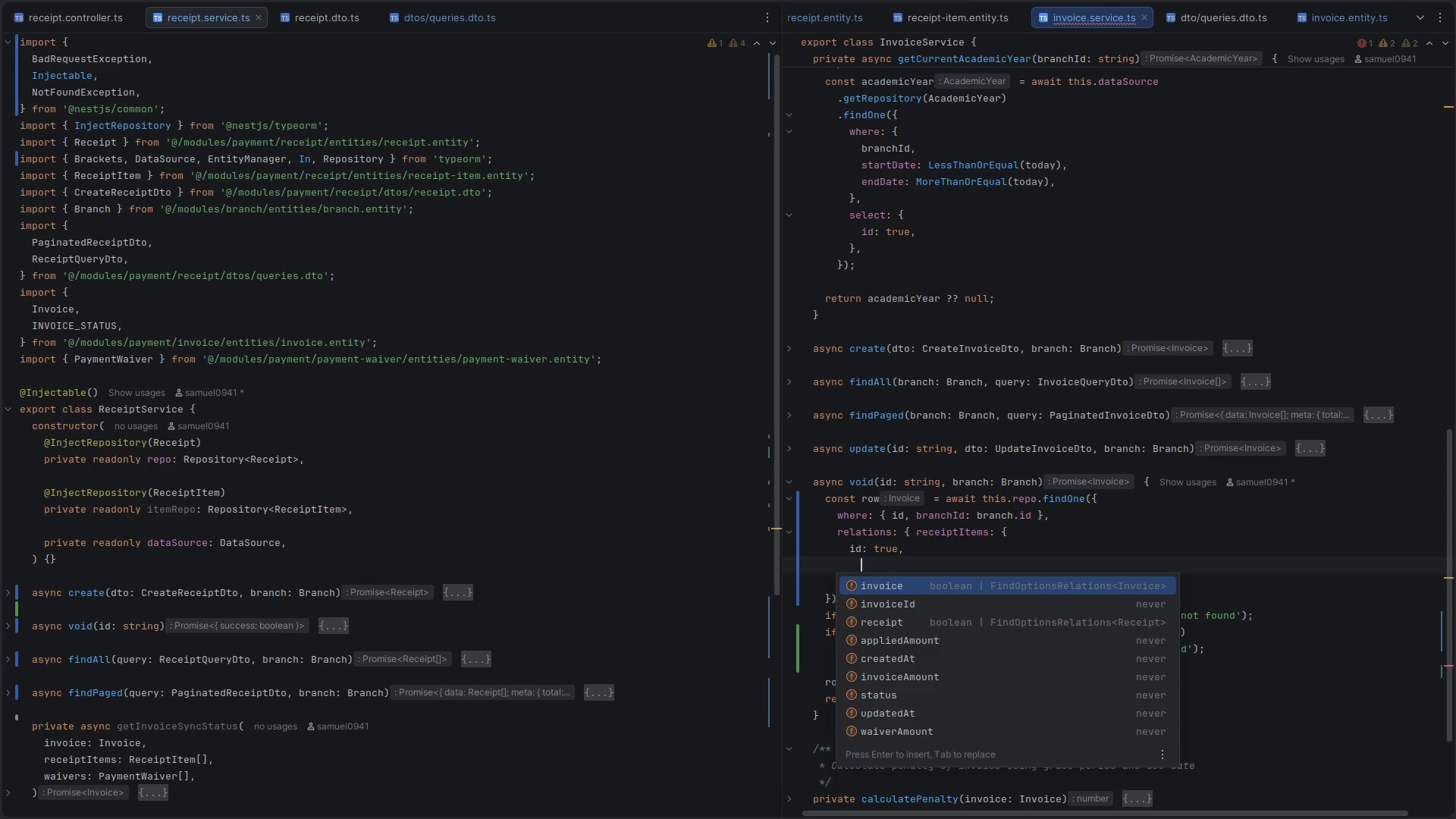 
key(Control+Space)
 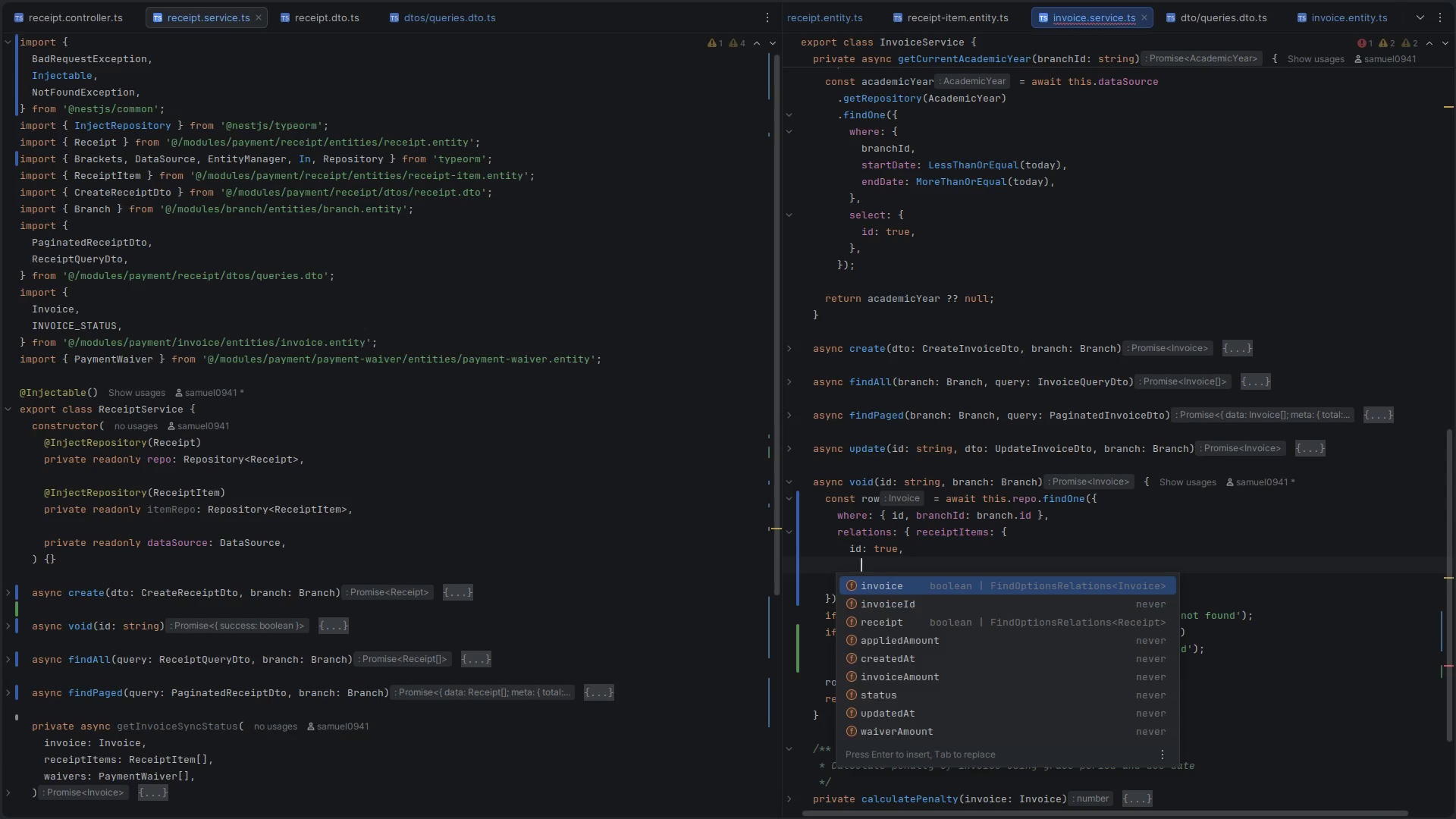 
type(void)
 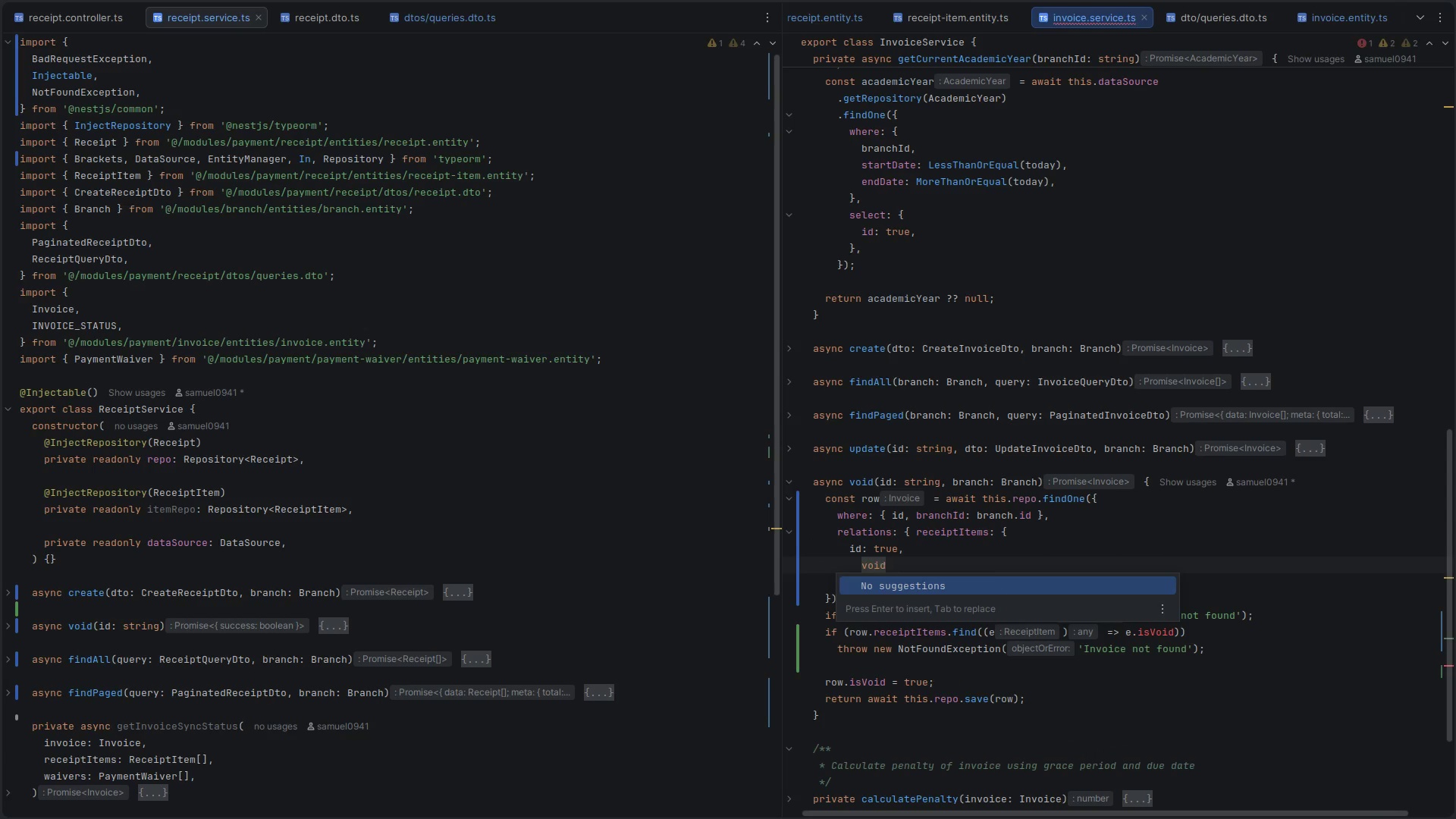 
key(Control+Z)
 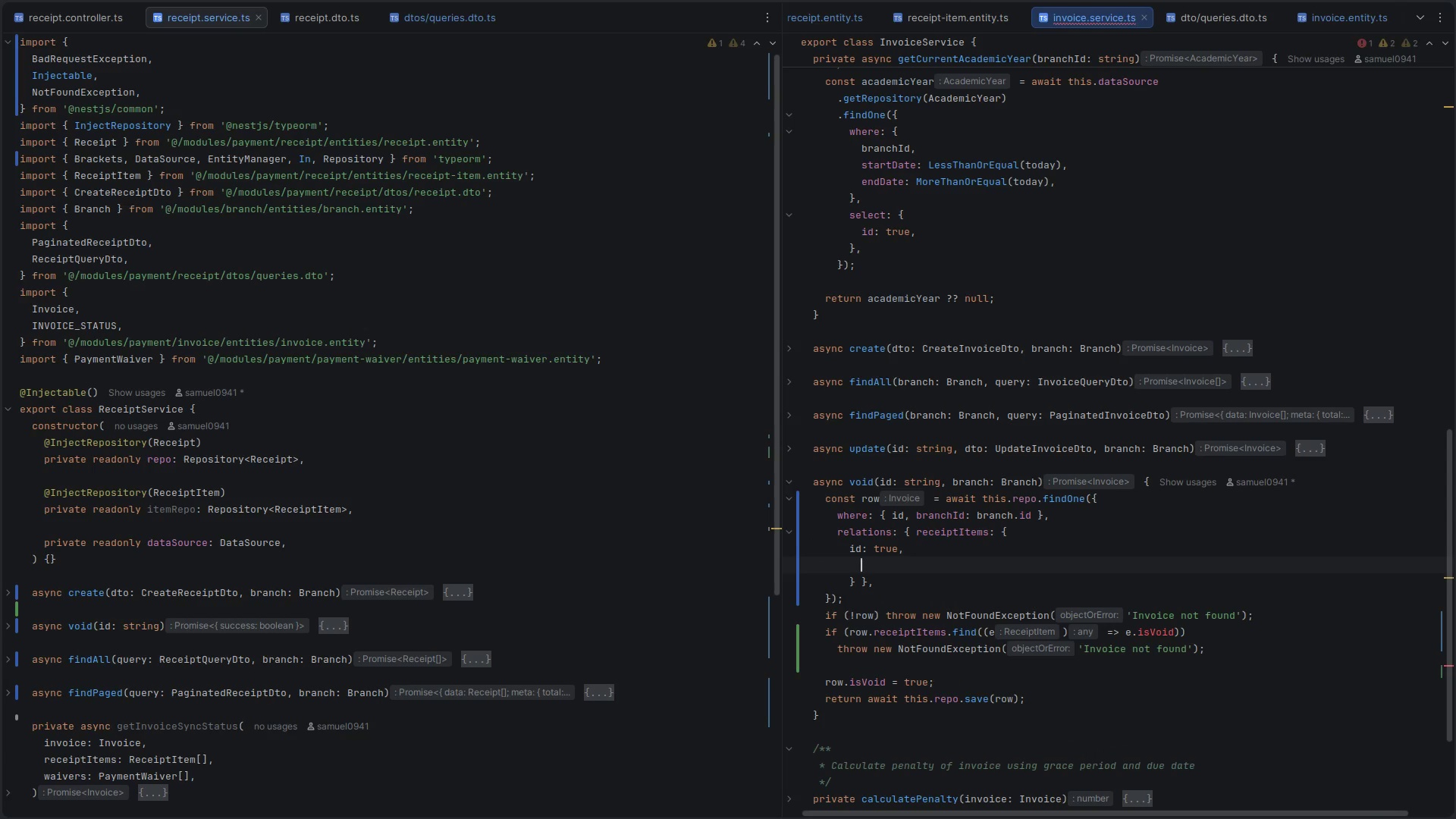 
key(Control+Z)
 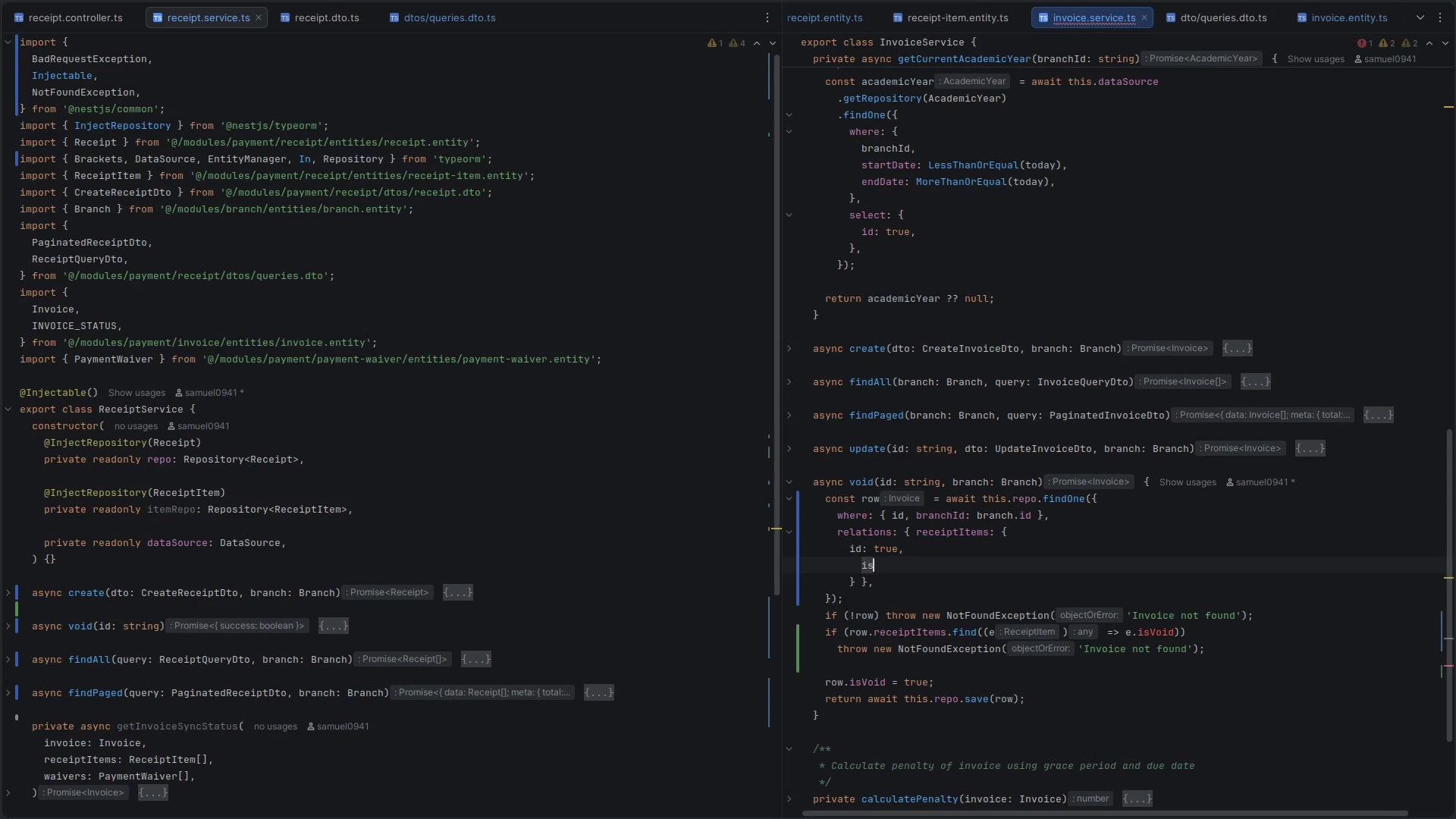 
key(Control+Z)
 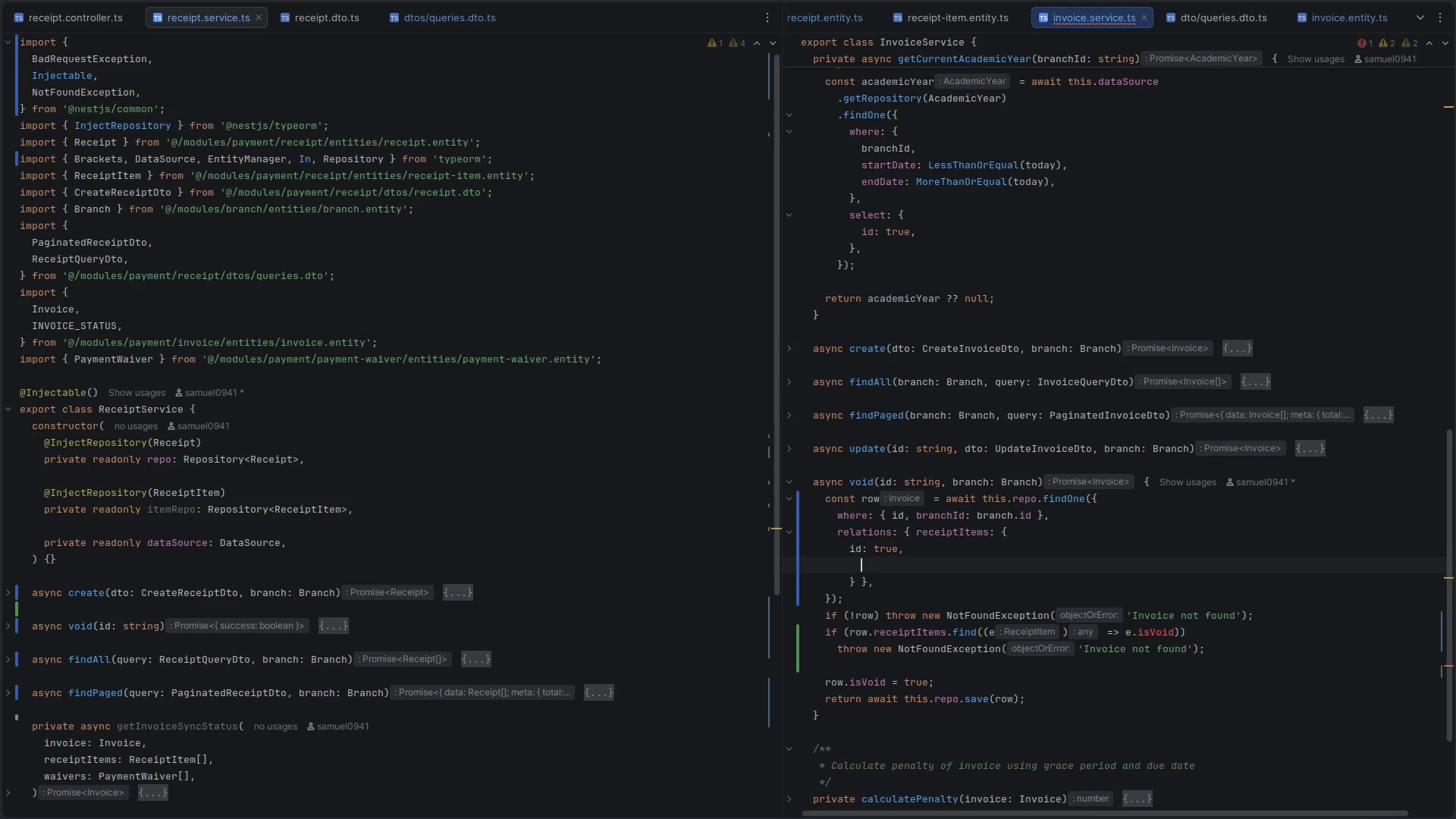 
key(Control+Z)
 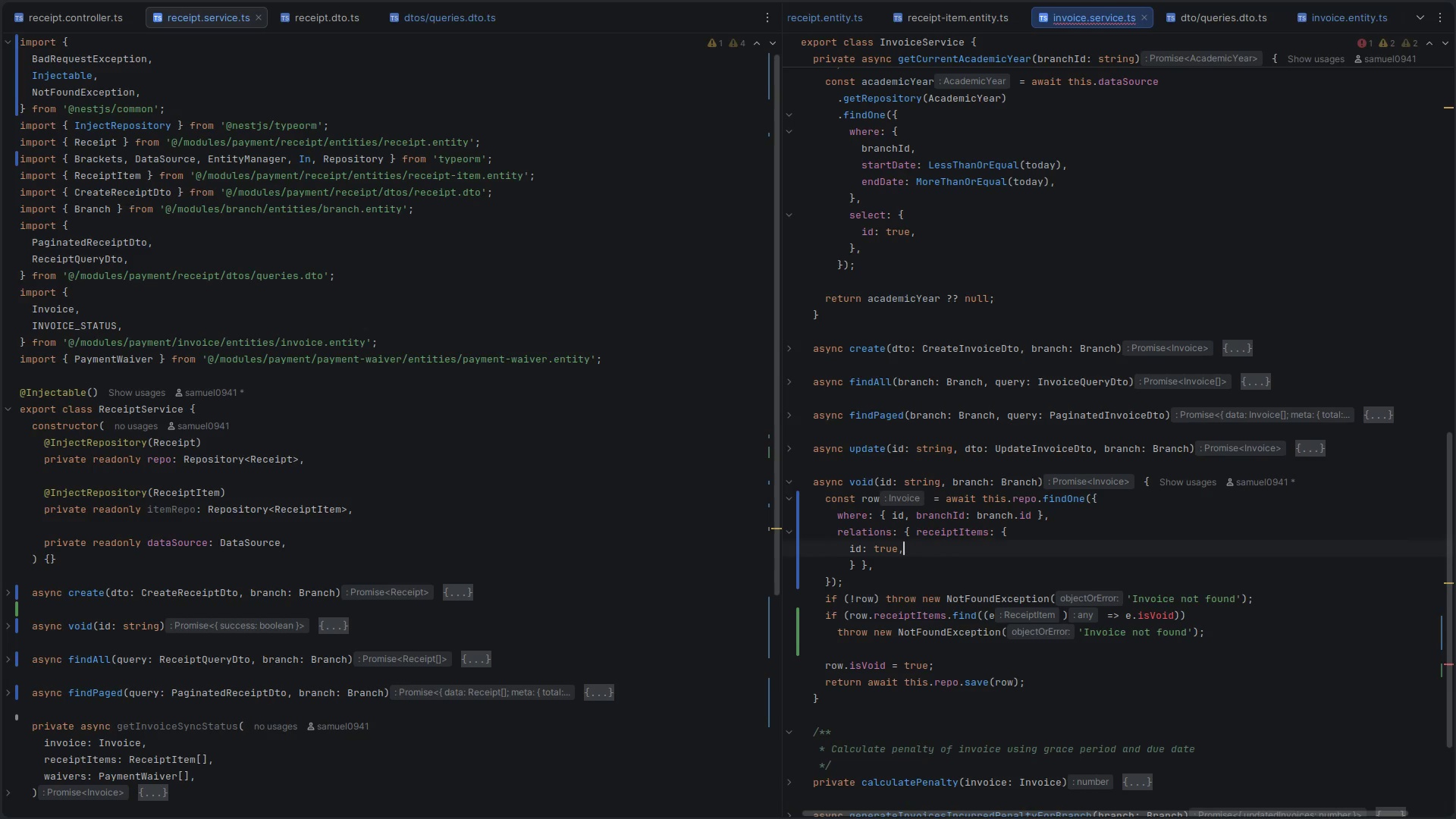 
key(Control+Z)
 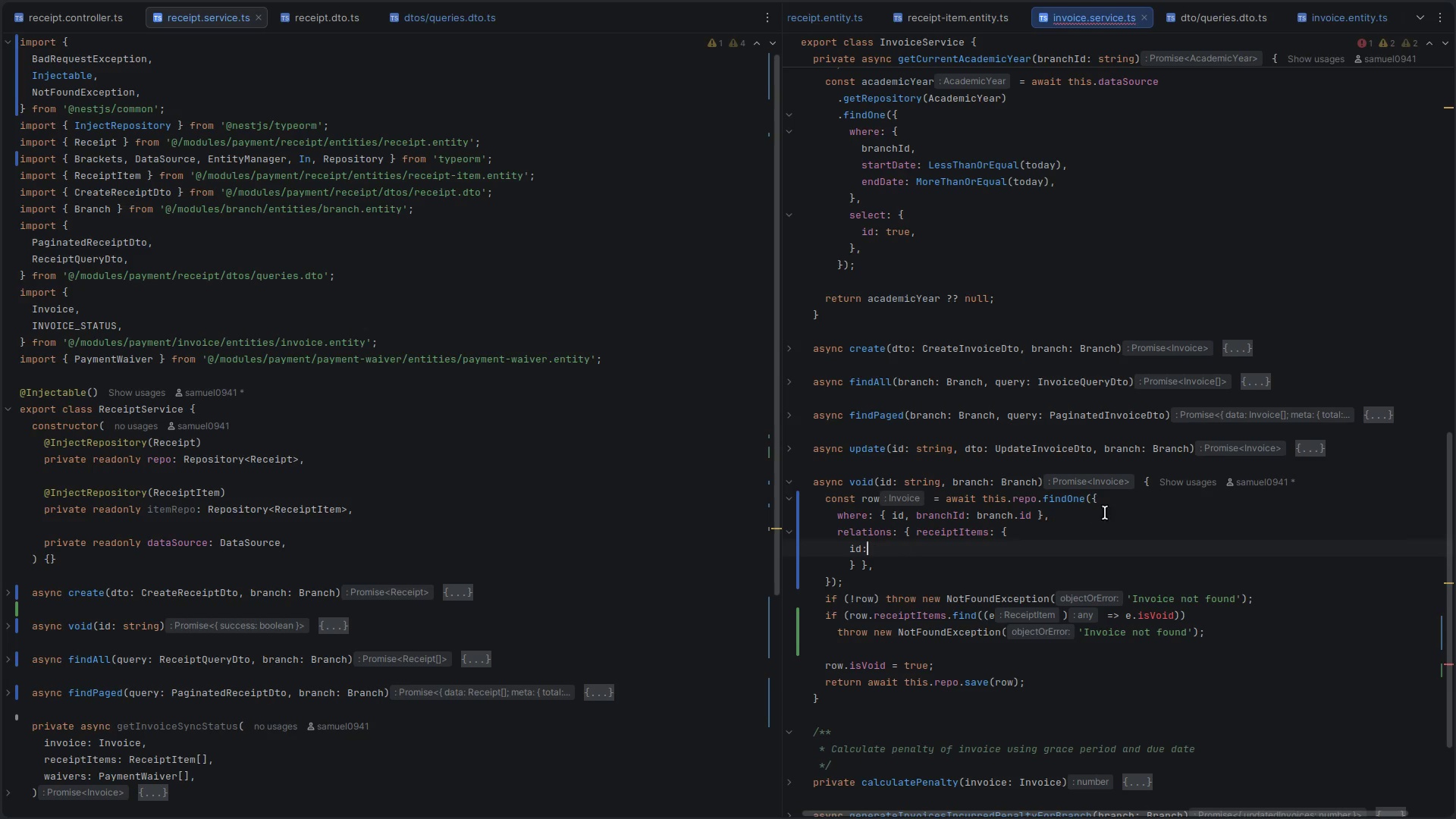 
key(Control+Z)
 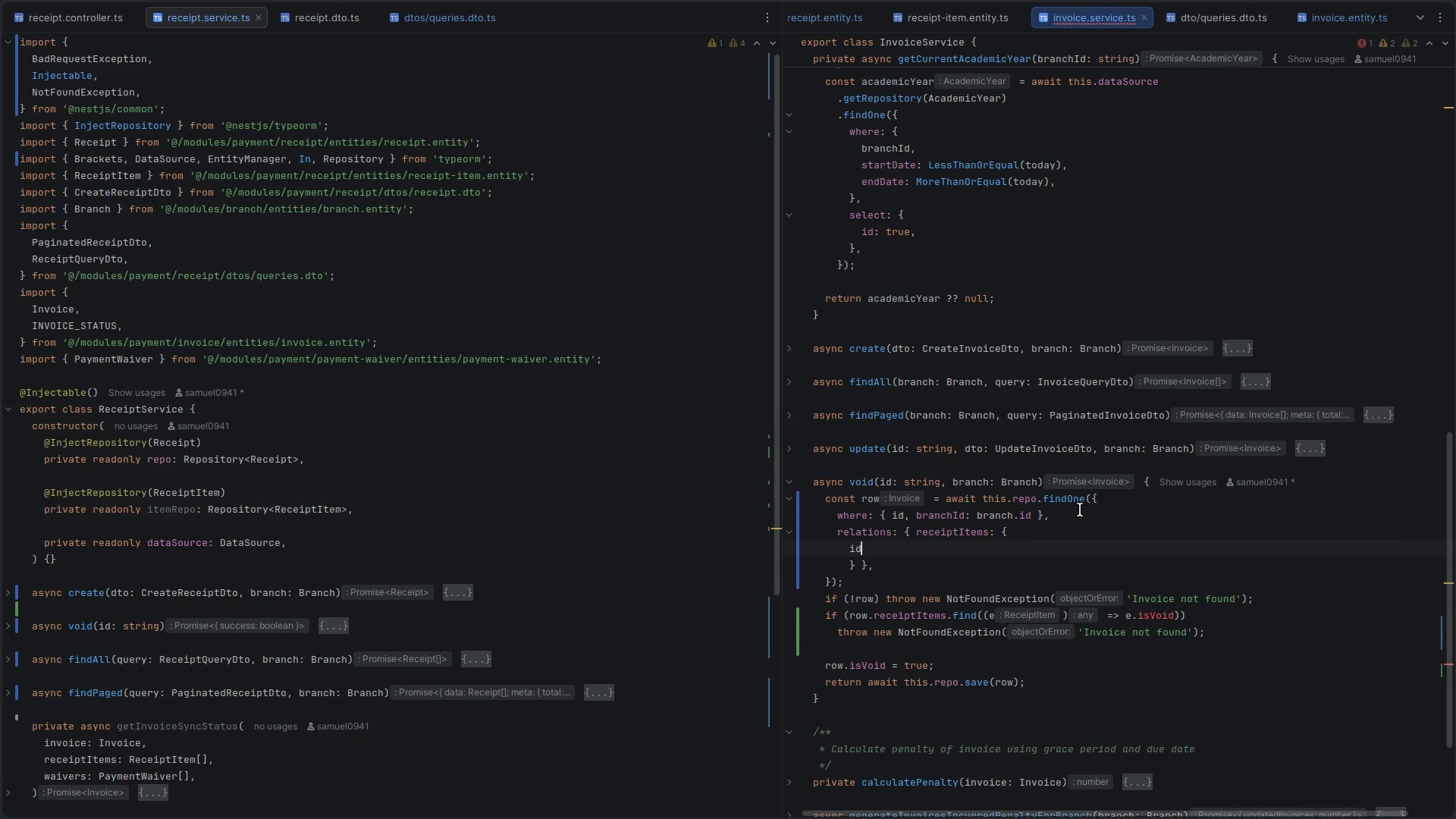 
key(Control+Z)
 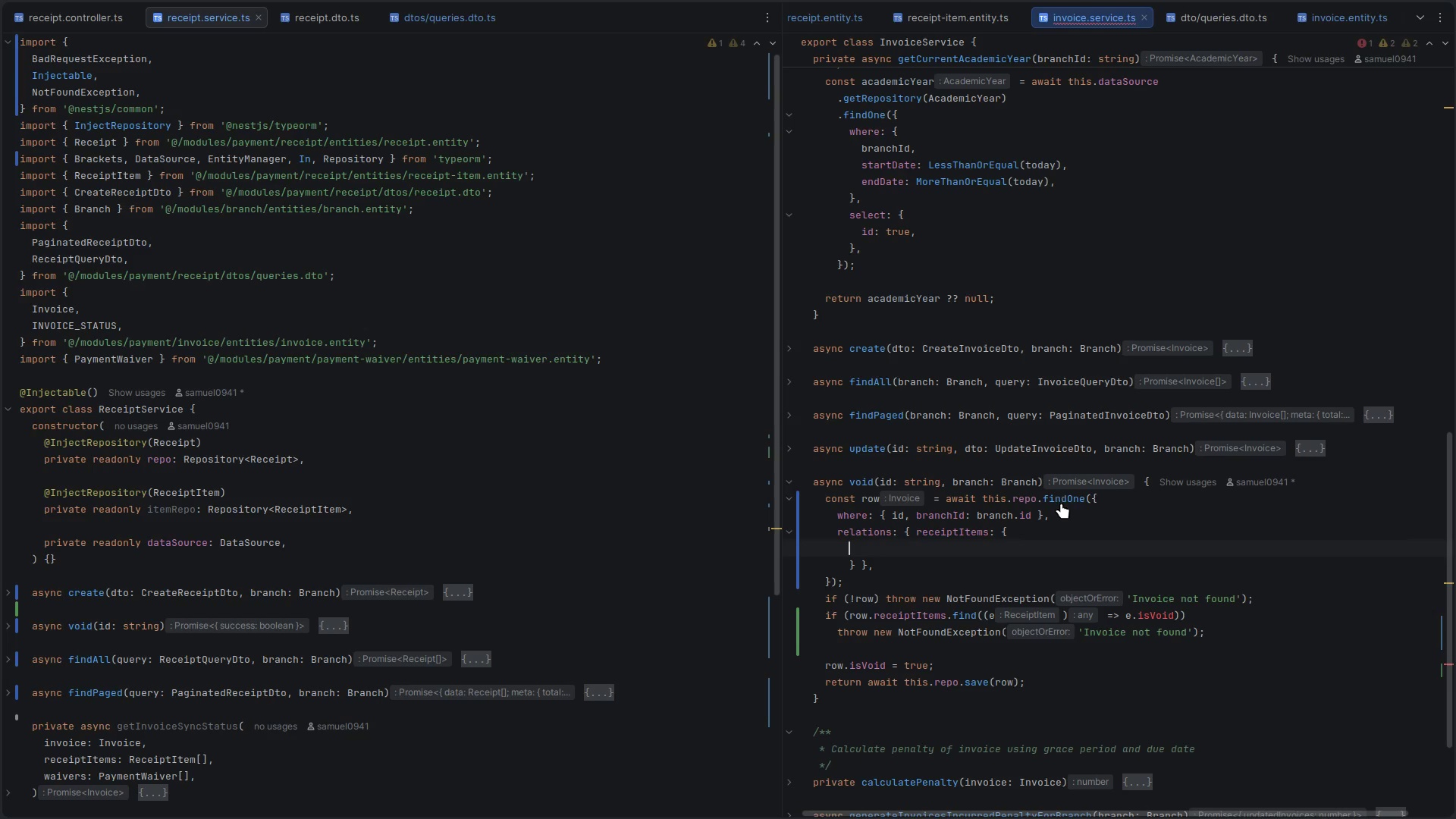 
key(Control+Z)
 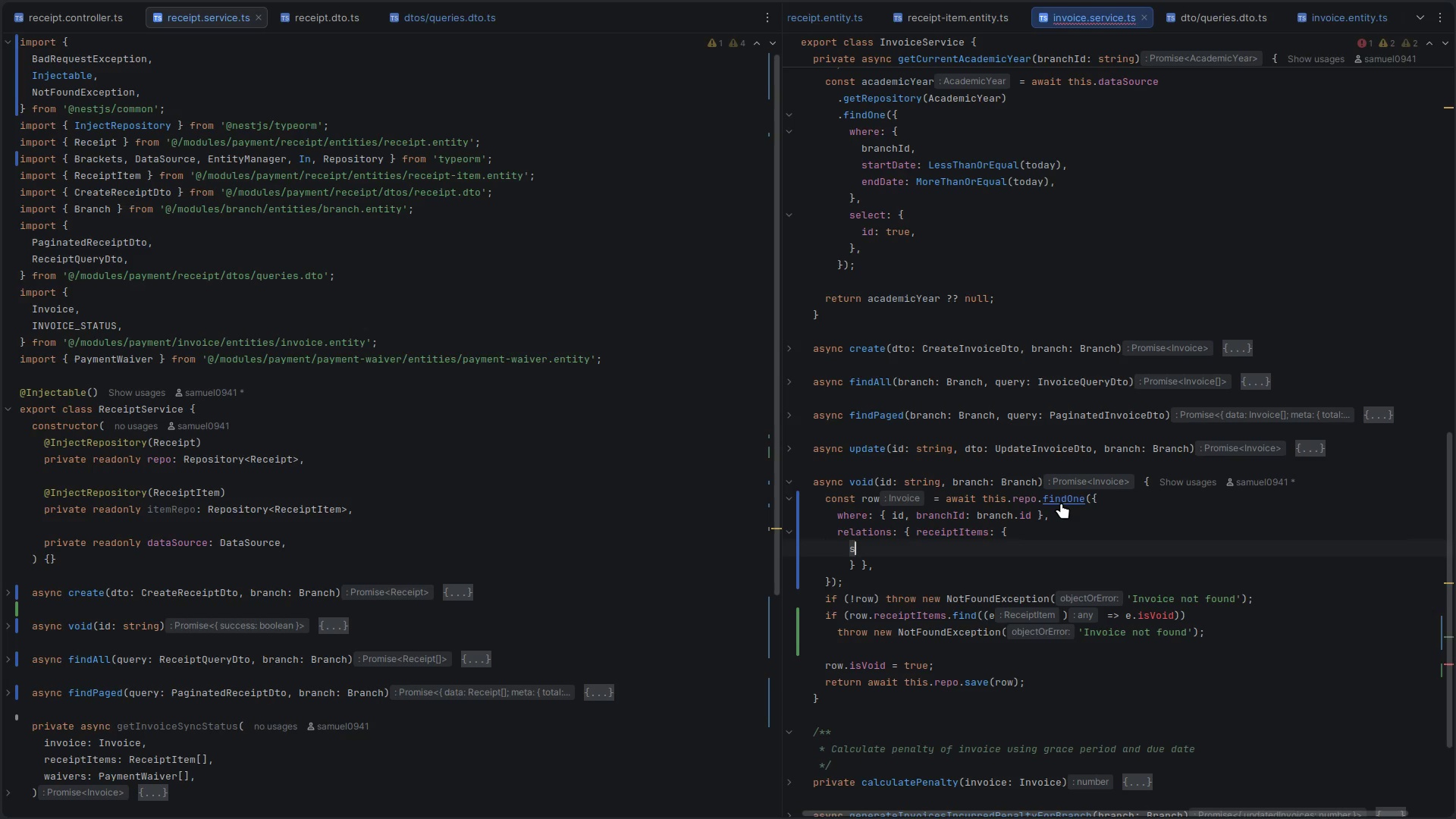 
key(Control+Z)
 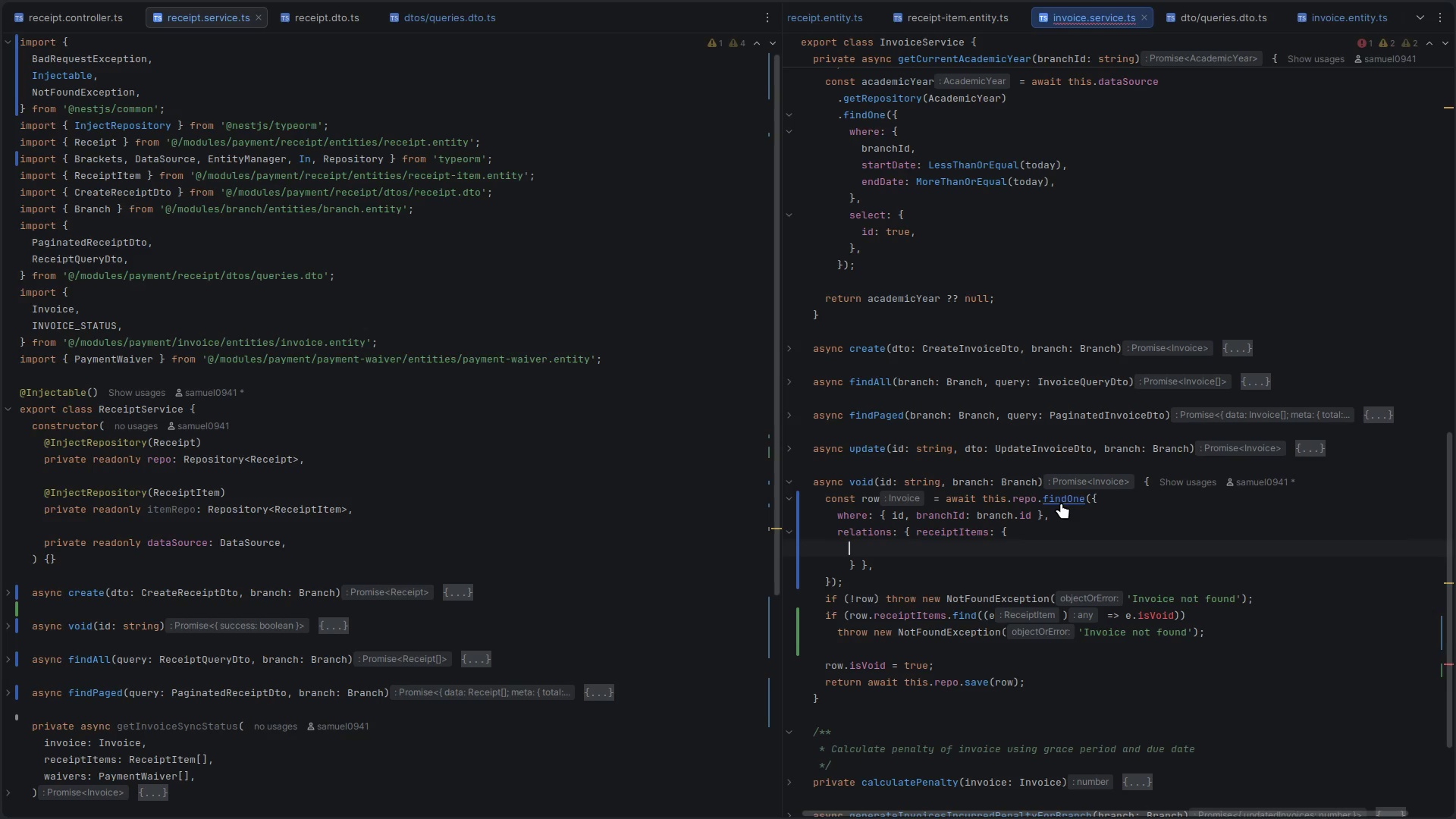 
key(Control+Z)
 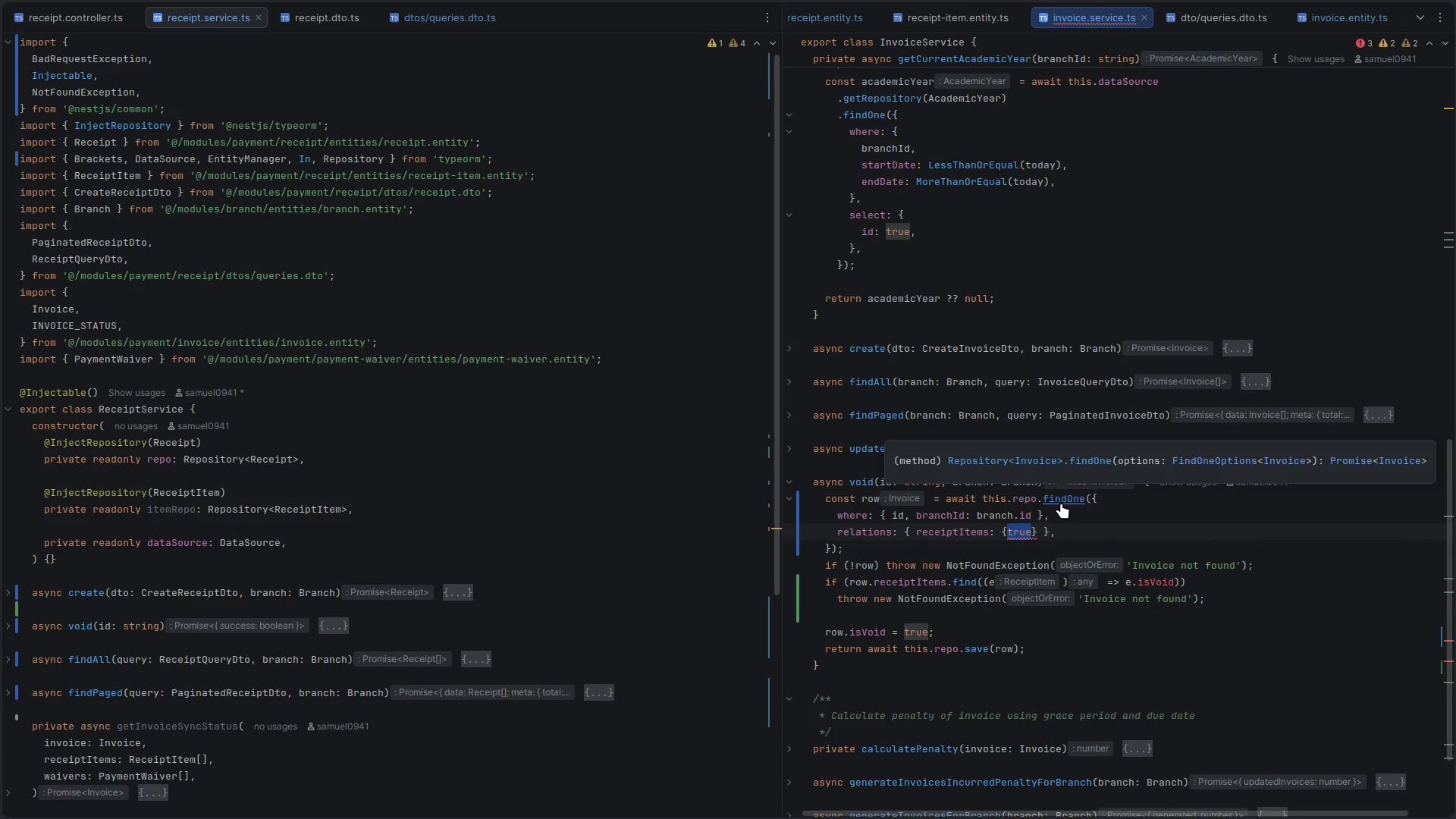 
type(re)
 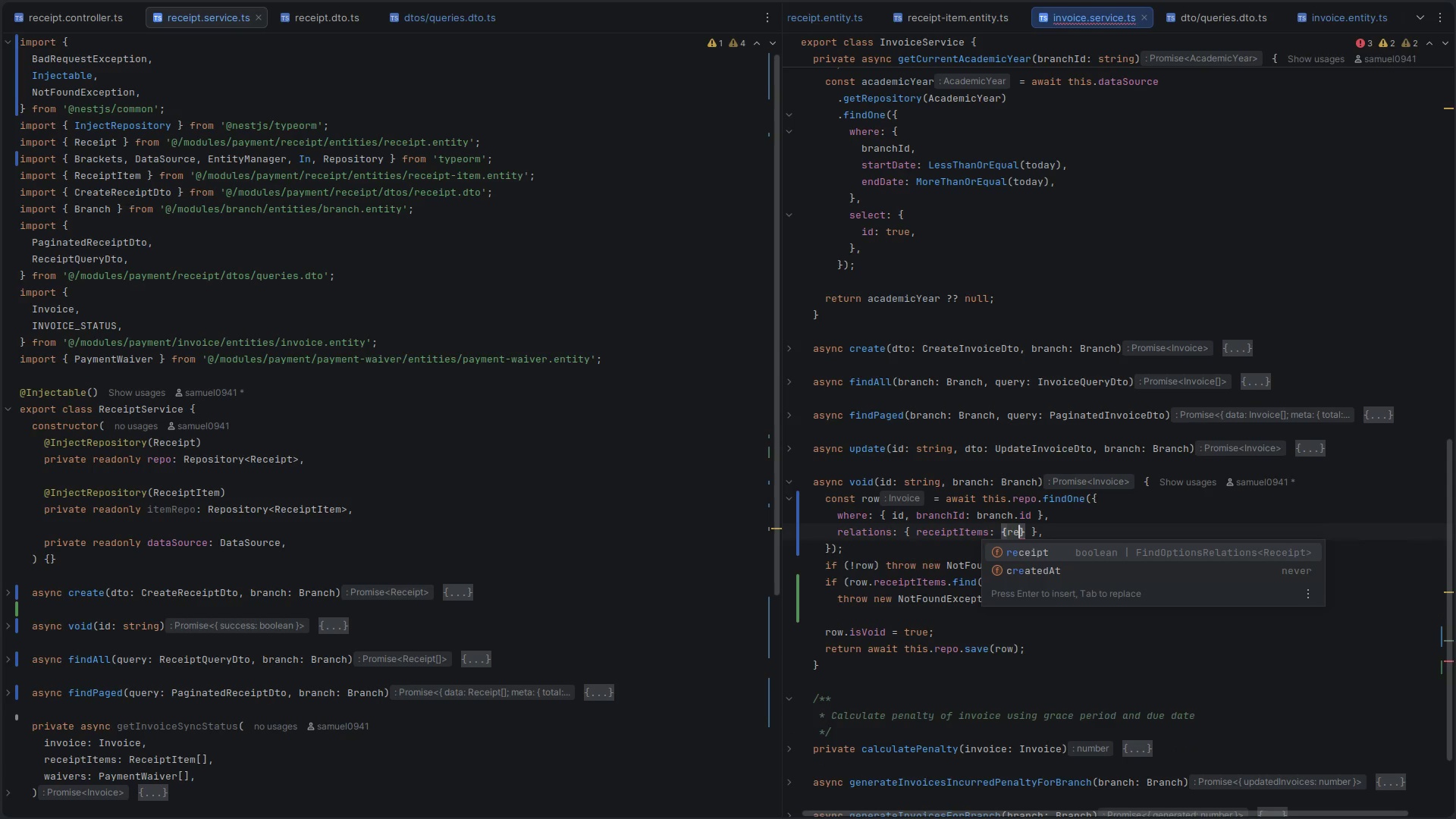 
key(Enter)
 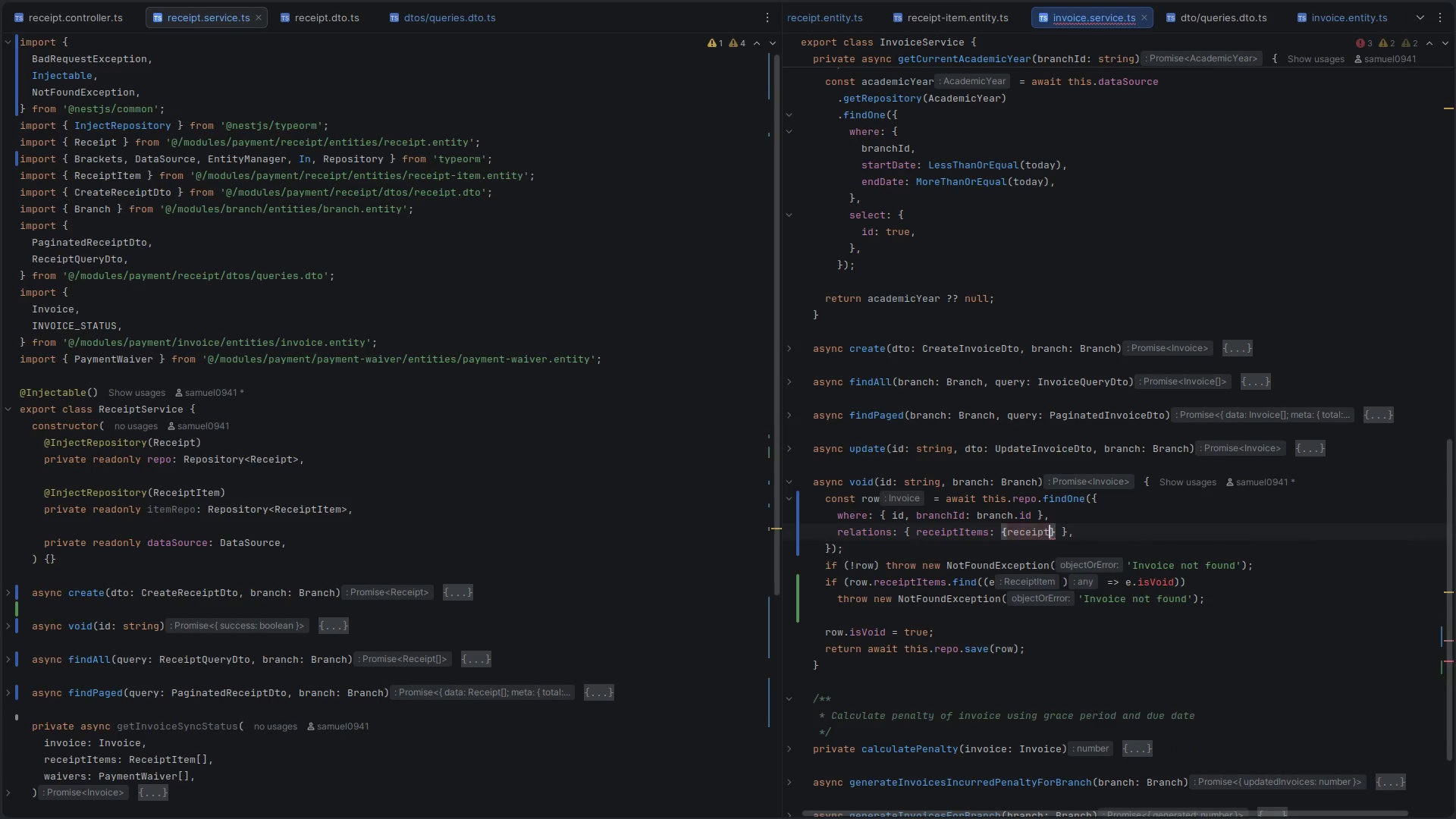 
key(Shift+Semicolon)
 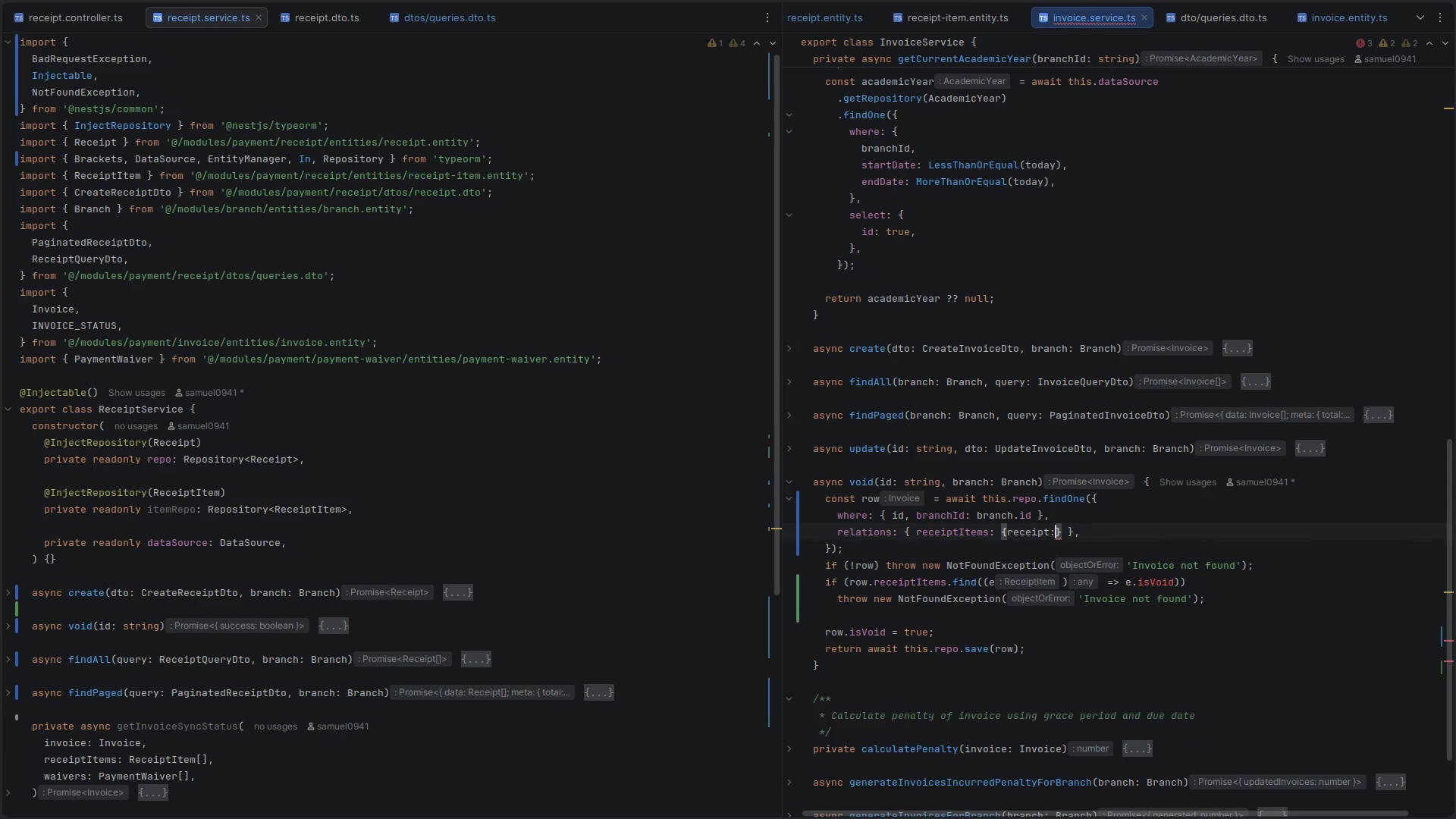 
key(Shift+Space)
 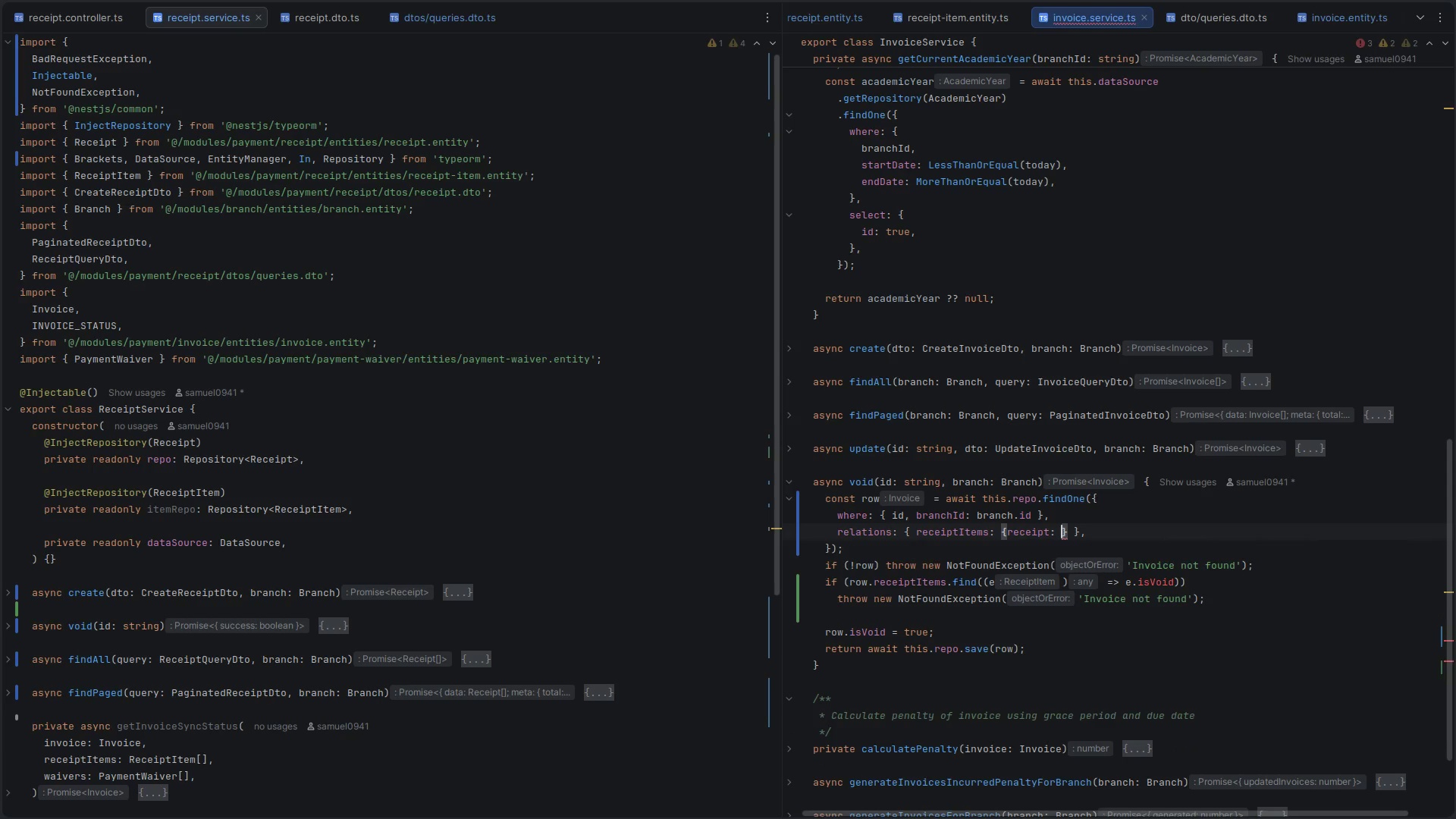 
key(Shift+BracketLeft)
 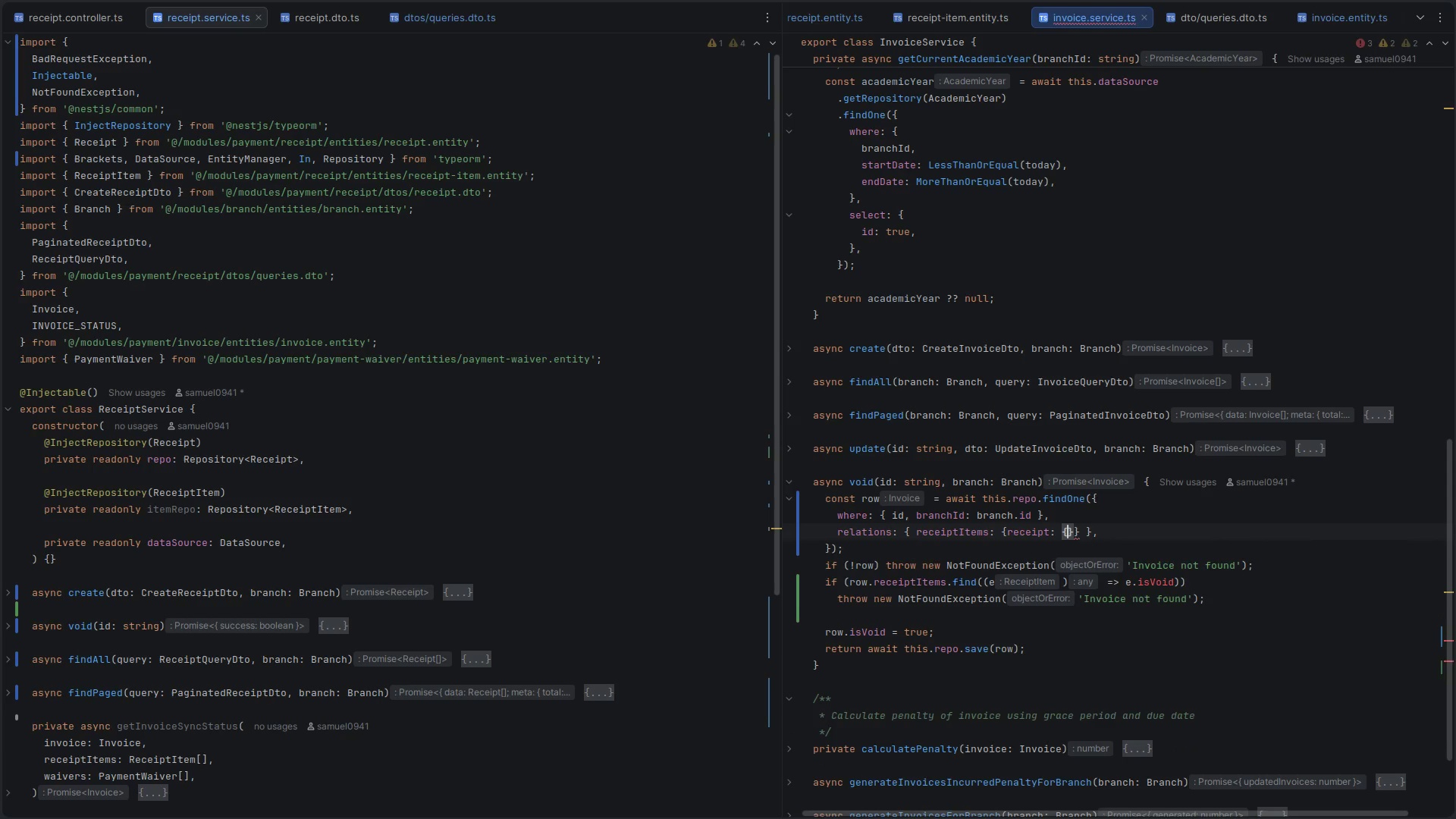 
key(I)
 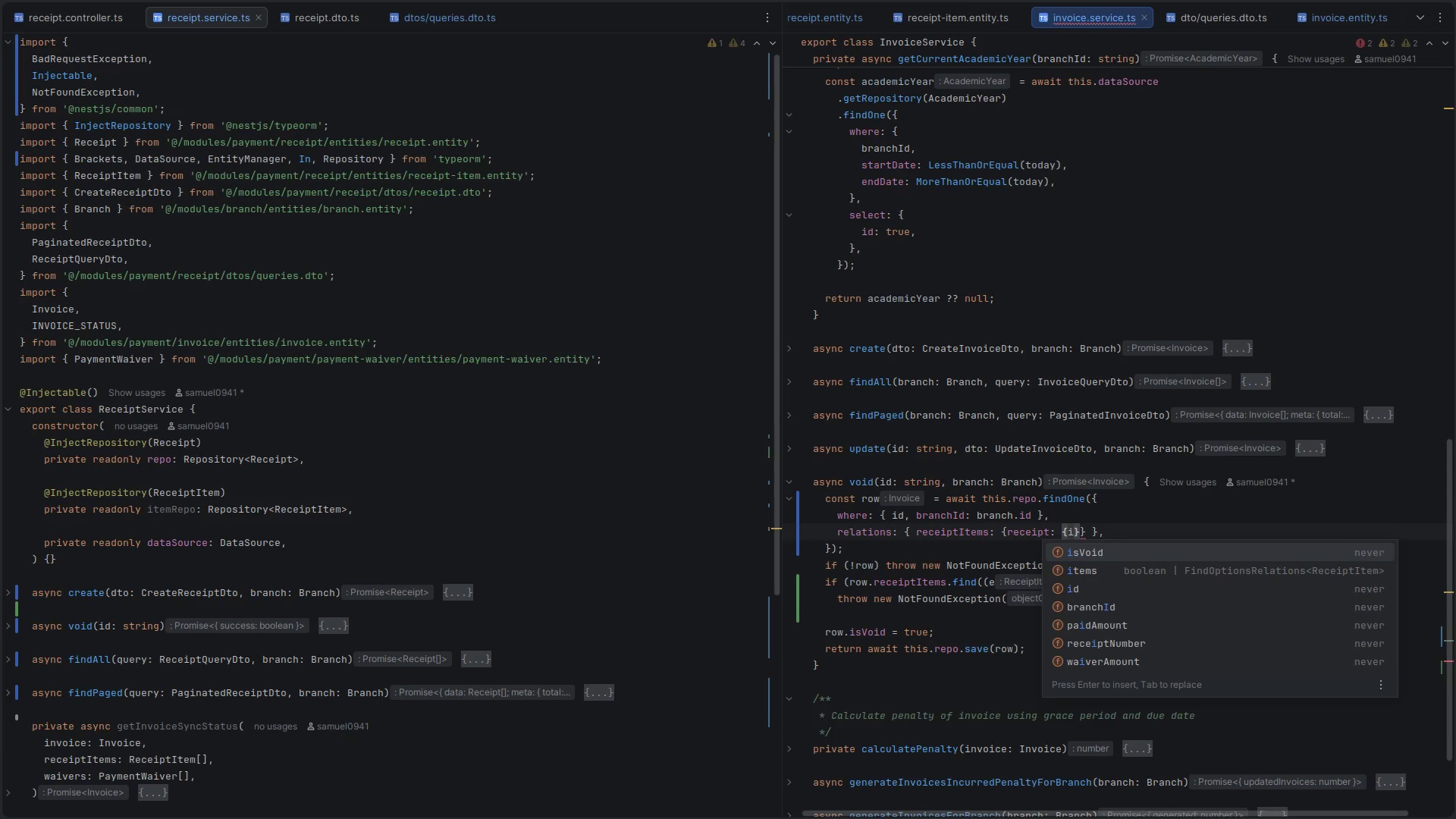 
key(Enter)
 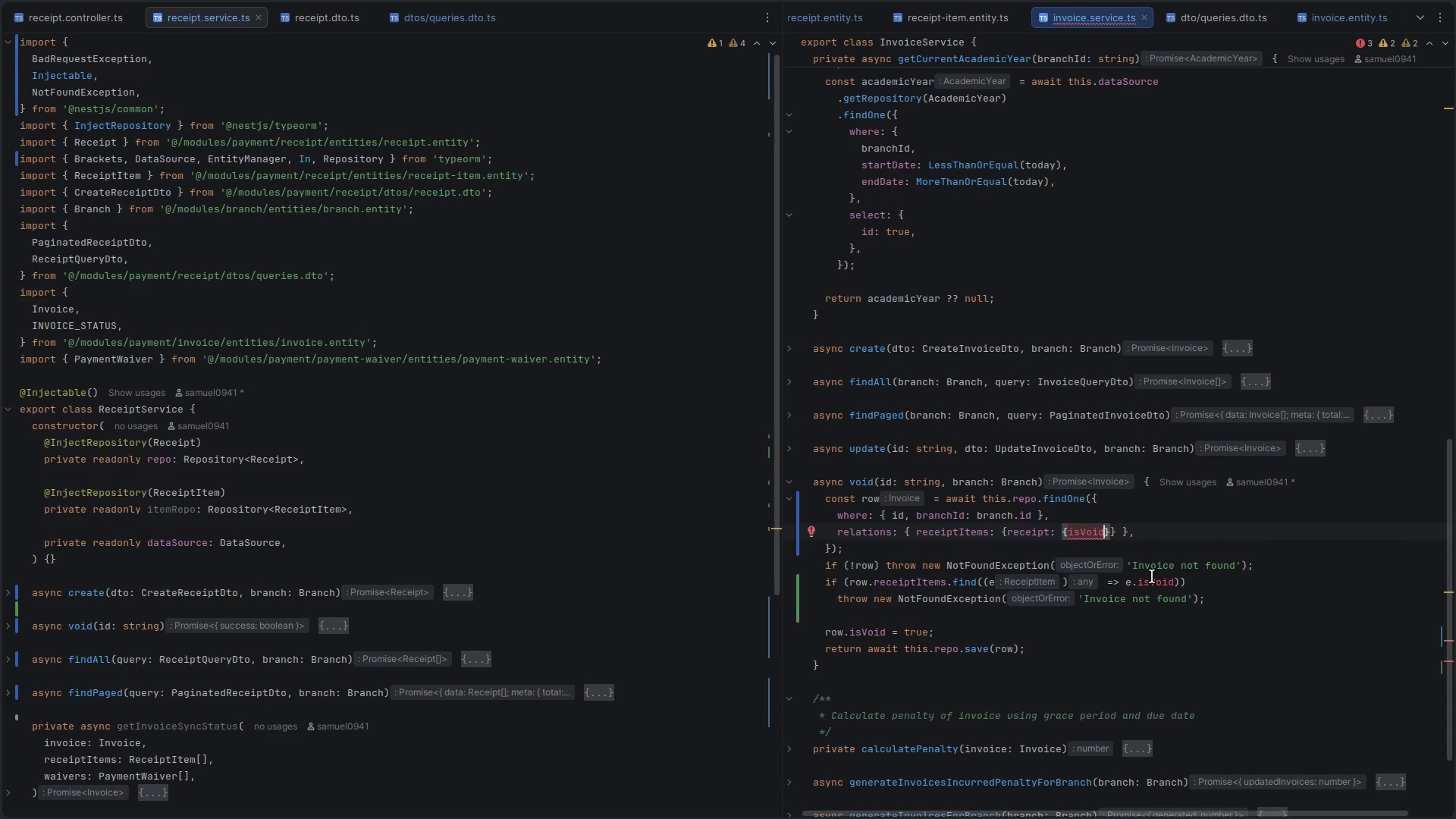 
type(:true)
 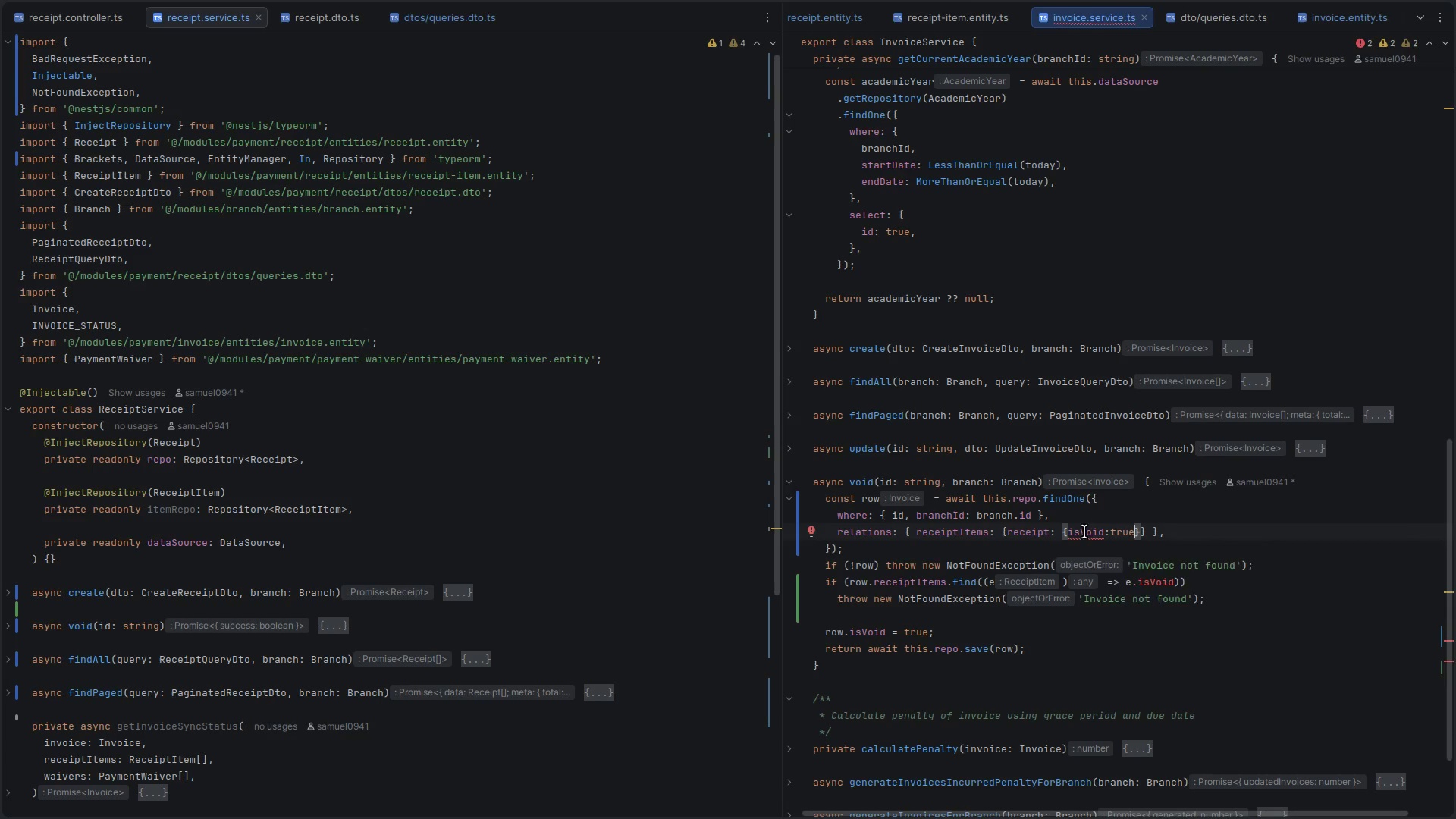 
double_click([871, 531])
 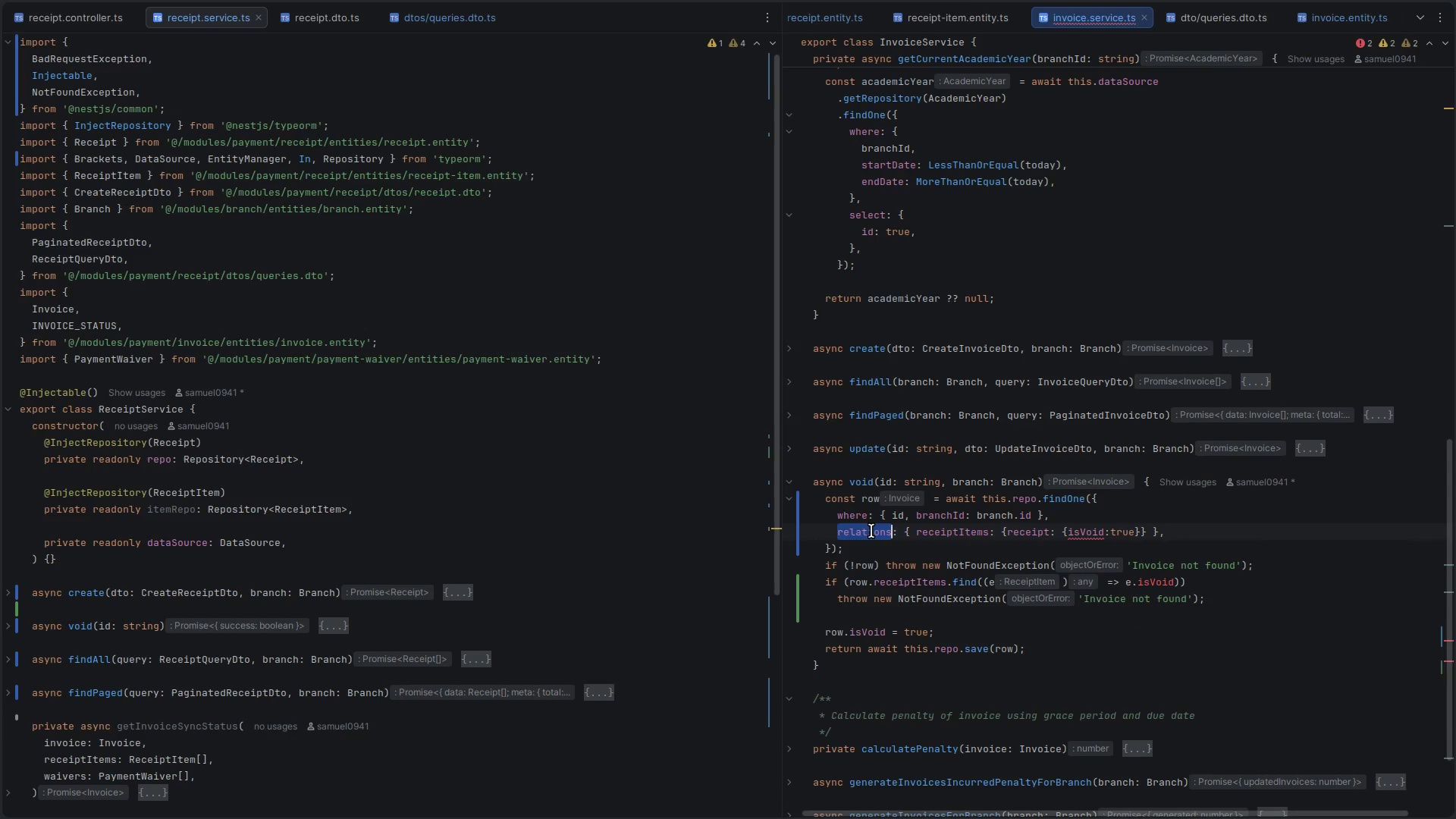 
type(se;)
key(Backspace)
key(Backspace)
type(elect)
key(Escape)
 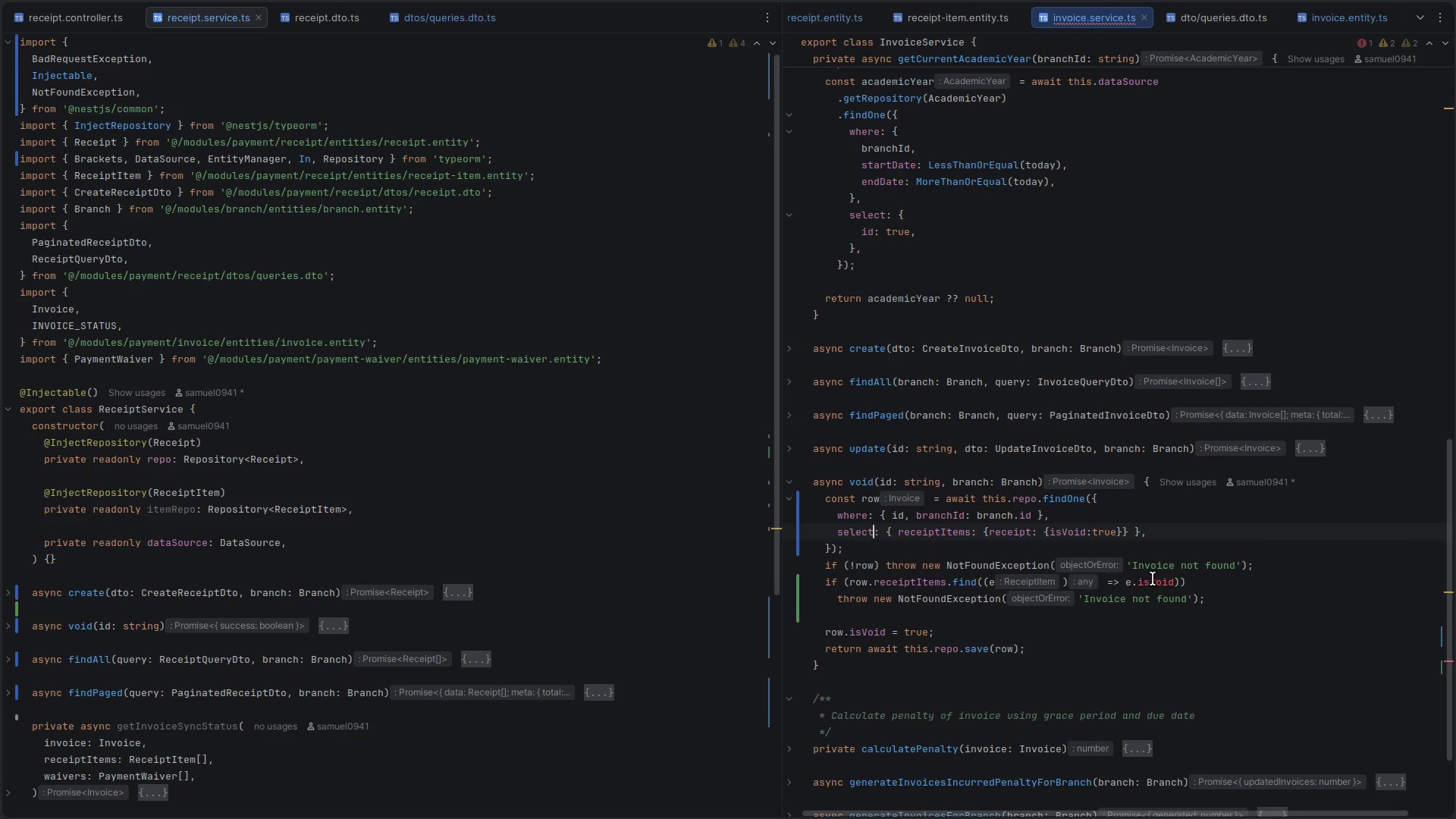 
double_click([1154, 579])
 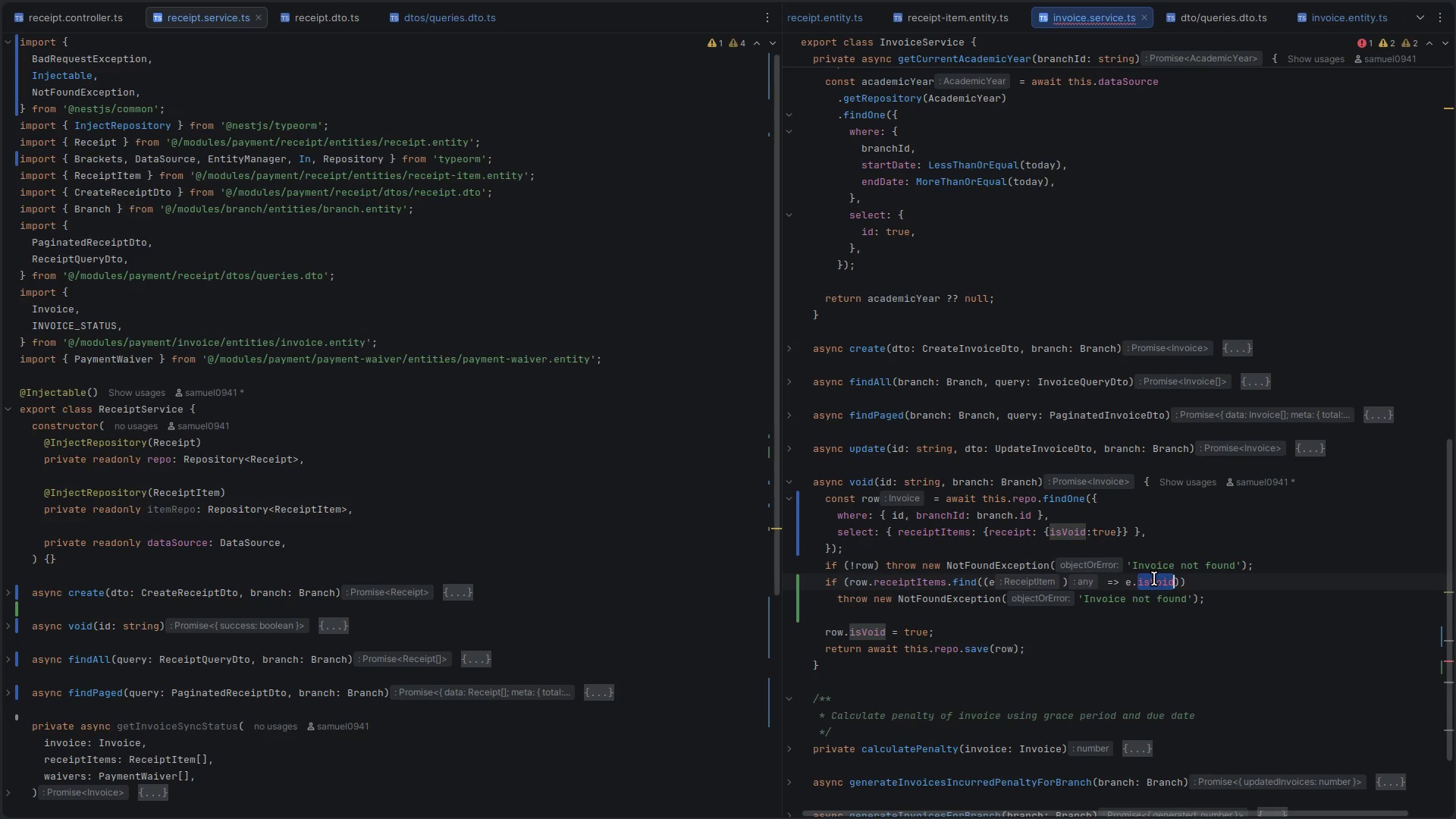 
type(rece)
 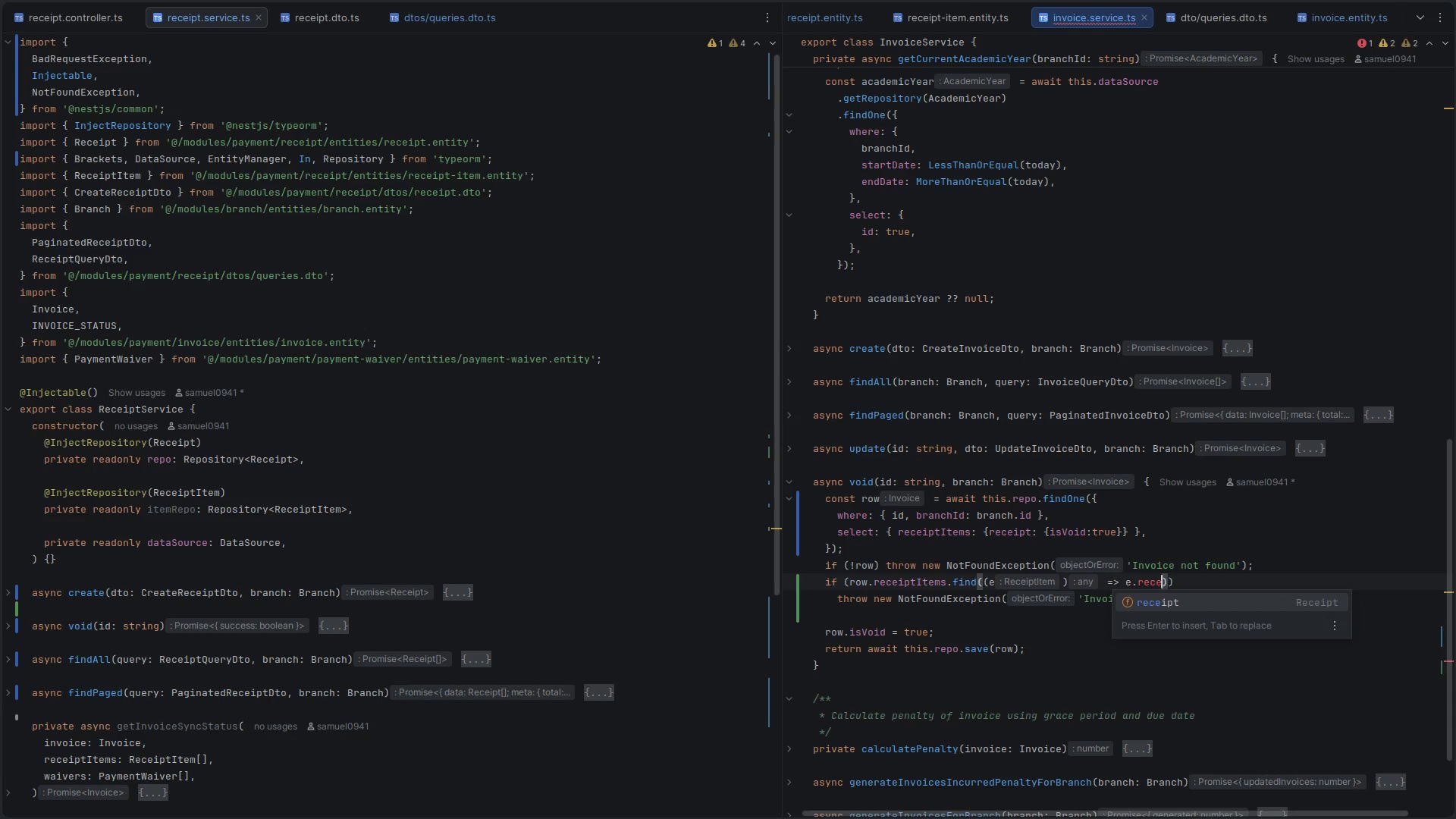 
key(Enter)
 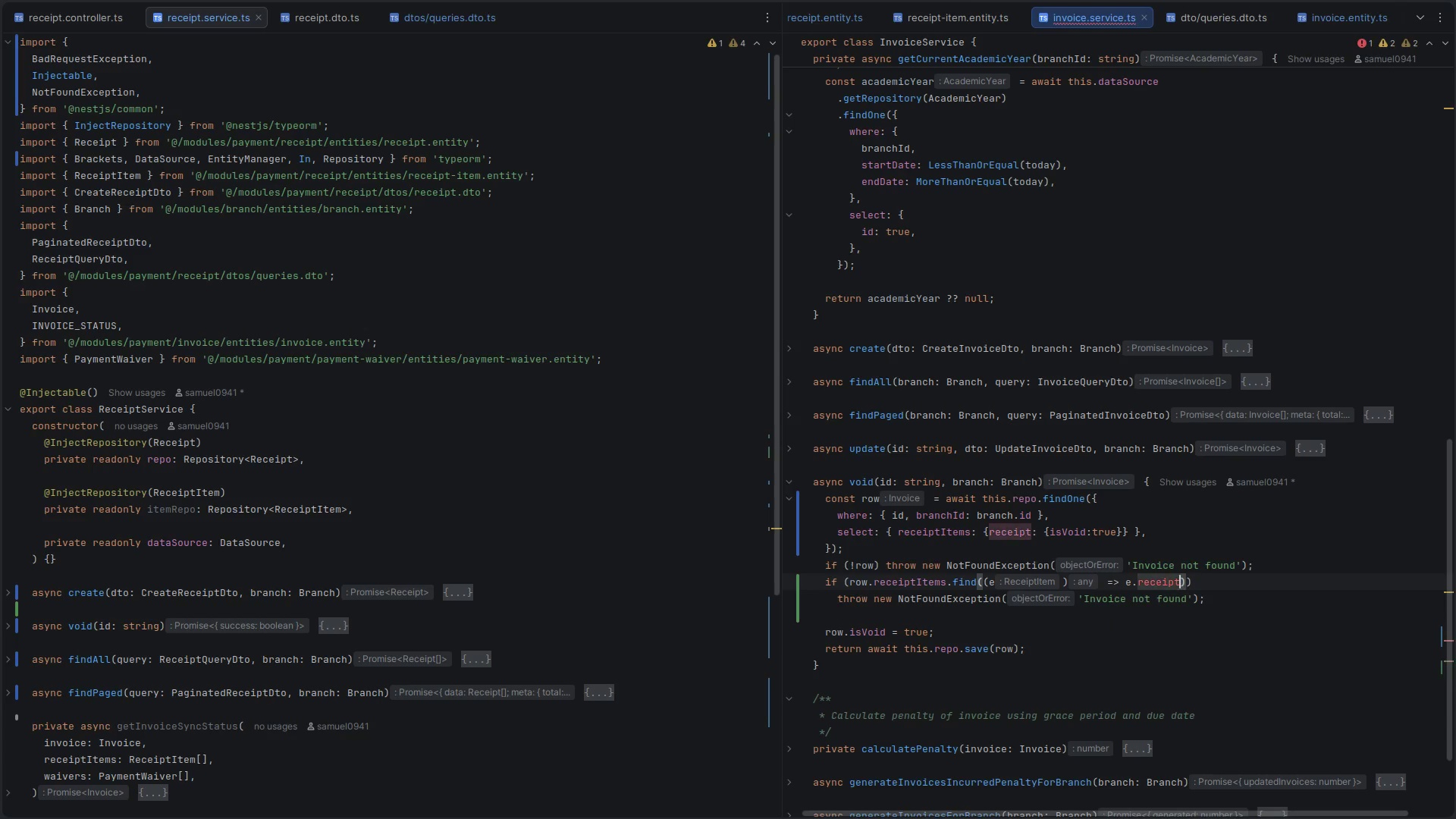 
type(.isv)
 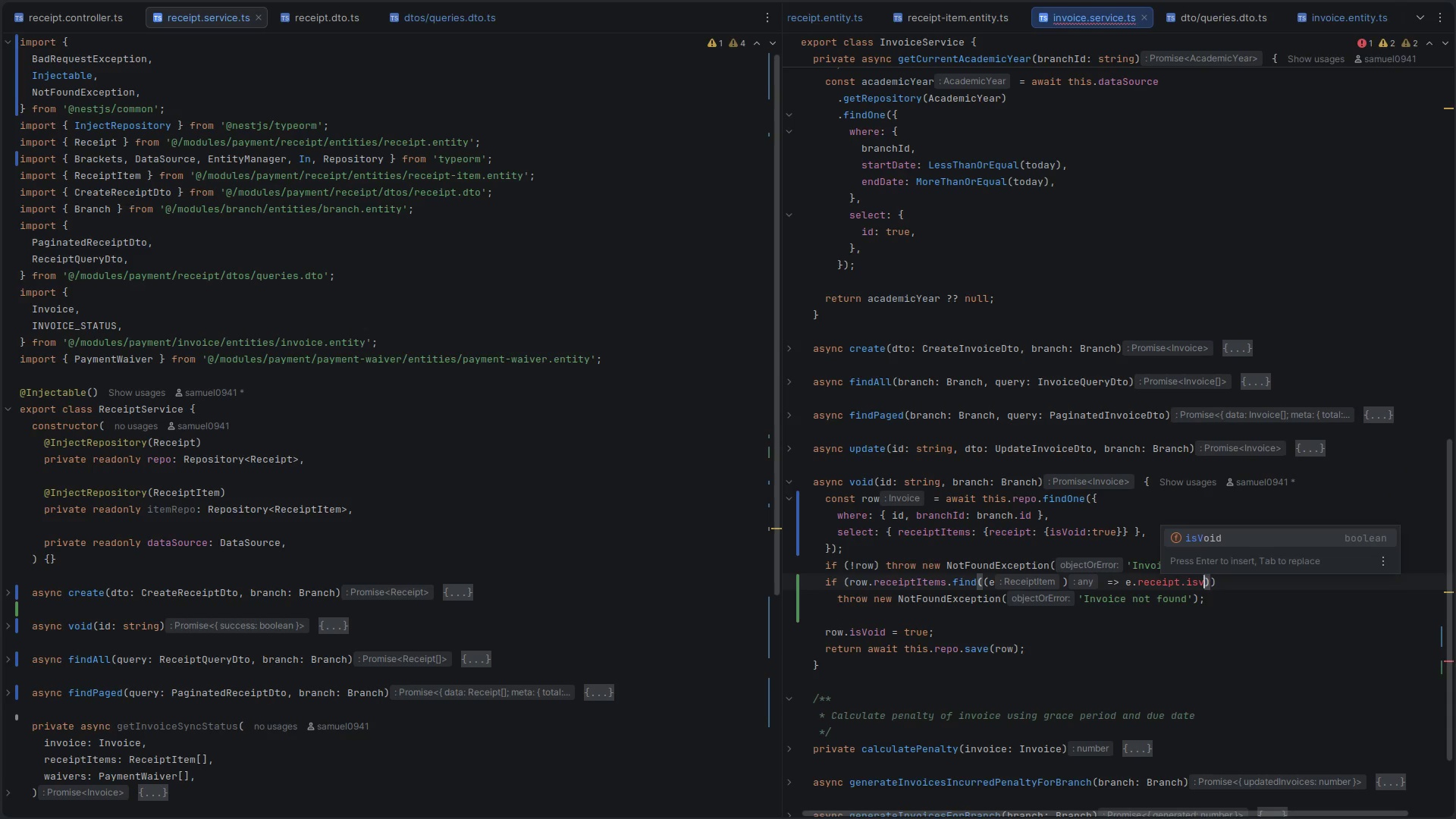 
key(Enter)
 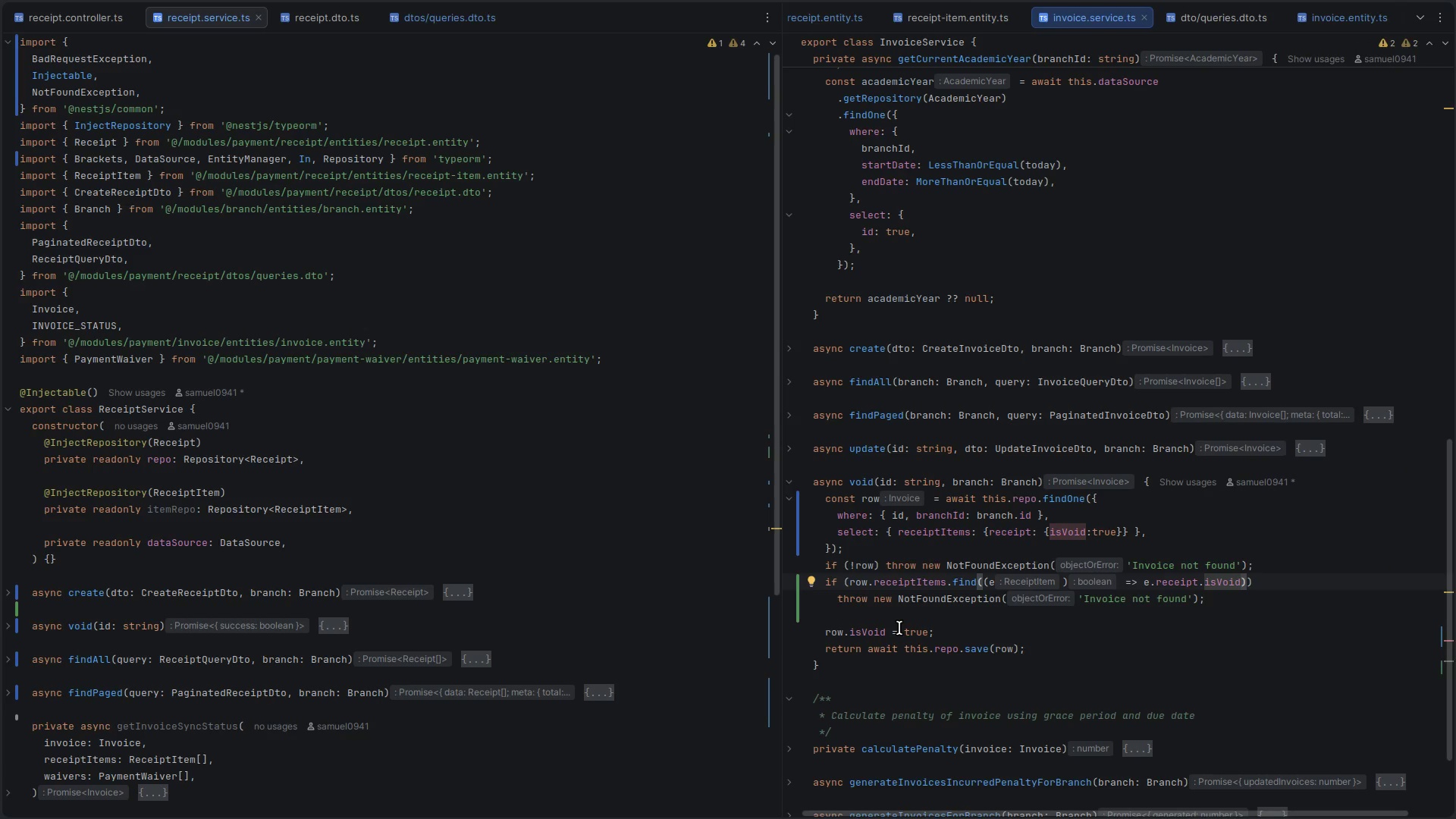 
double_click([940, 598])
 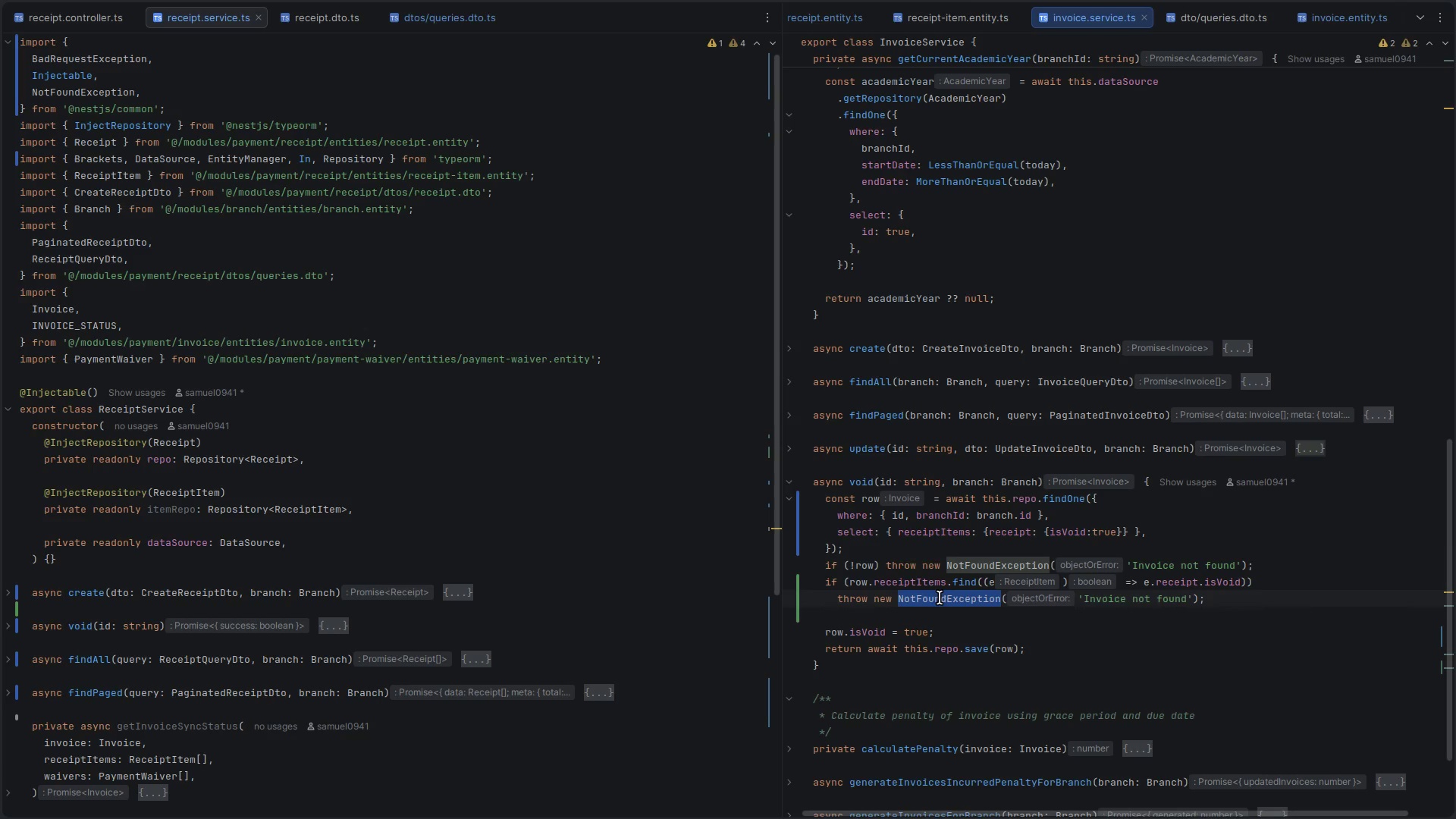 
type(BadReuest)
key(Backspace)
key(Backspace)
key(Backspace)
key(Backspace)
key(Backspace)
key(Backspace)
key(Backspace)
key(Backspace)
type(ad)
key(Backspace)
 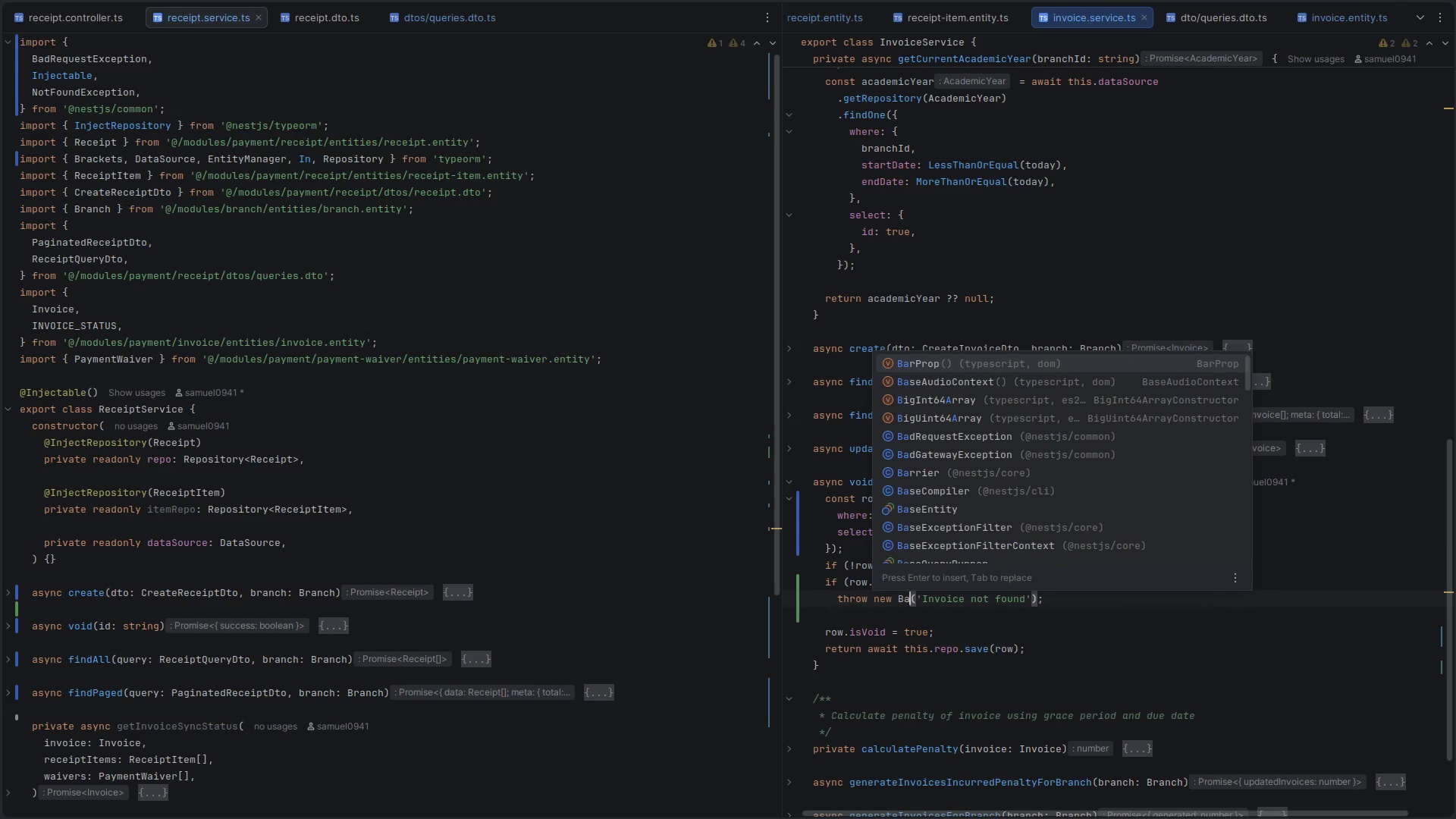 
key(Backspace)
type(adRequest)
 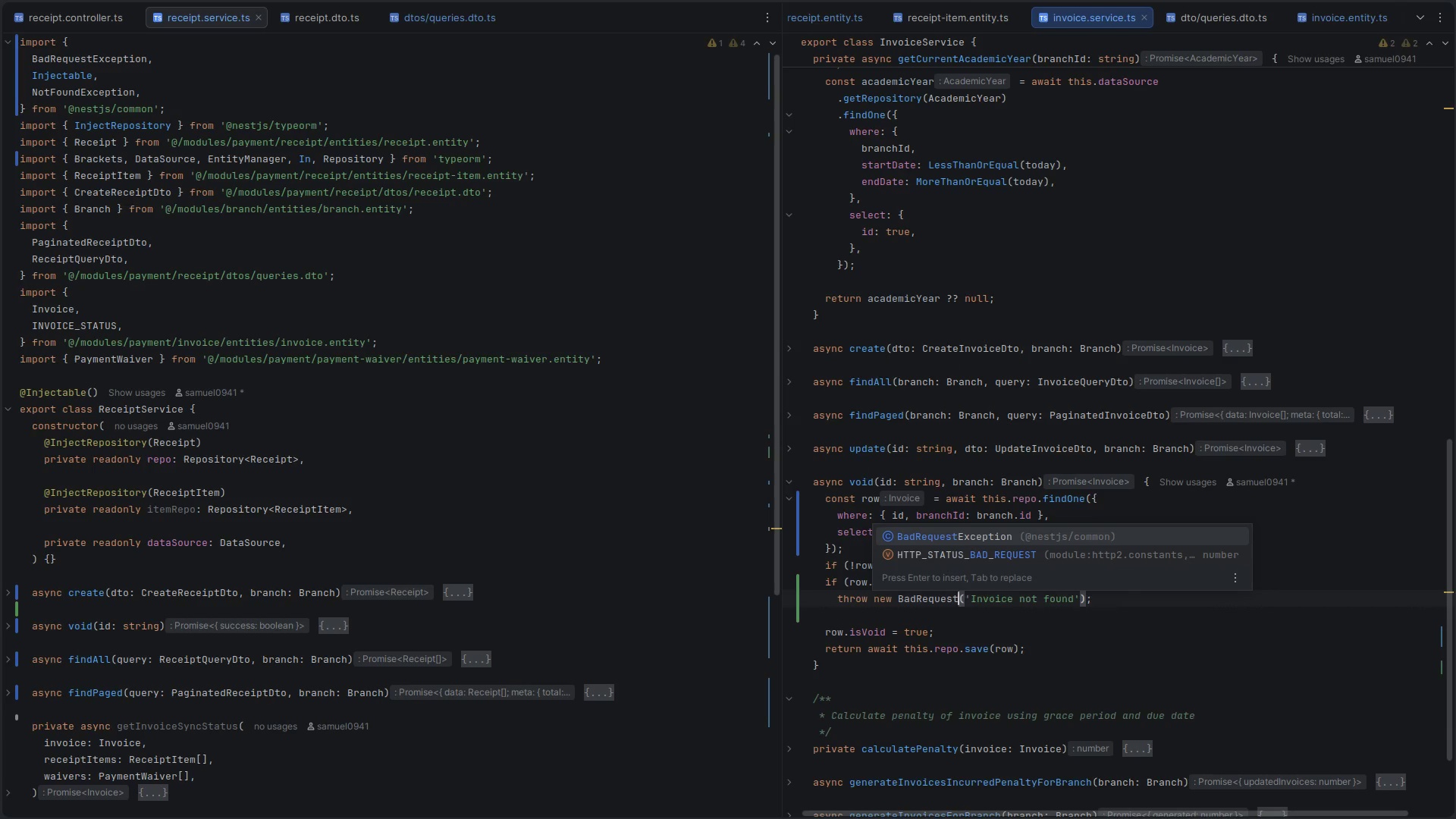 
key(Enter)
 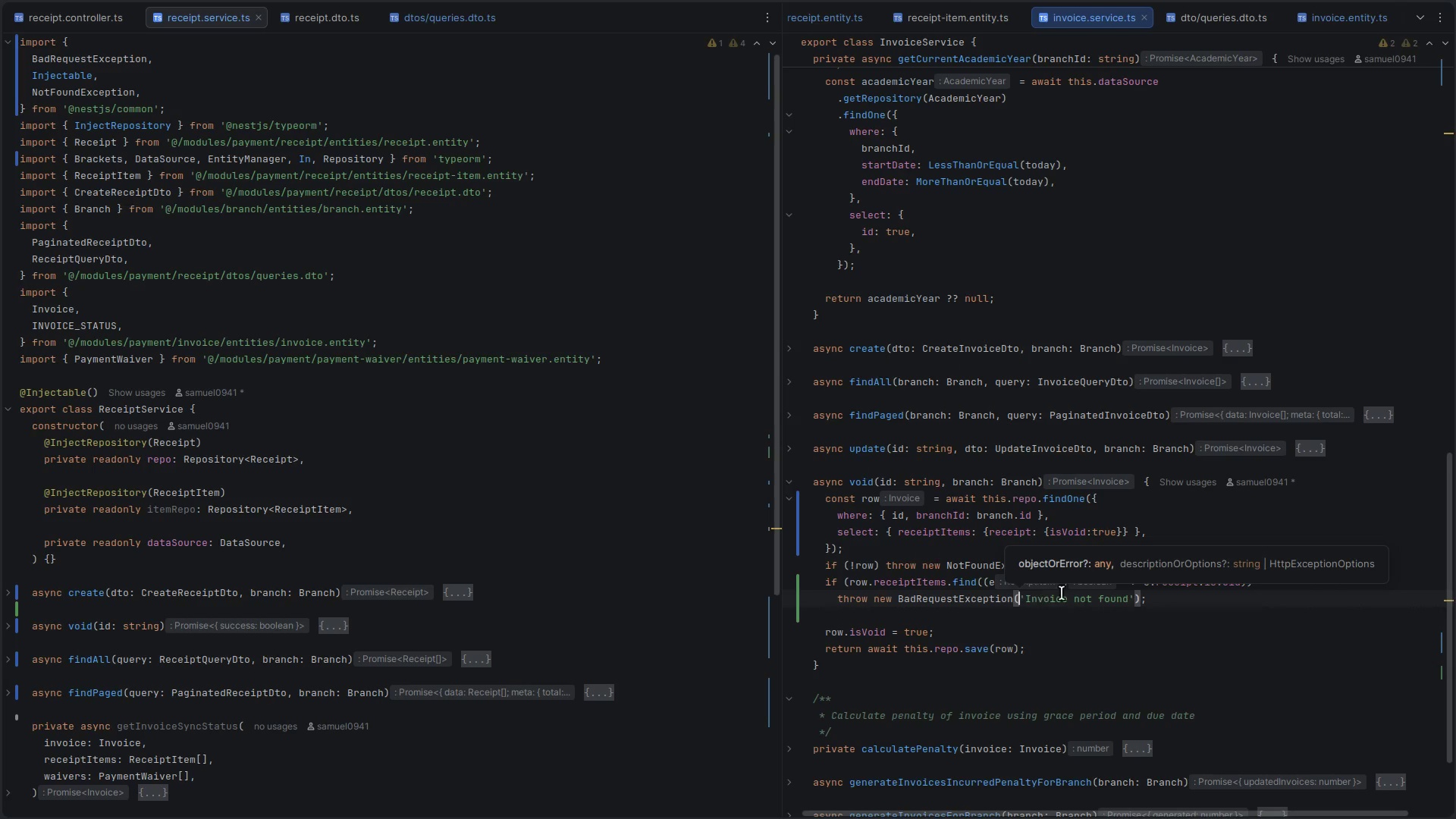 
double_click([1038, 602])
 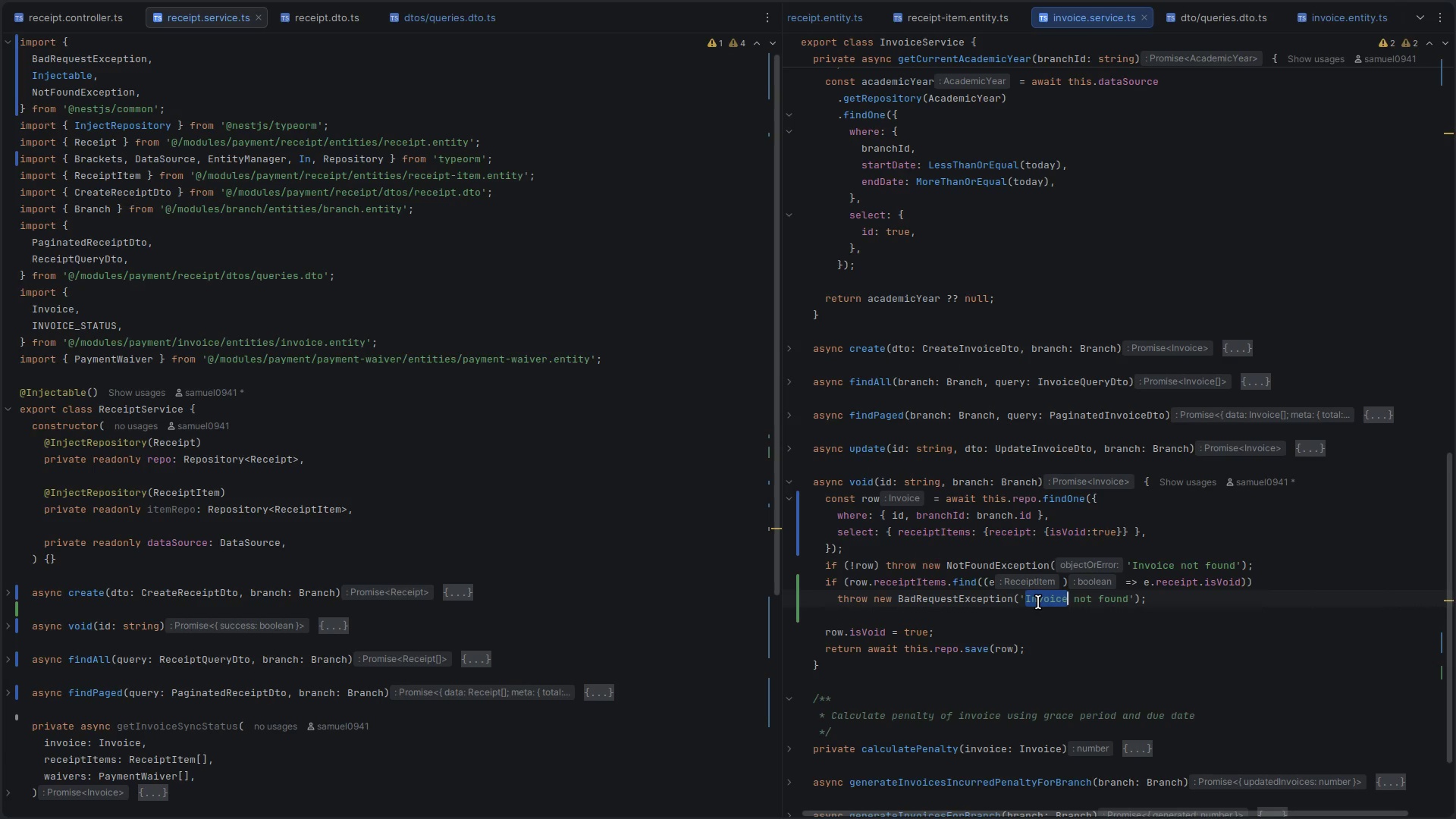 
key(Shift+ShiftRight)
 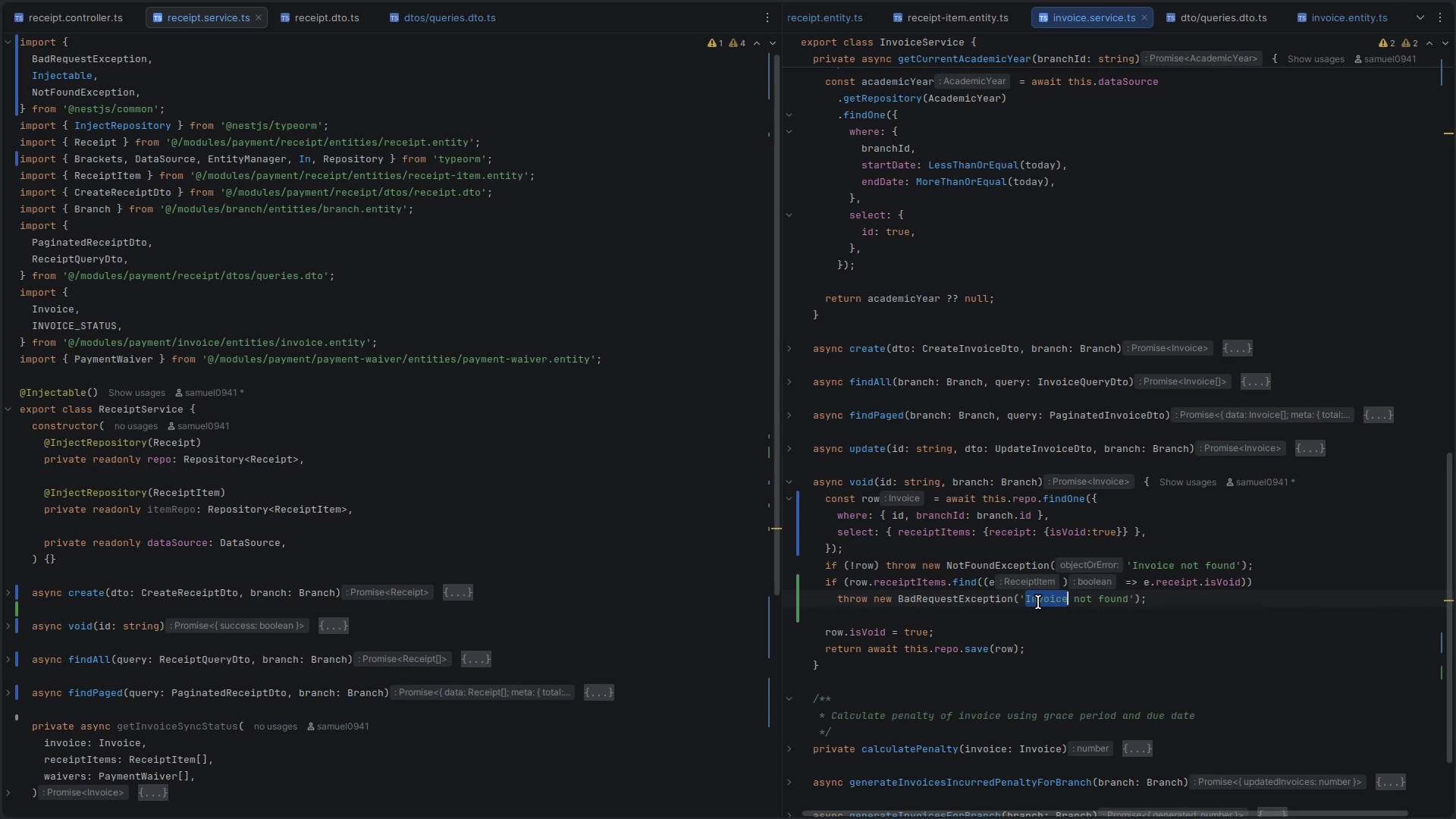 
key(Shift+ArrowRight)
 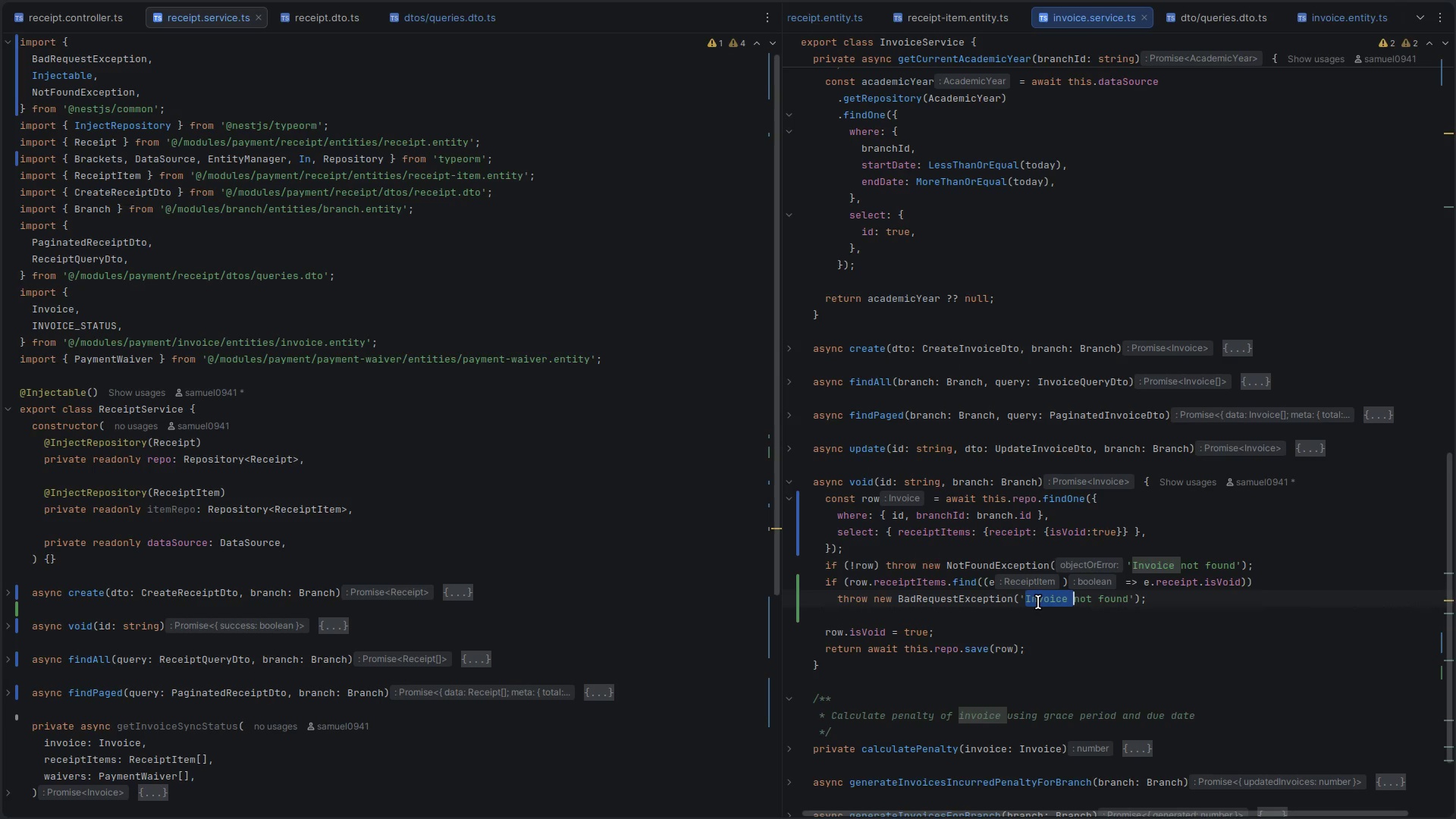 
key(ArrowRight)
 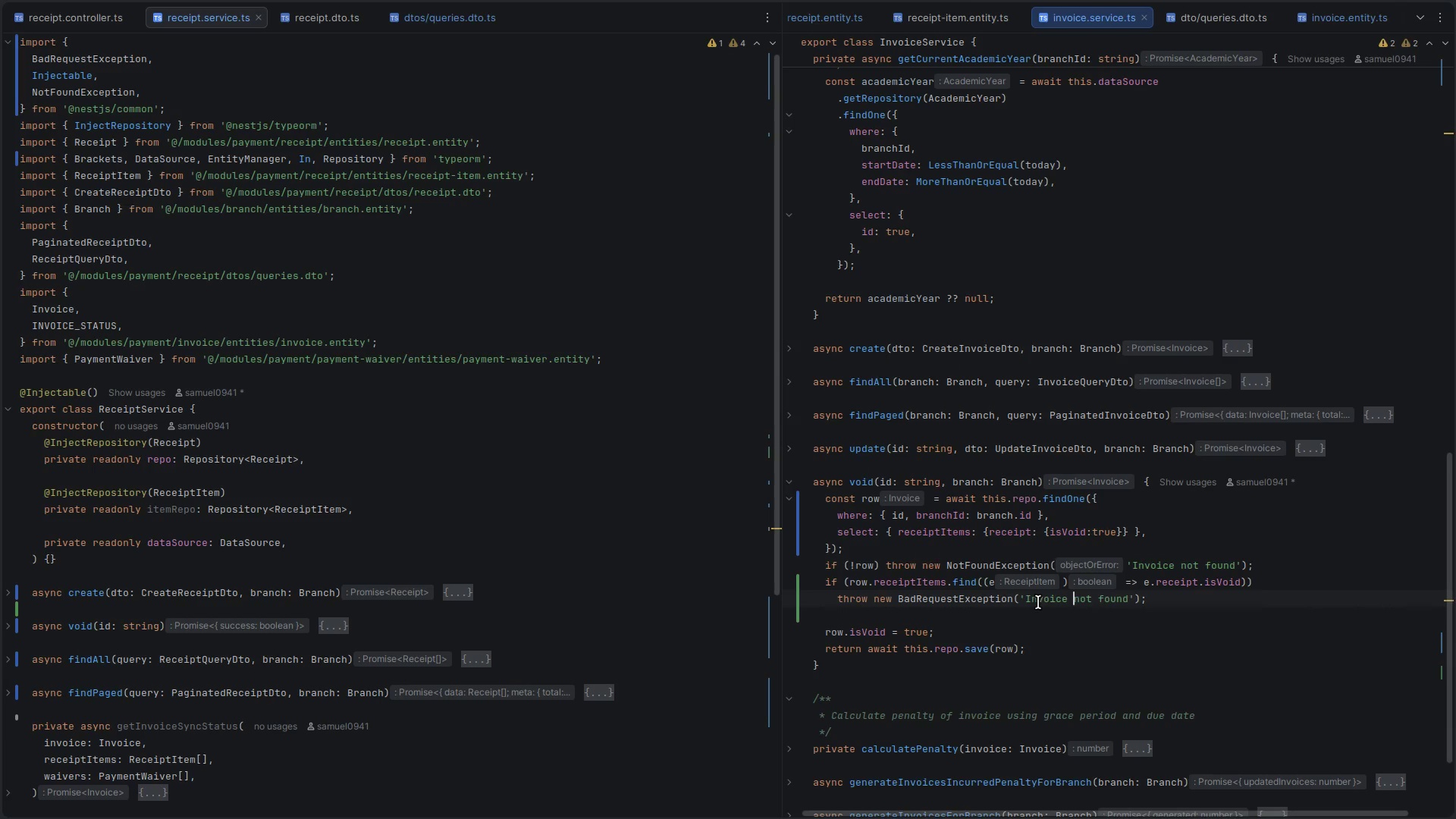 
hold_key(key=ArrowRight, duration=0.71)
 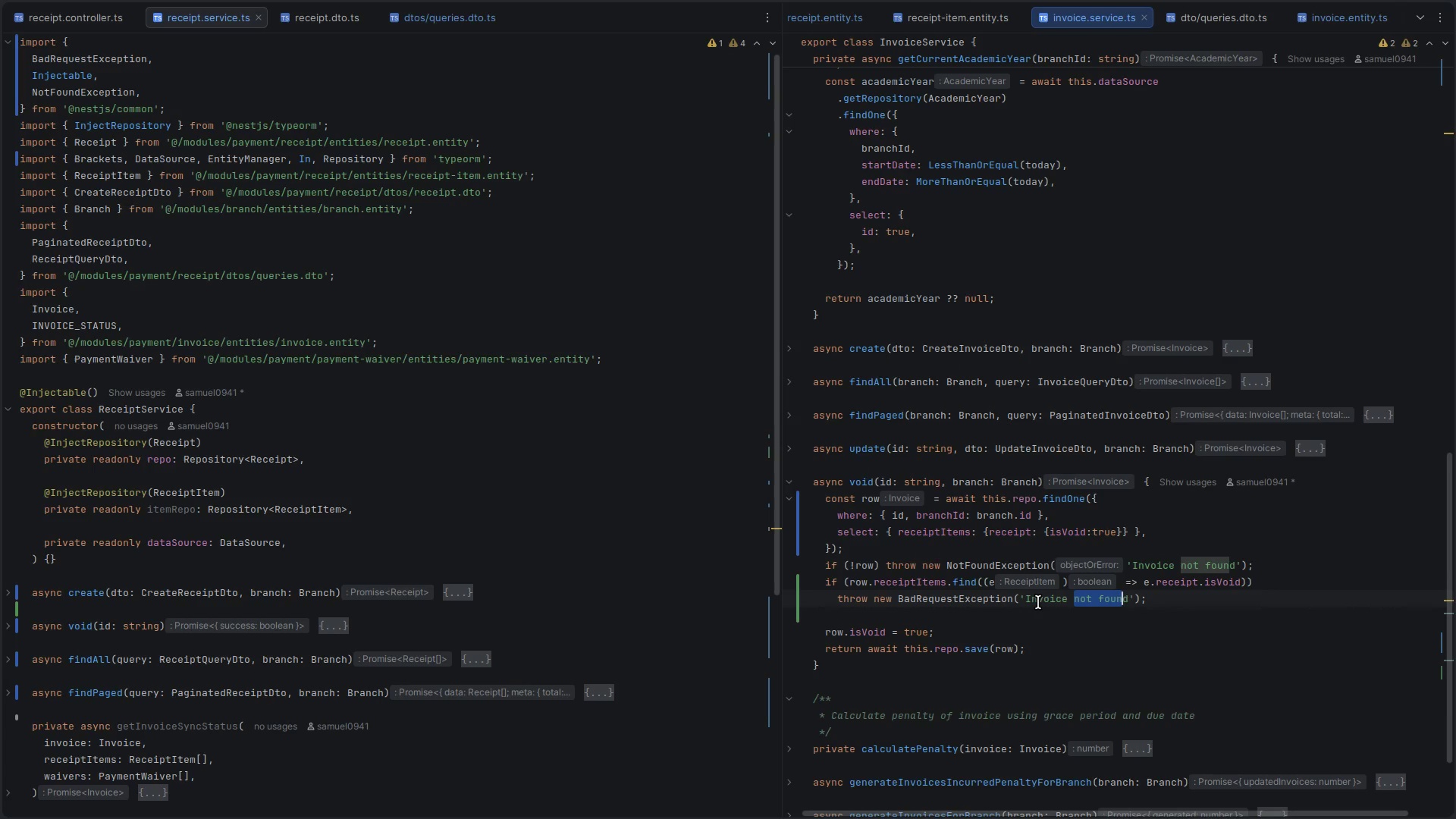 
key(Shift+ArrowRight)
 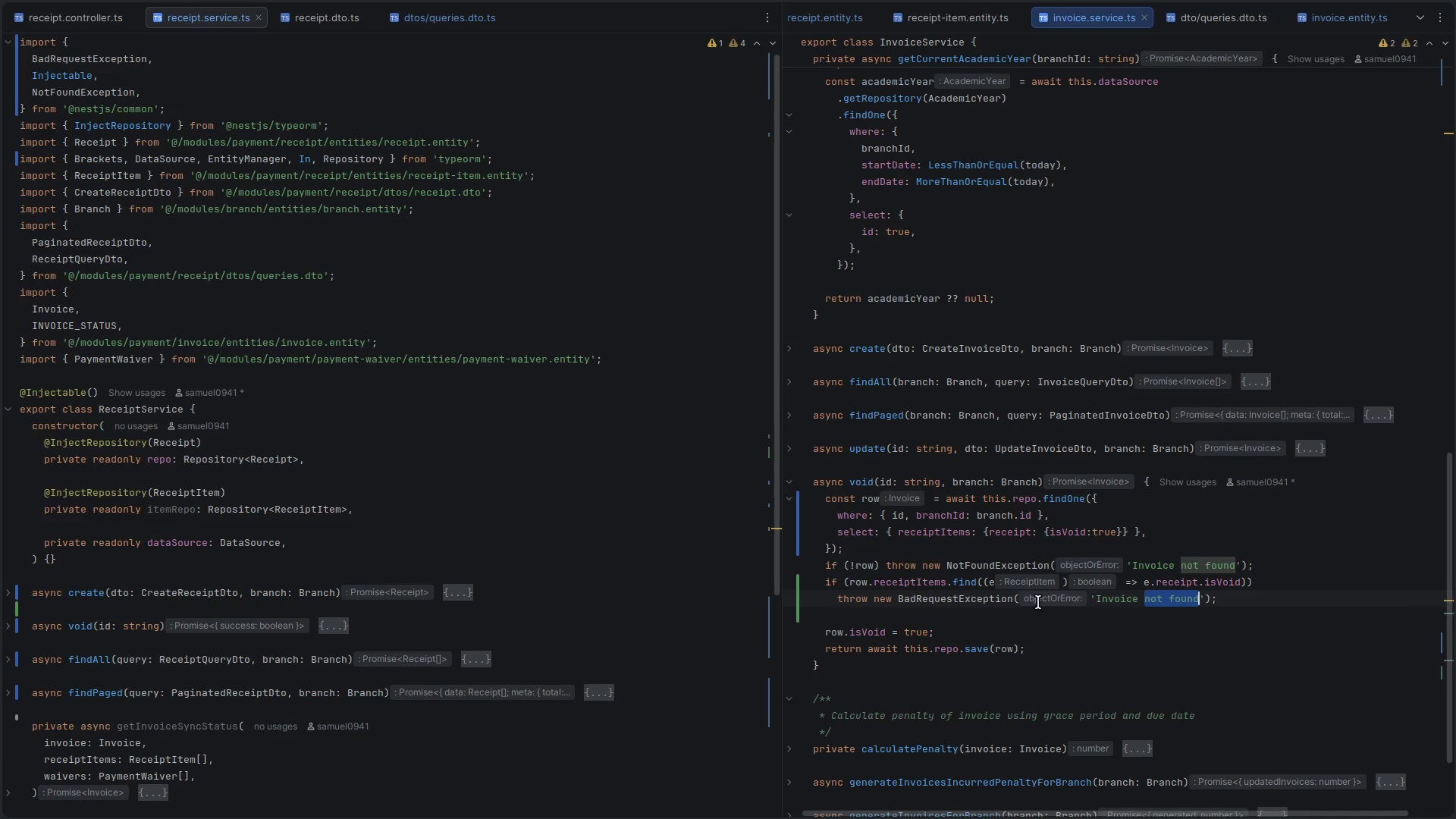 
key(Backspace)
key(Backspace)
key(Backspace)
key(Backspace)
key(Backspace)
key(Backspace)
key(Backspace)
key(Backspace)
key(Backspace)
type(Invoice has receipts)
 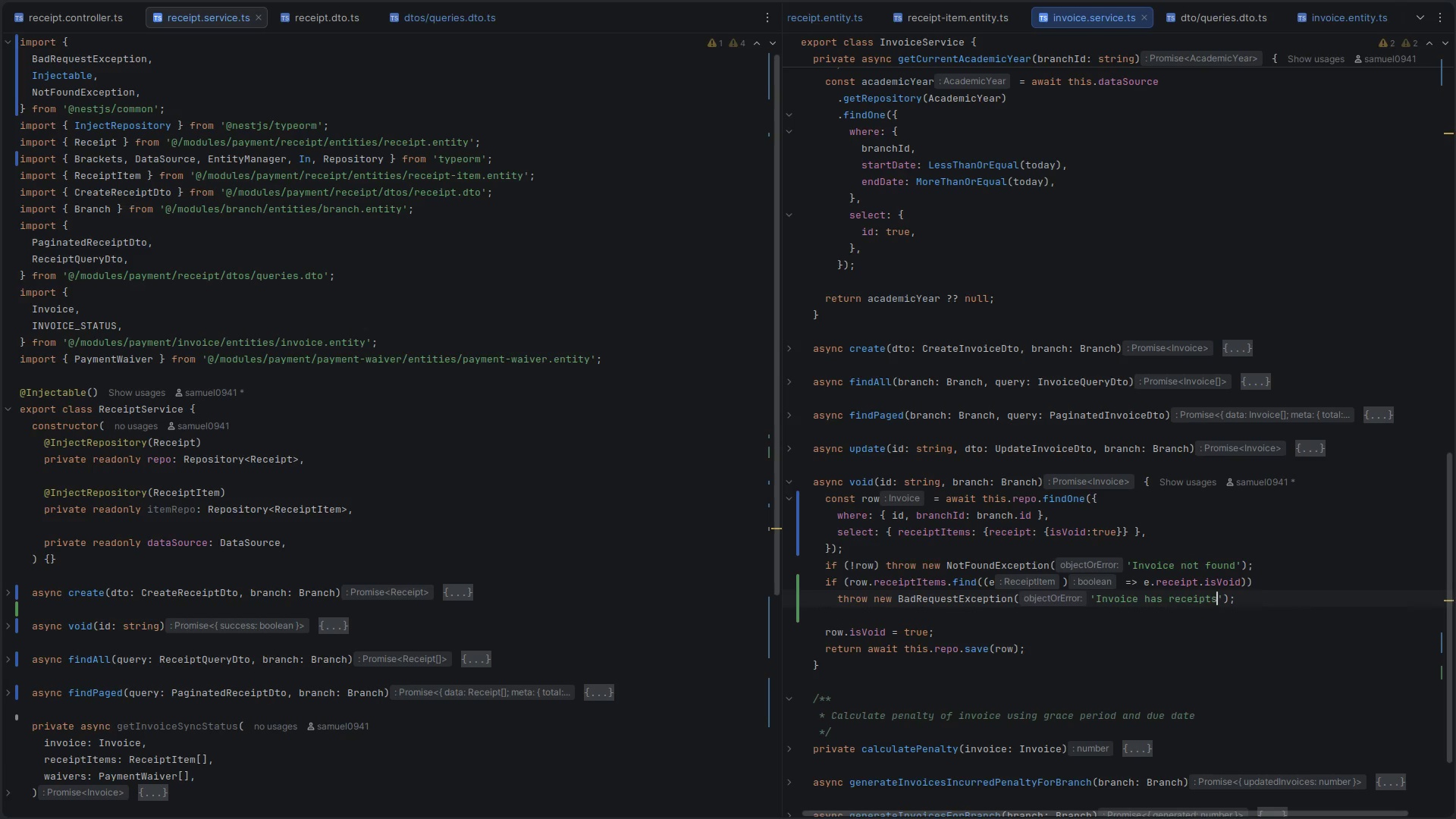 
hold_key(key=ArrowLeft, duration=1.04)
 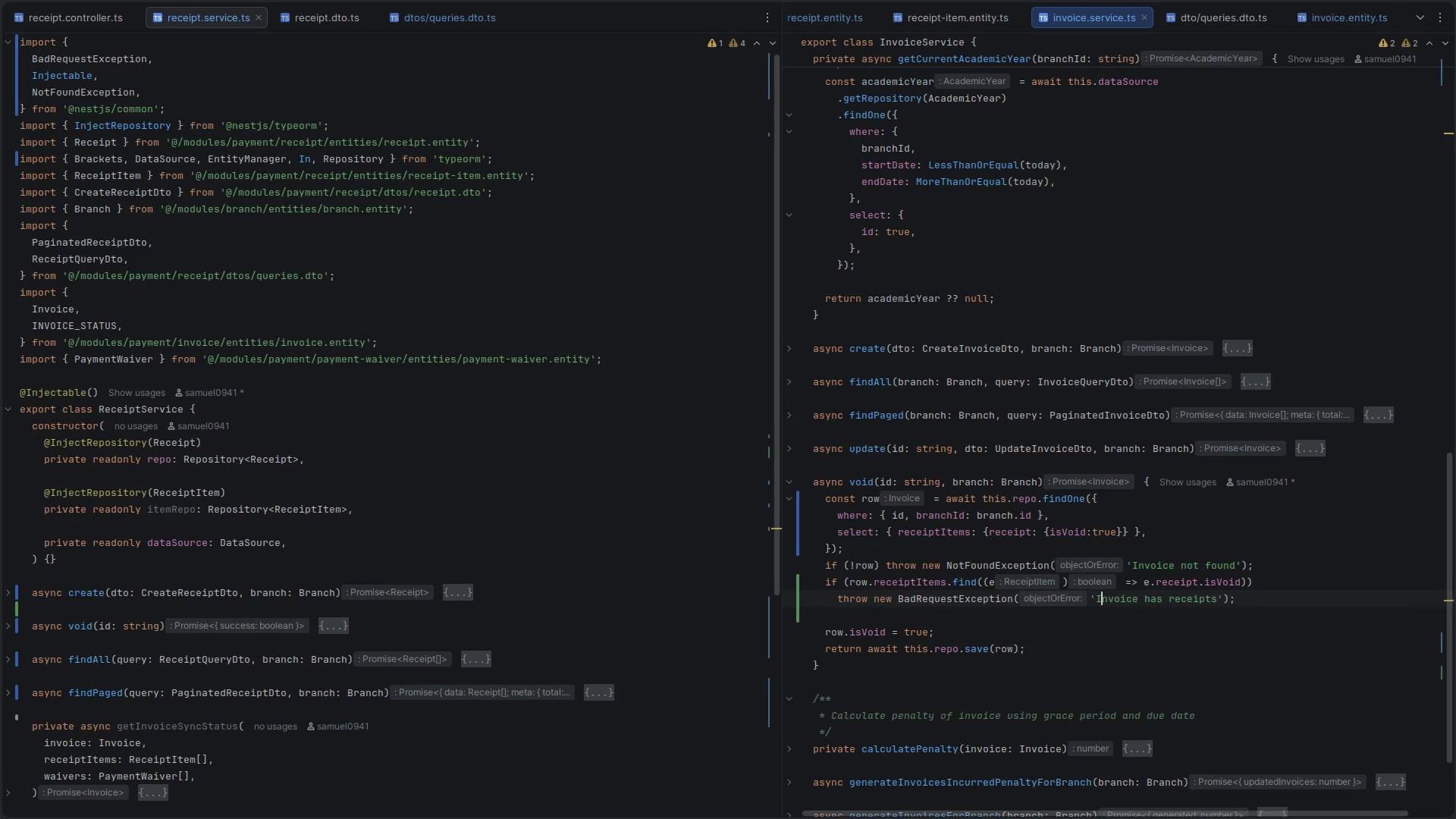 
key(ArrowLeft)
 